 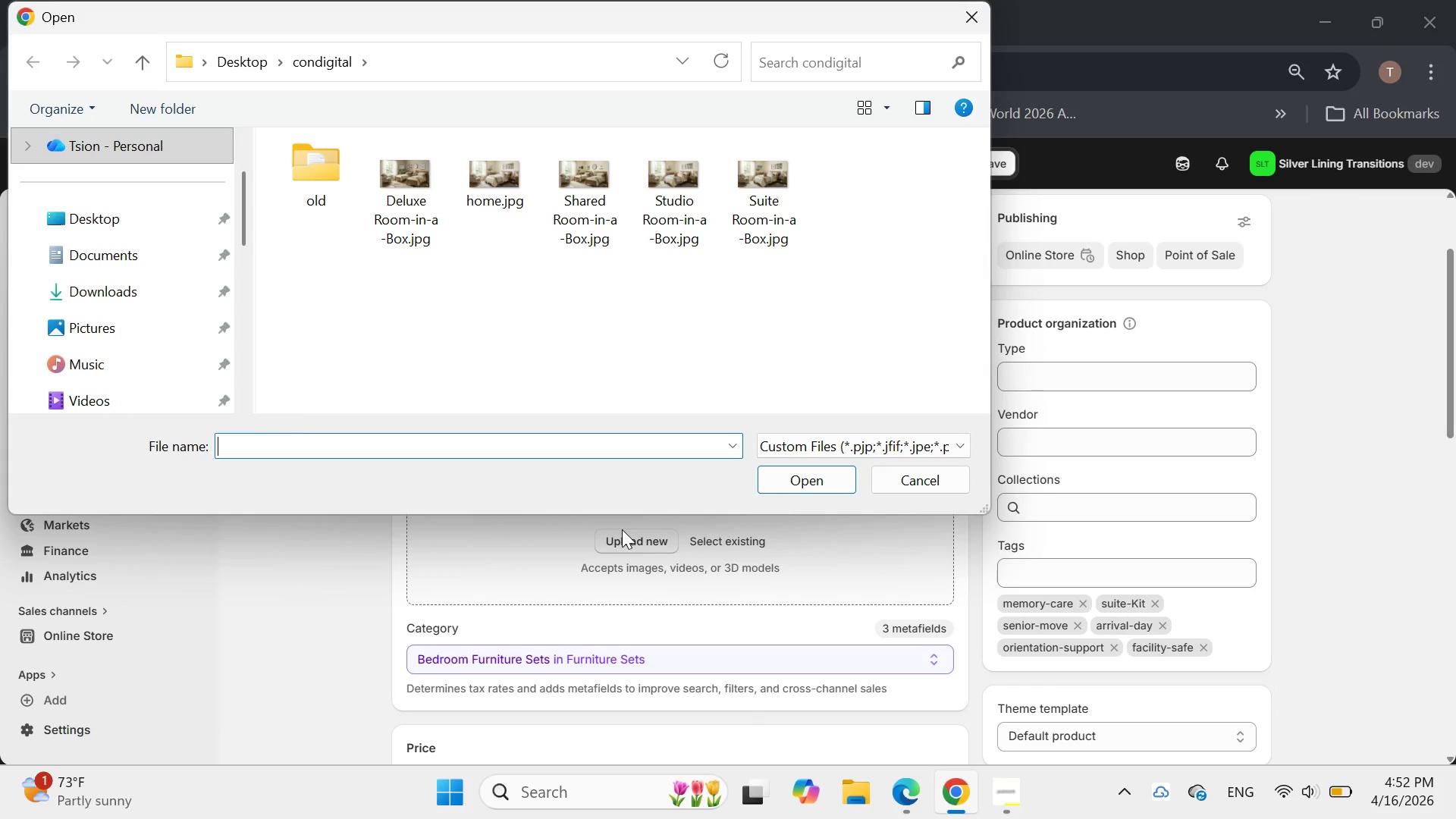 
left_click([764, 247])
 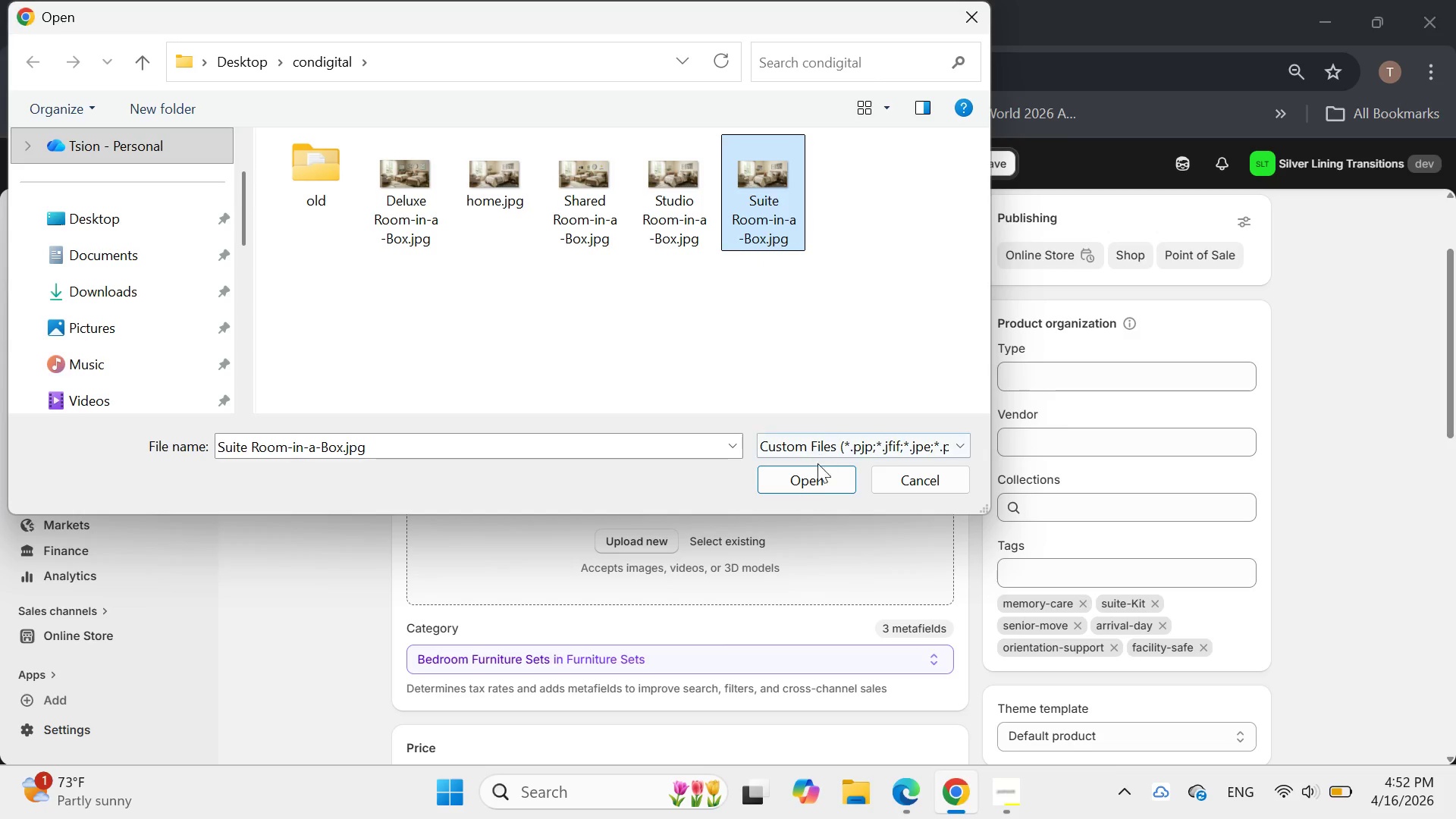 
left_click([814, 479])
 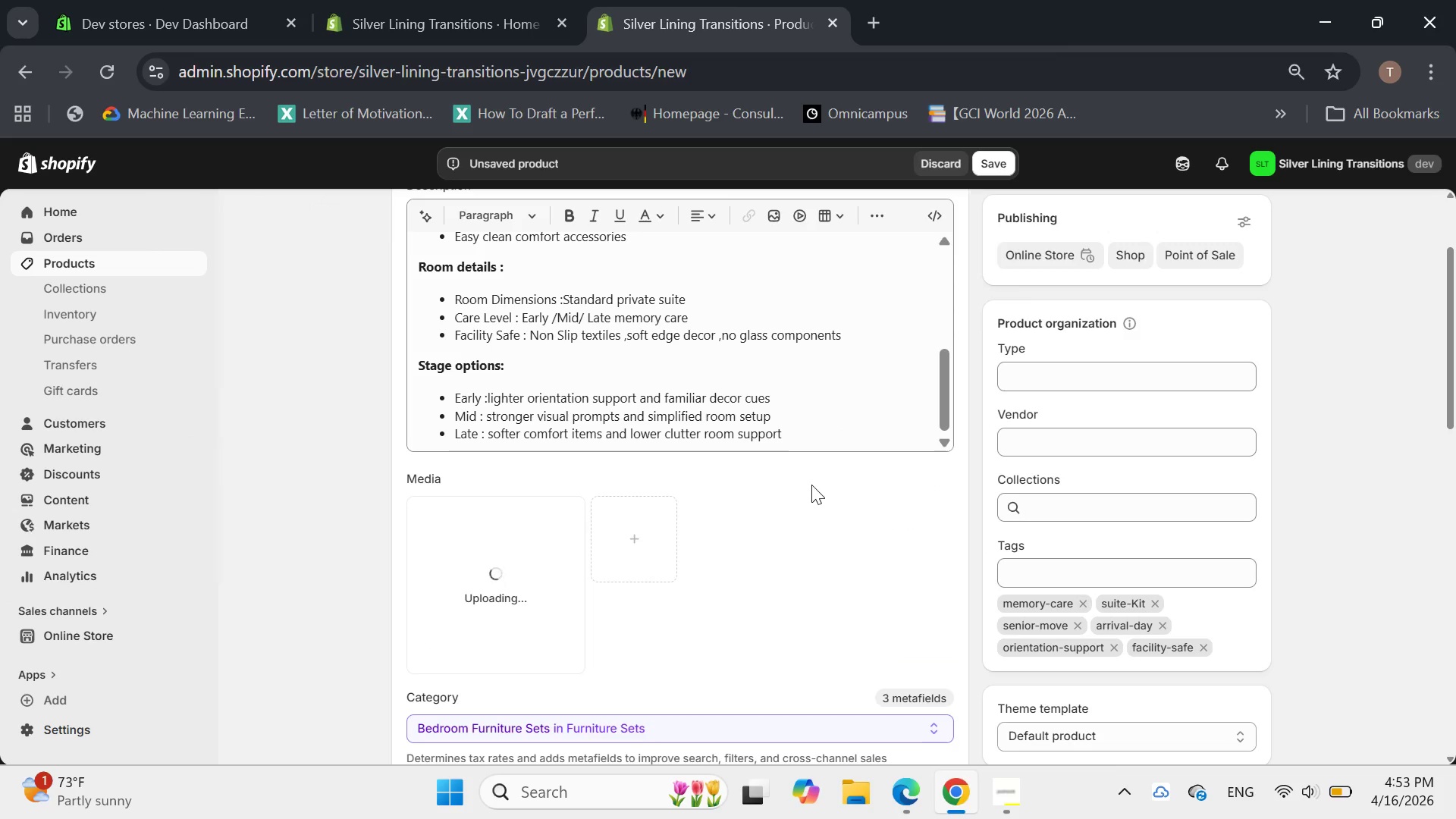 
mouse_move([792, 577])
 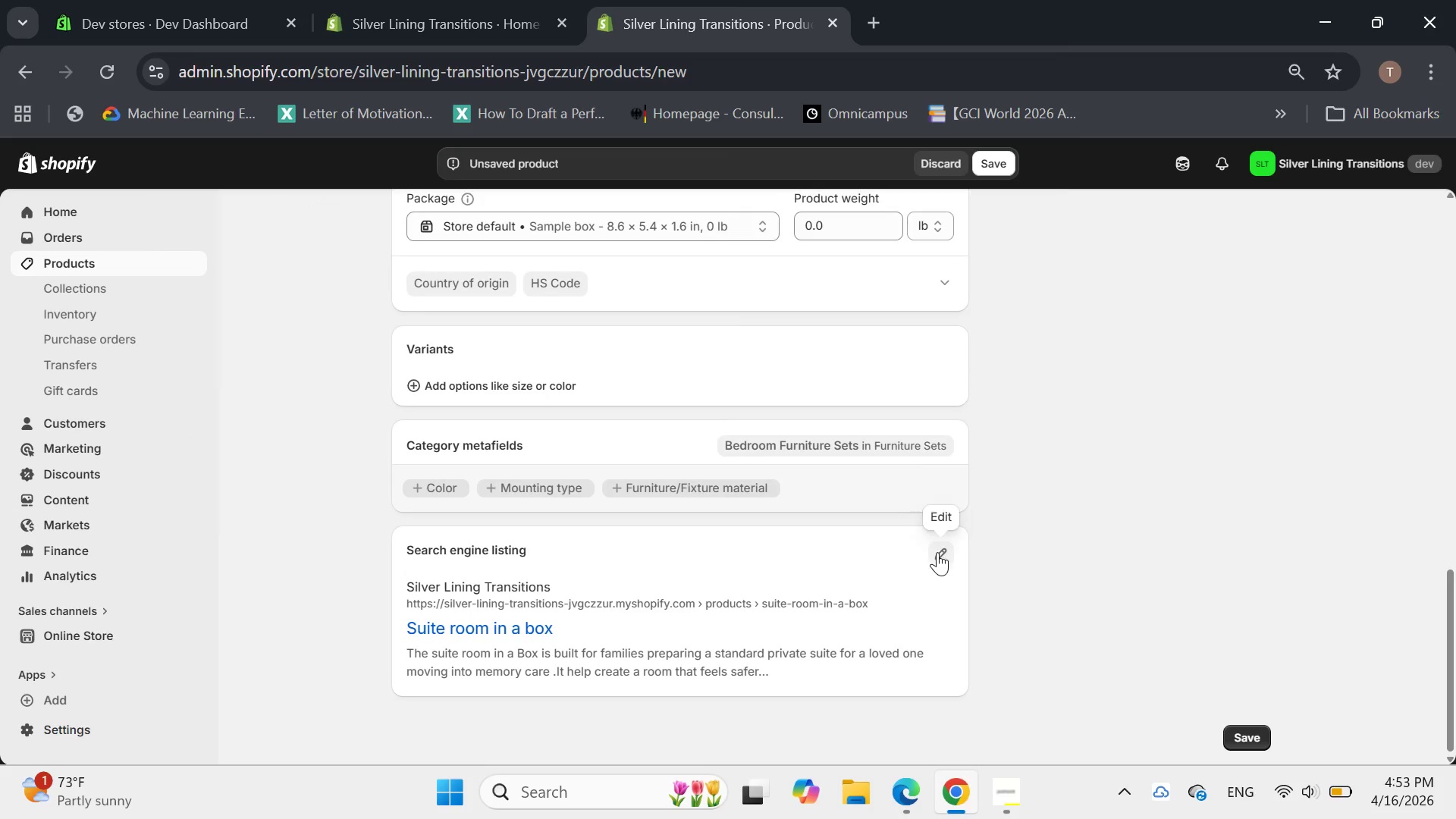 
left_click([939, 554])
 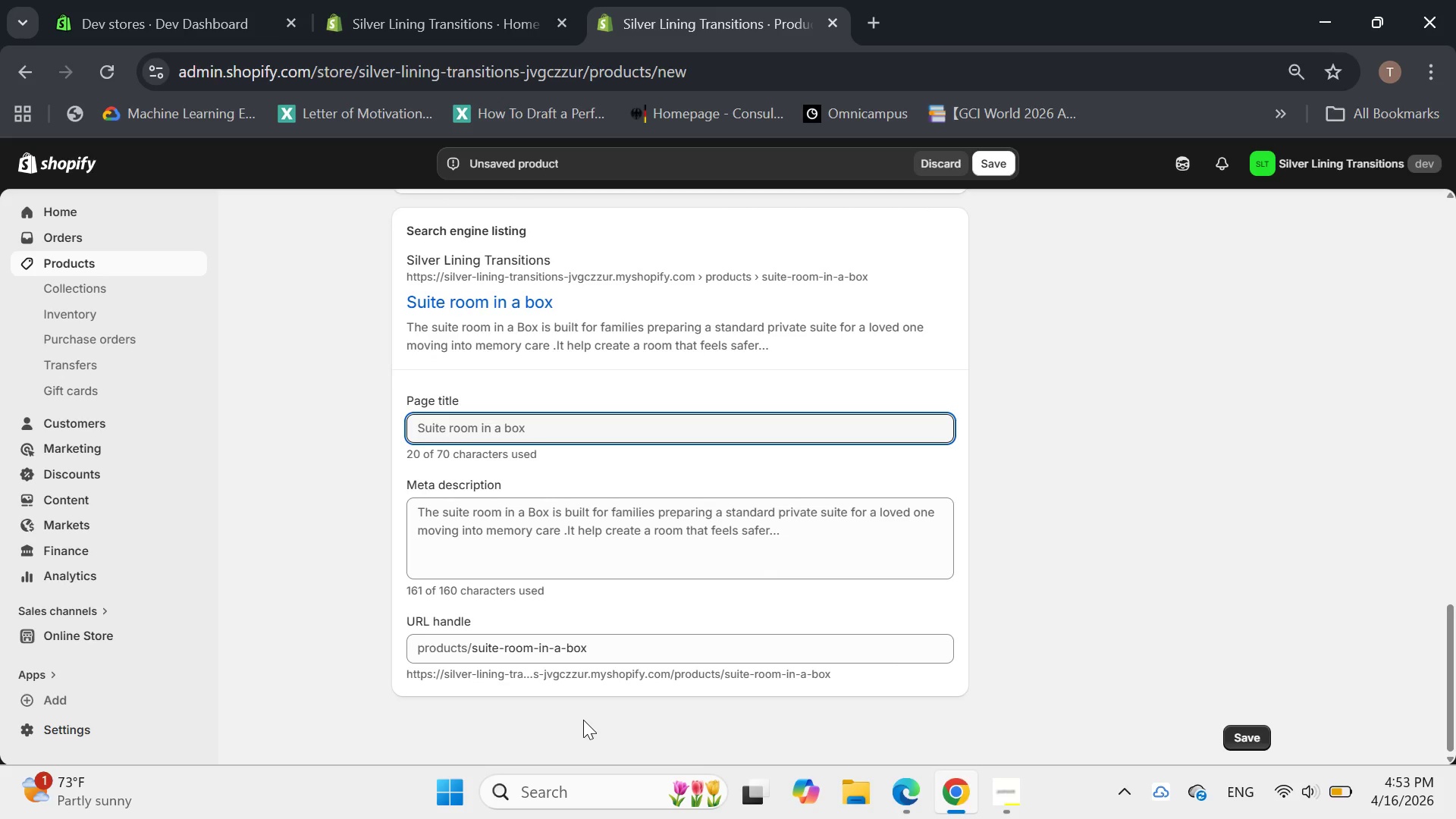 
wait(14.3)
 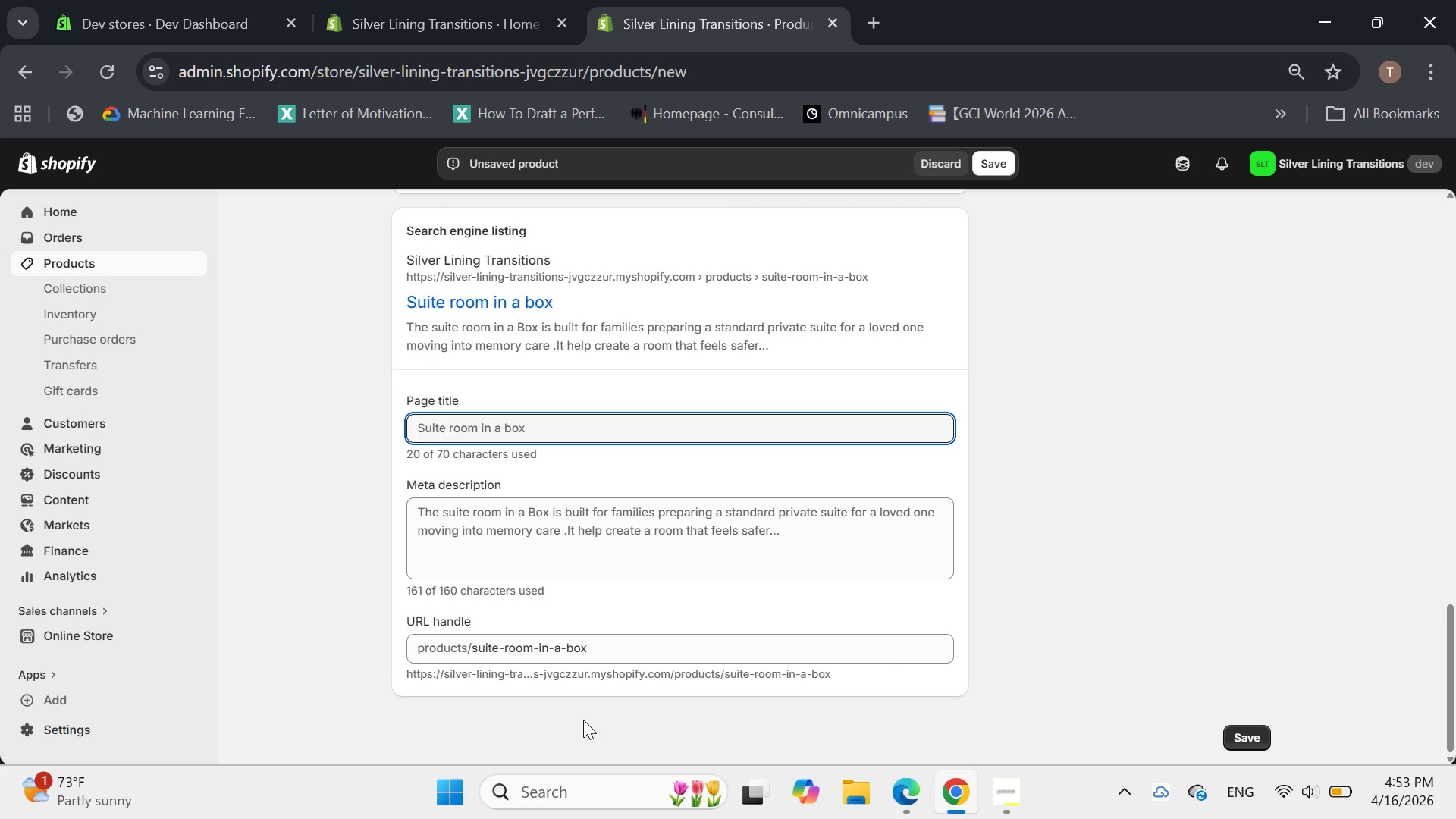 
left_click([491, 535])
 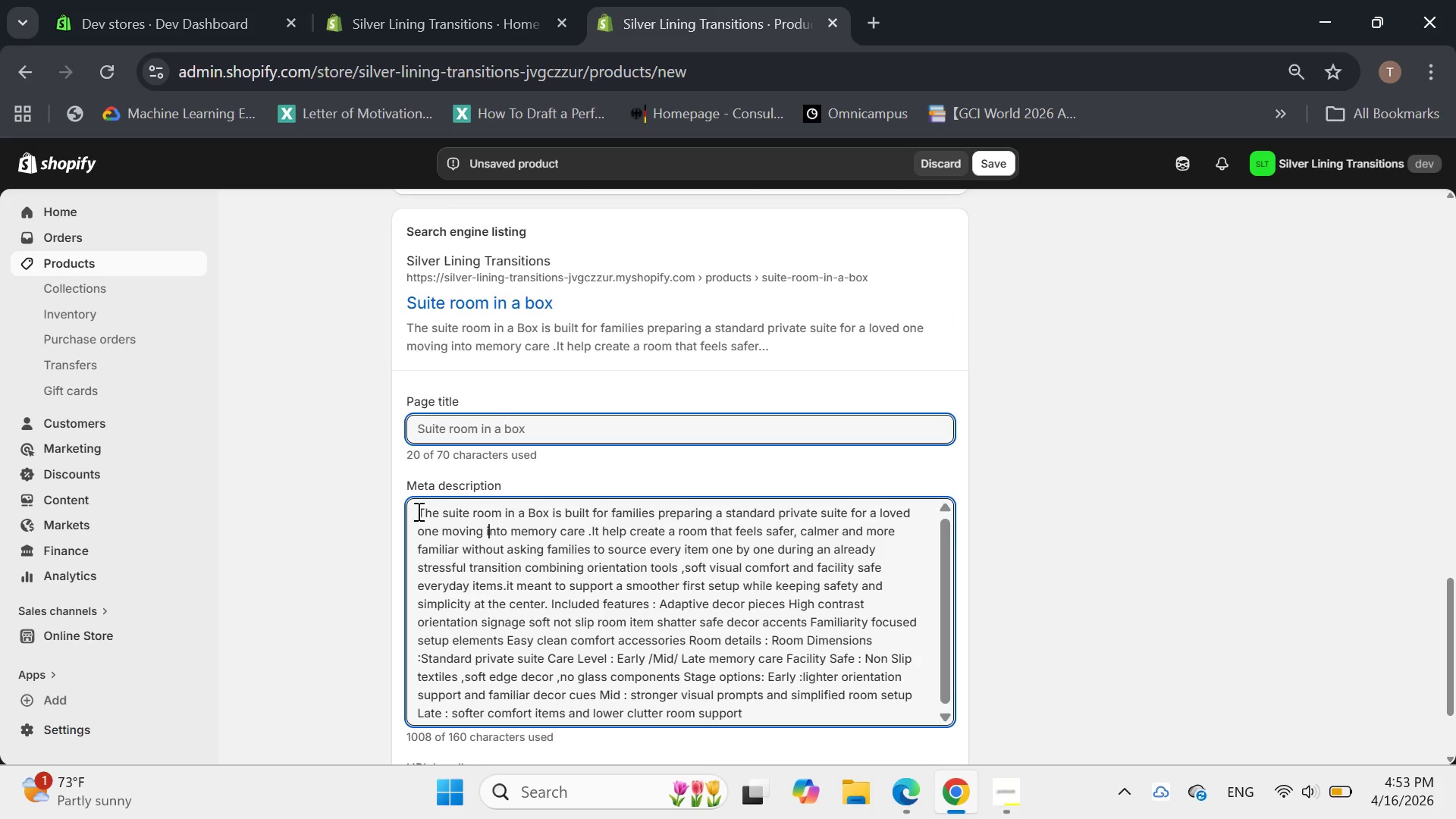 
left_click_drag(start_coordinate=[417, 511], to_coordinate=[766, 598])
 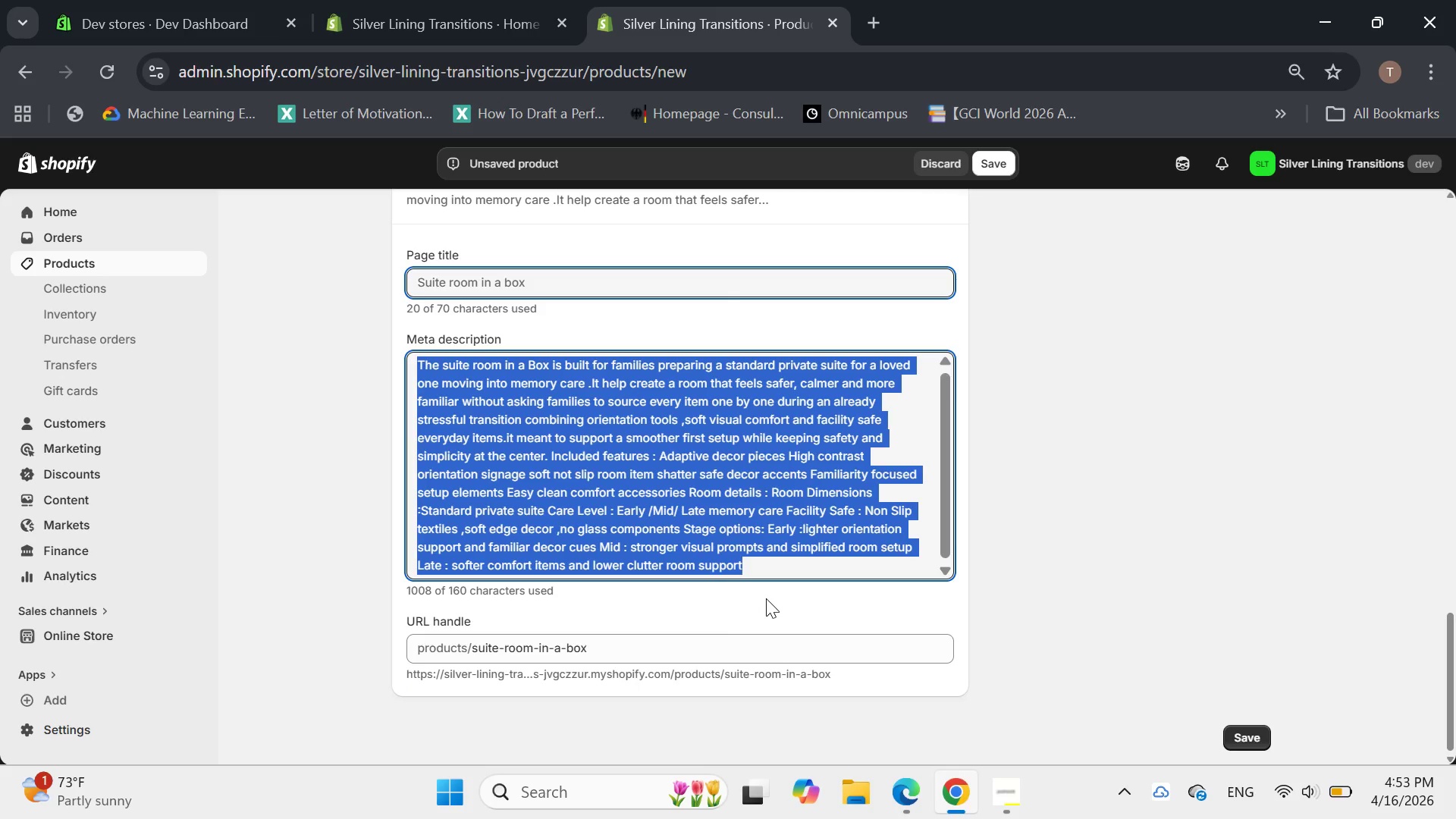 
key(Backspace)
 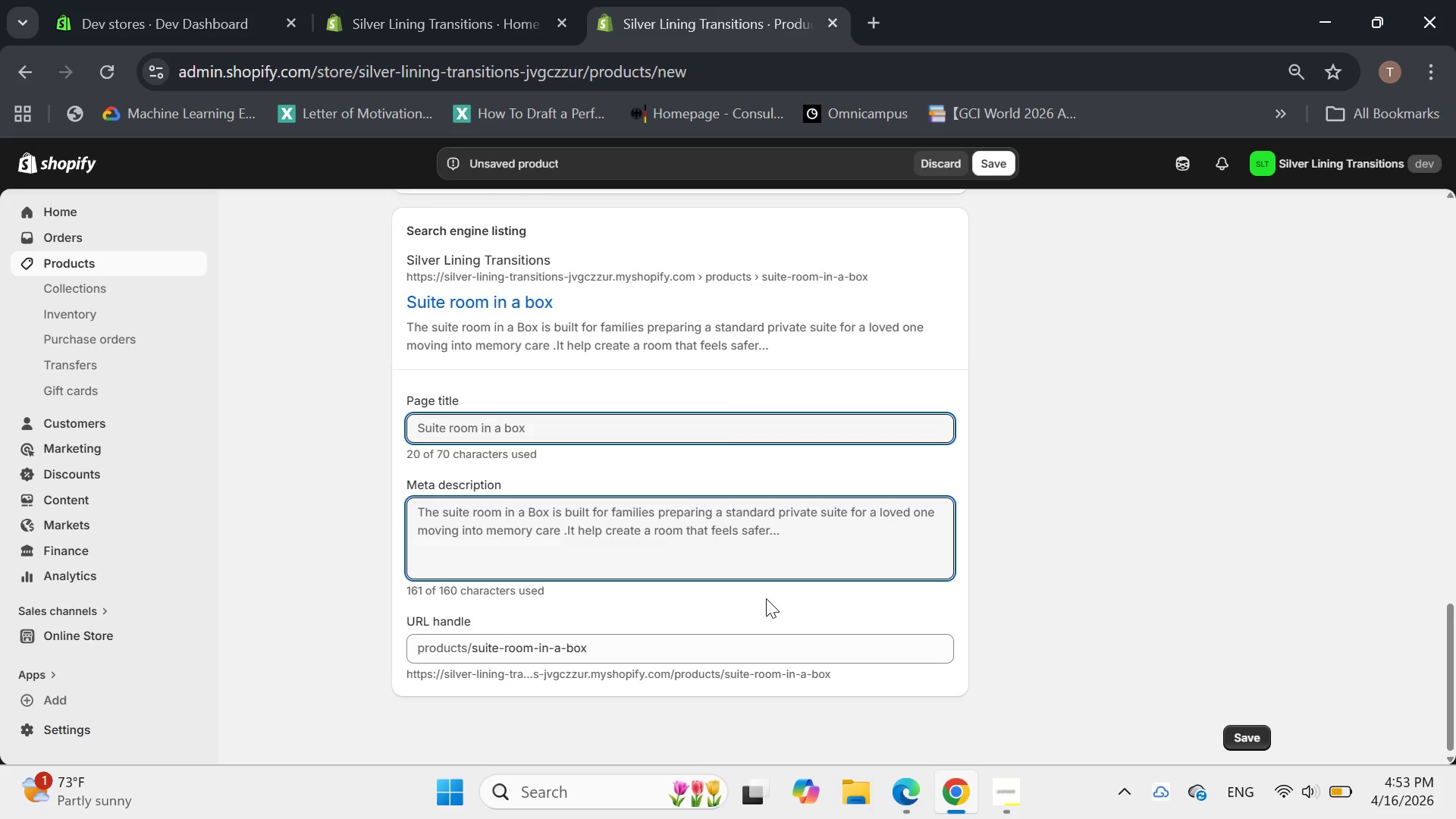 
wait(10.11)
 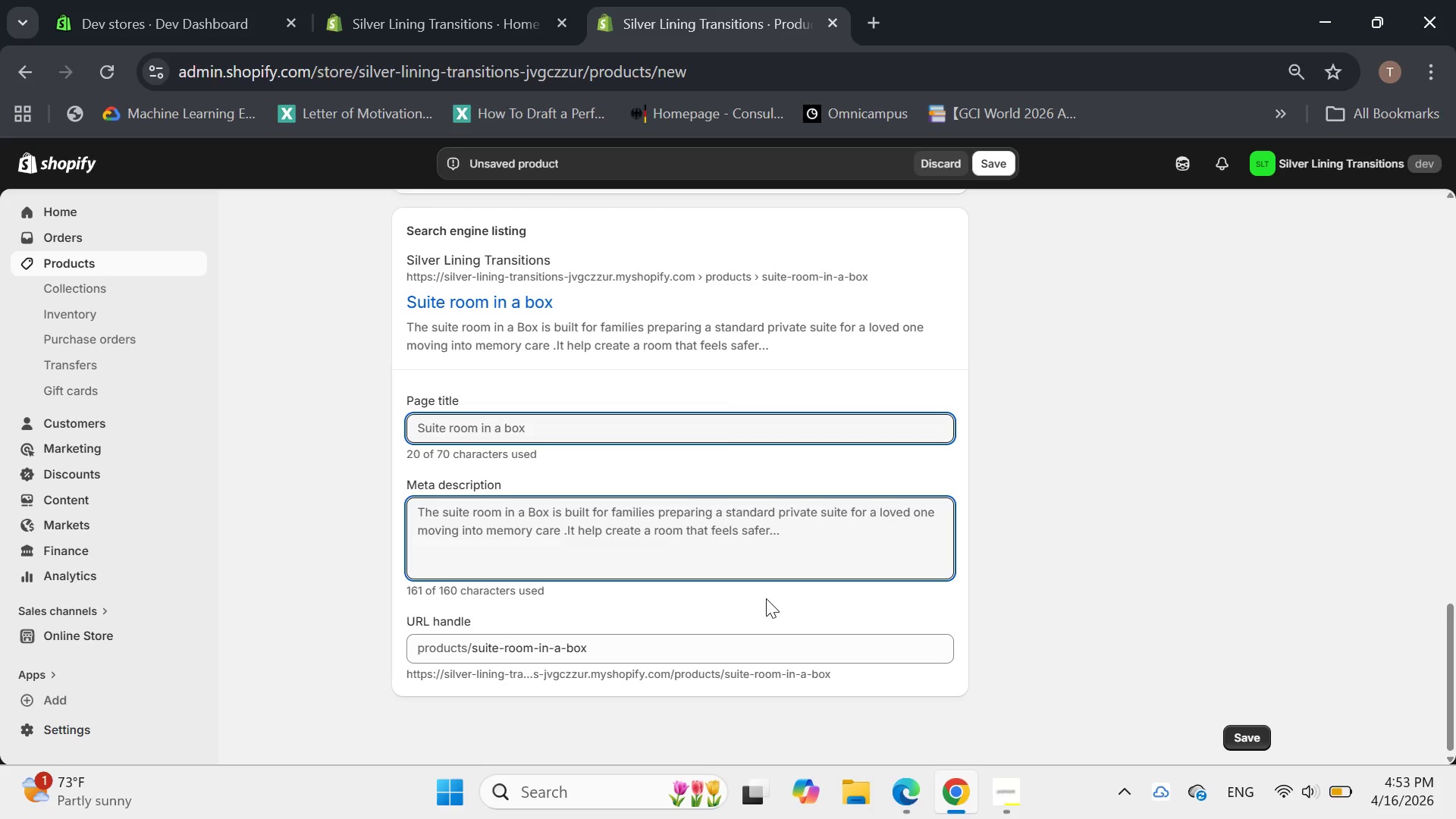 
type(Memory care suite )
 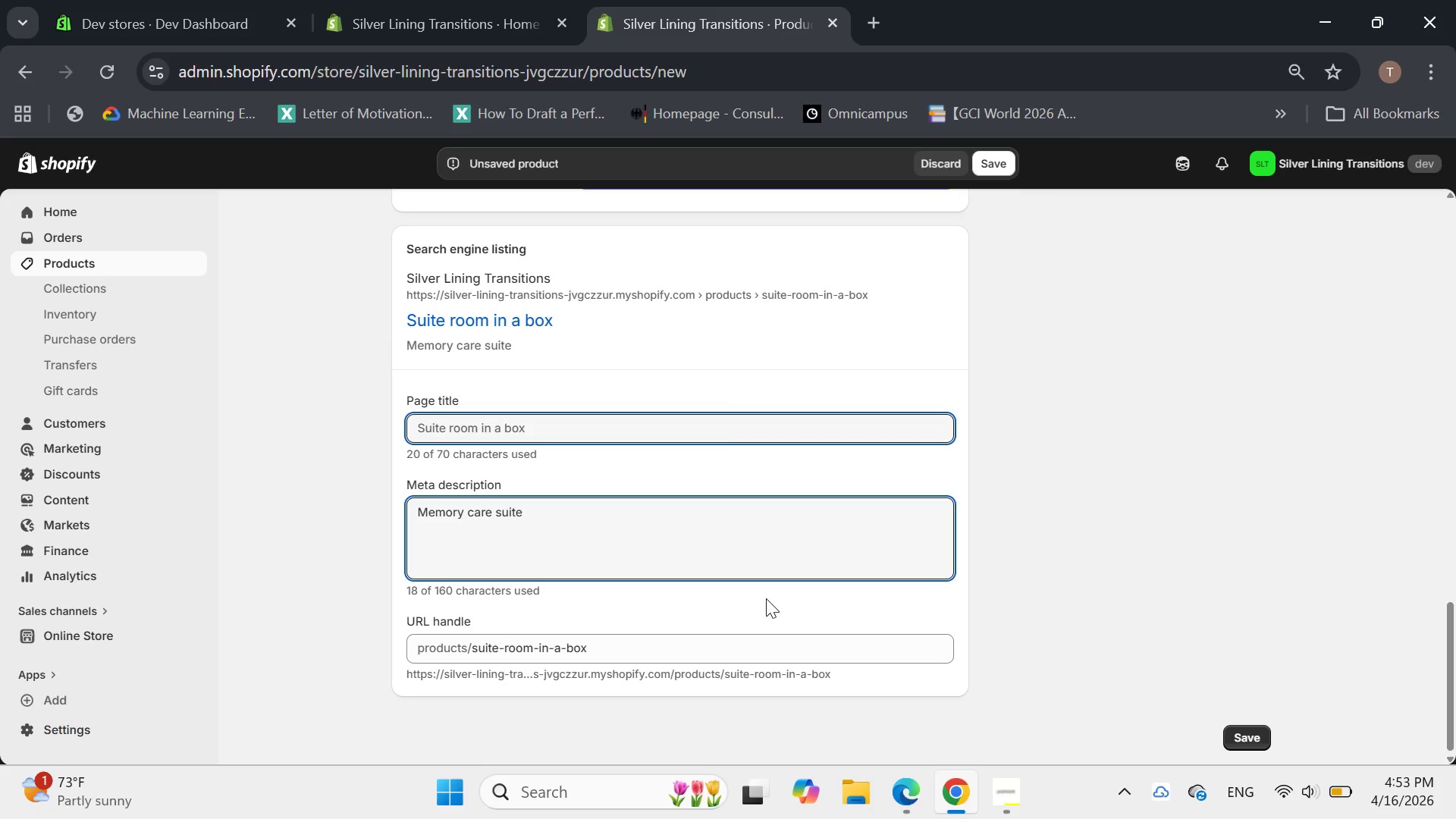 
type(kit with safe room acce)
 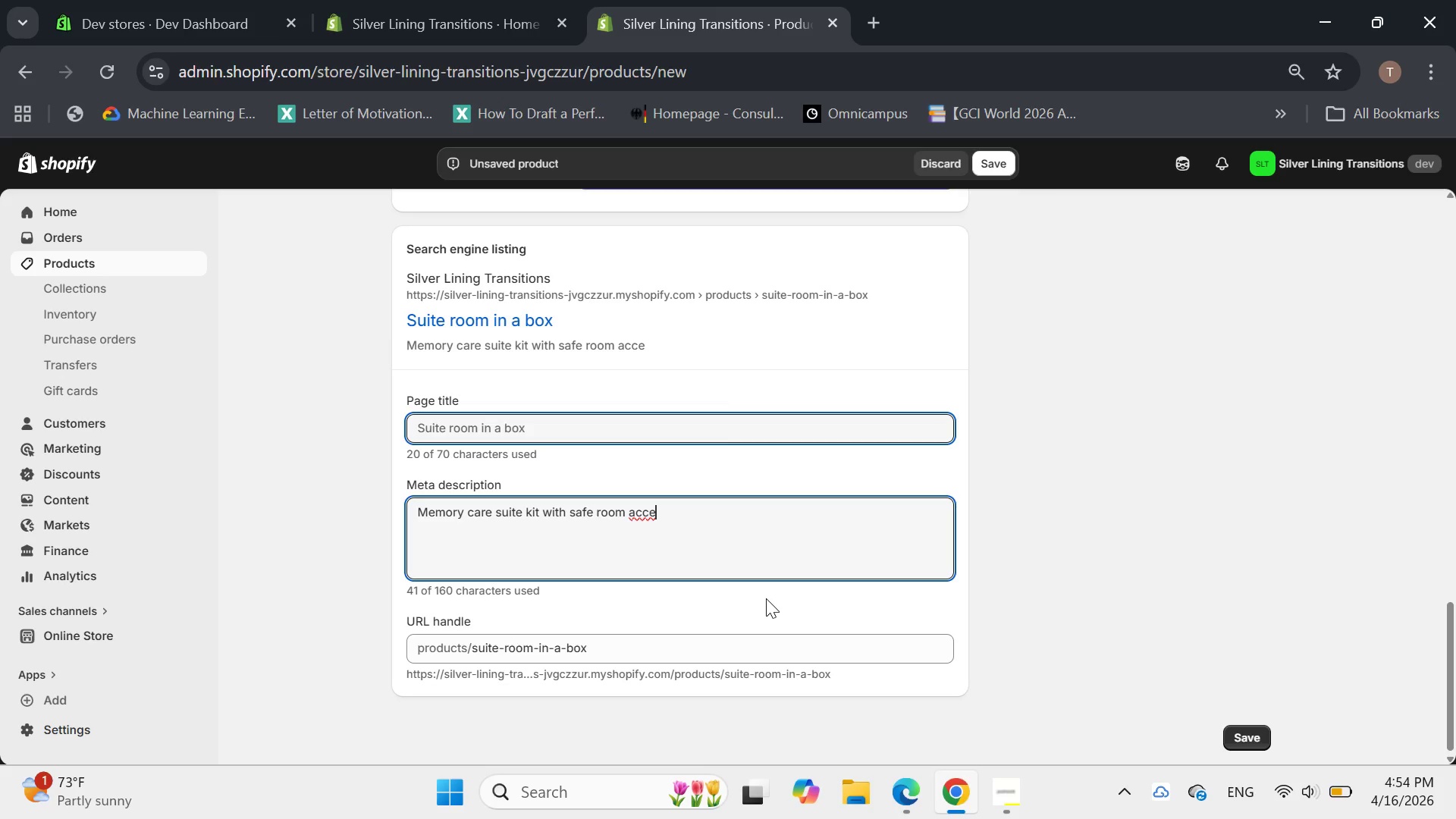 
type(nts ,)
 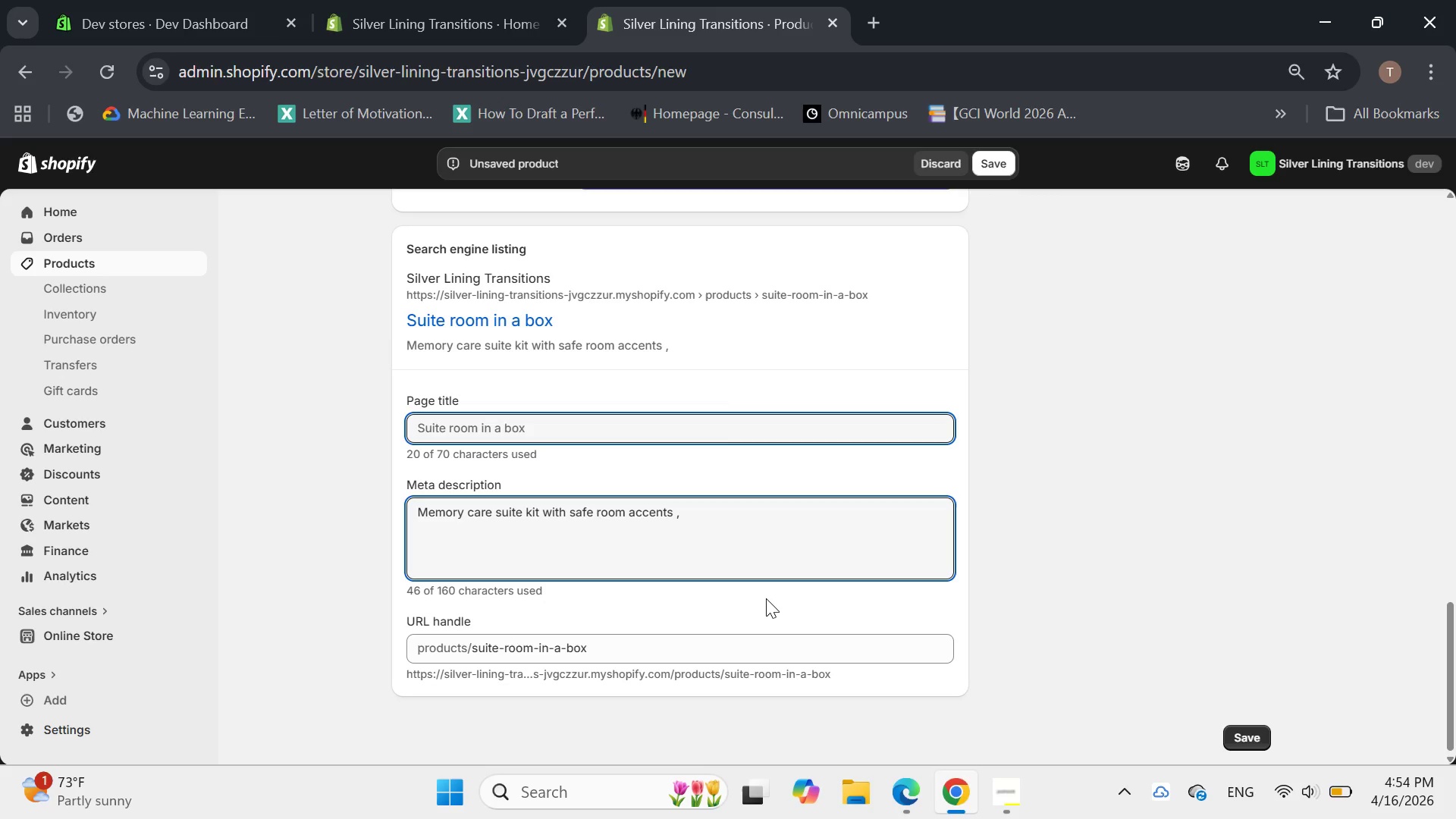 
type(orientation tools and comfort focu)
 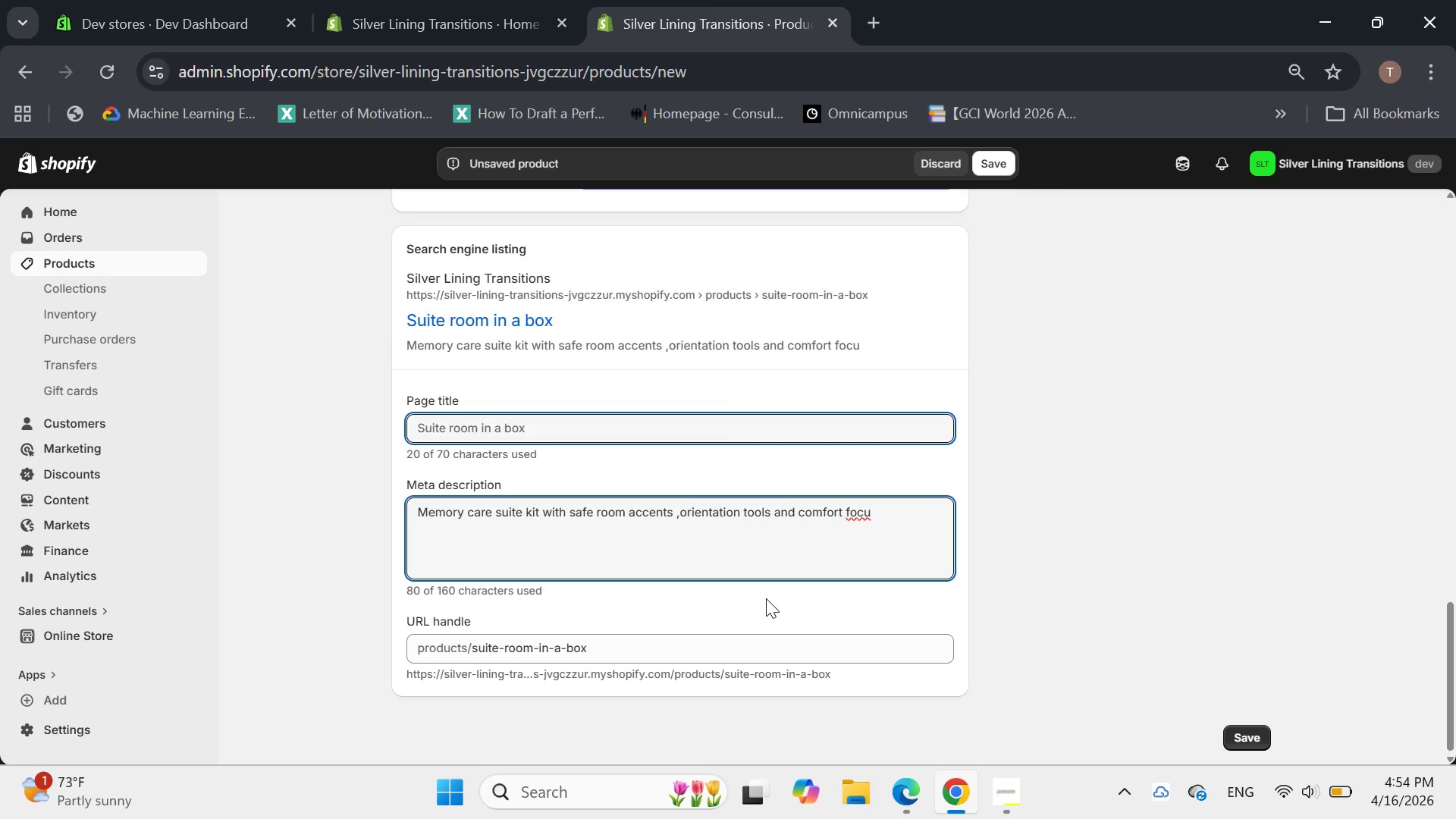 
wait(5.06)
 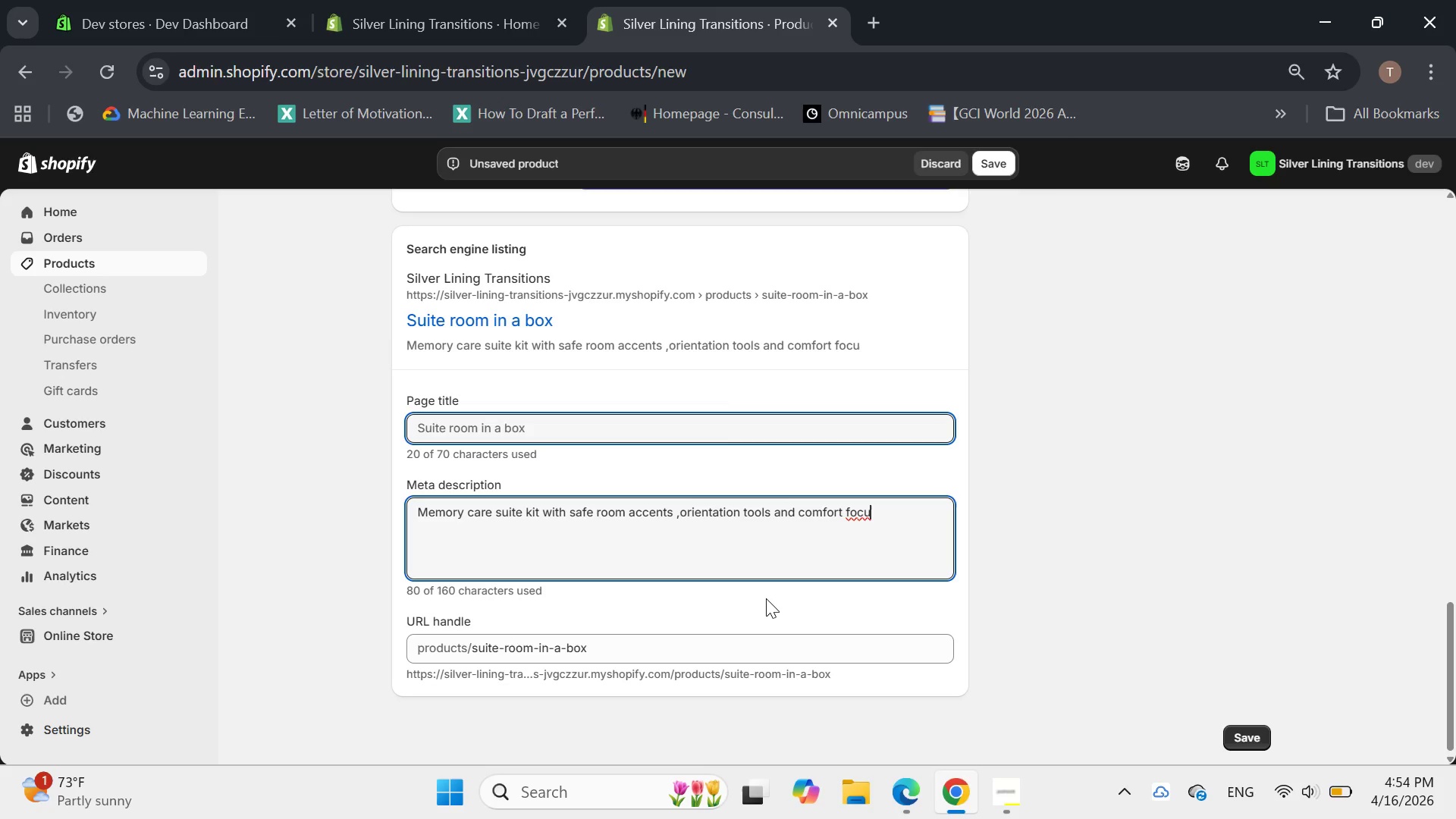 
type(sed items for a smother transitions)
key(Backspace)
type(.)
 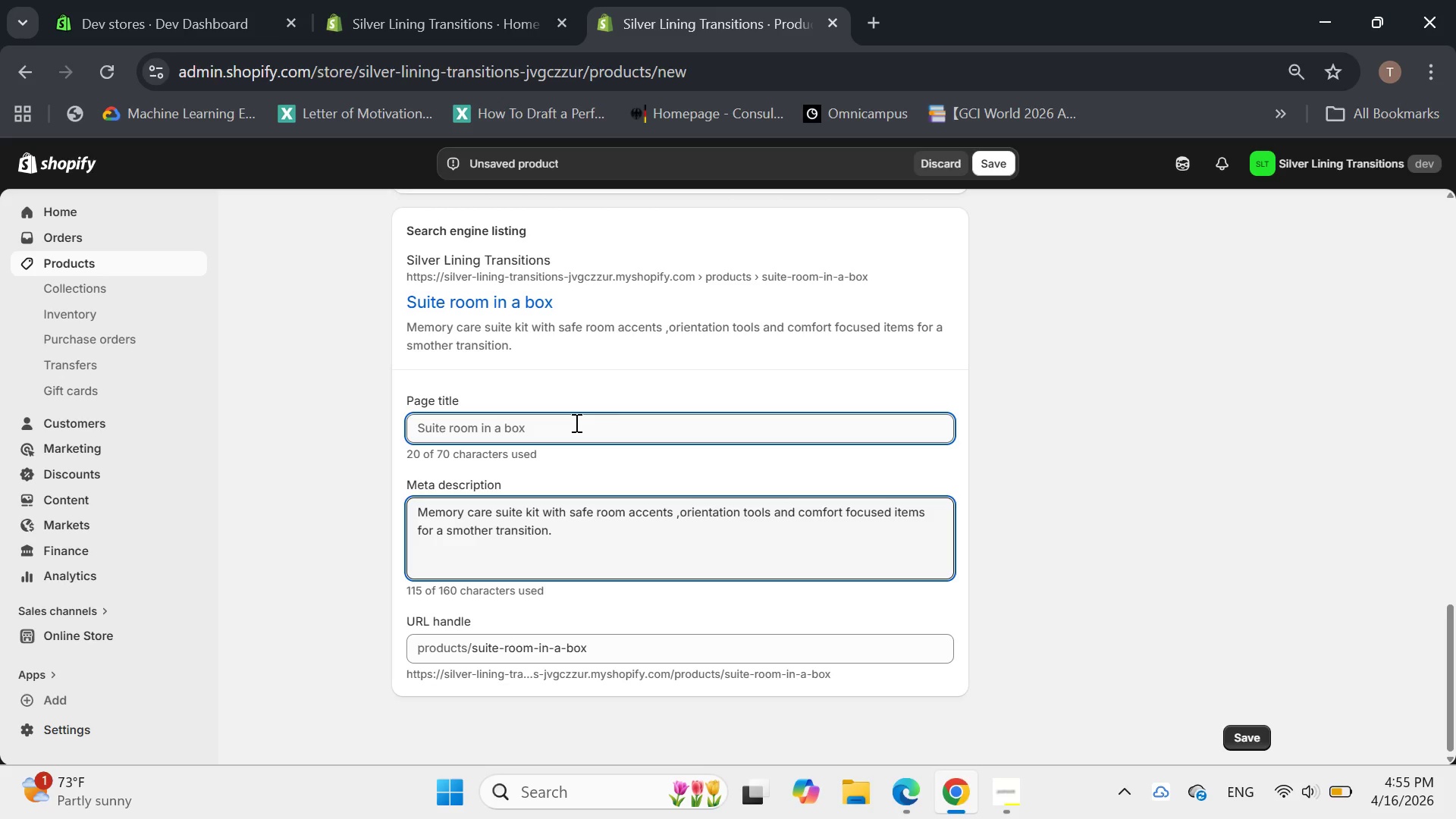 
wait(6.64)
 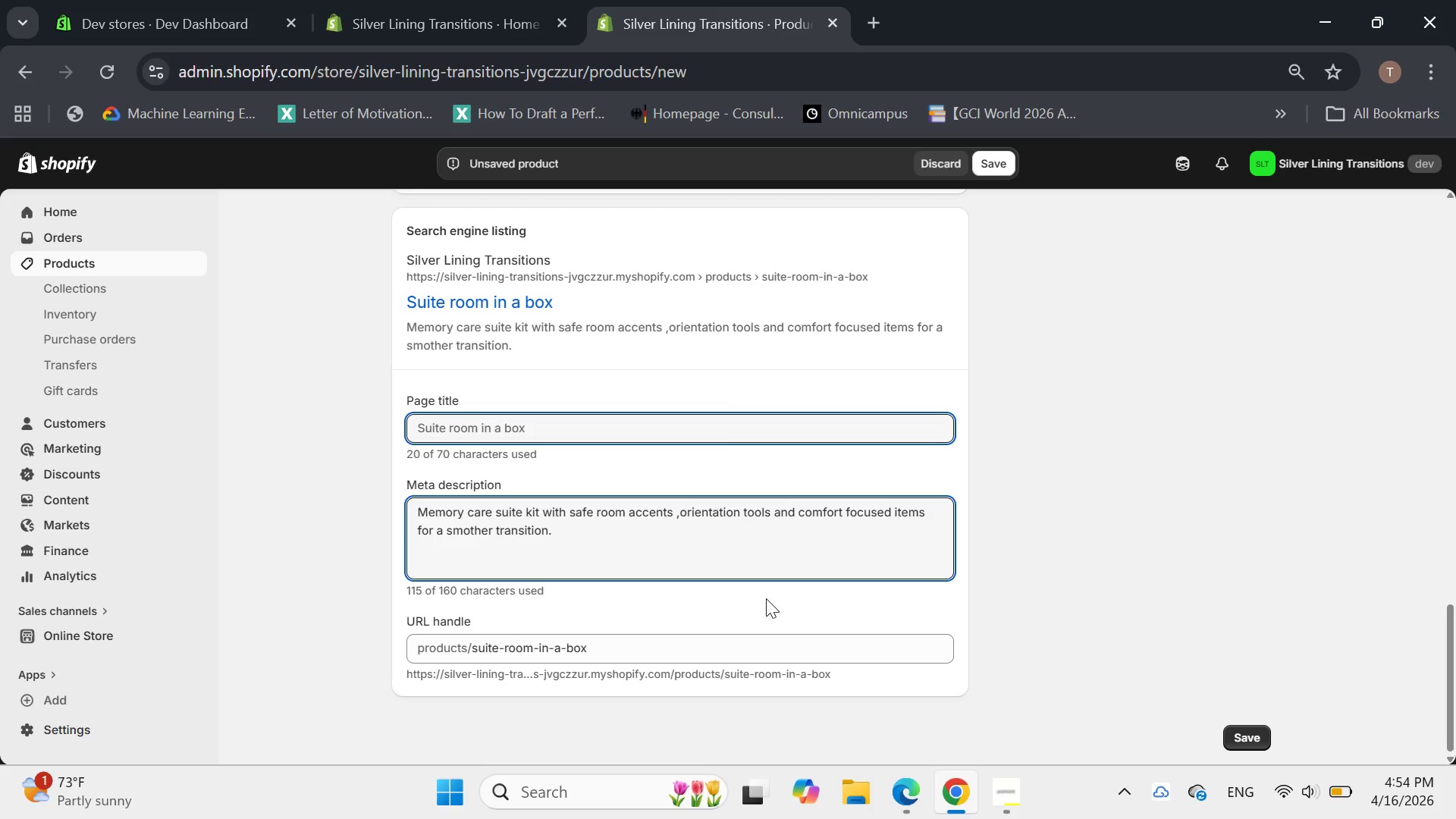 
left_click([575, 422])
 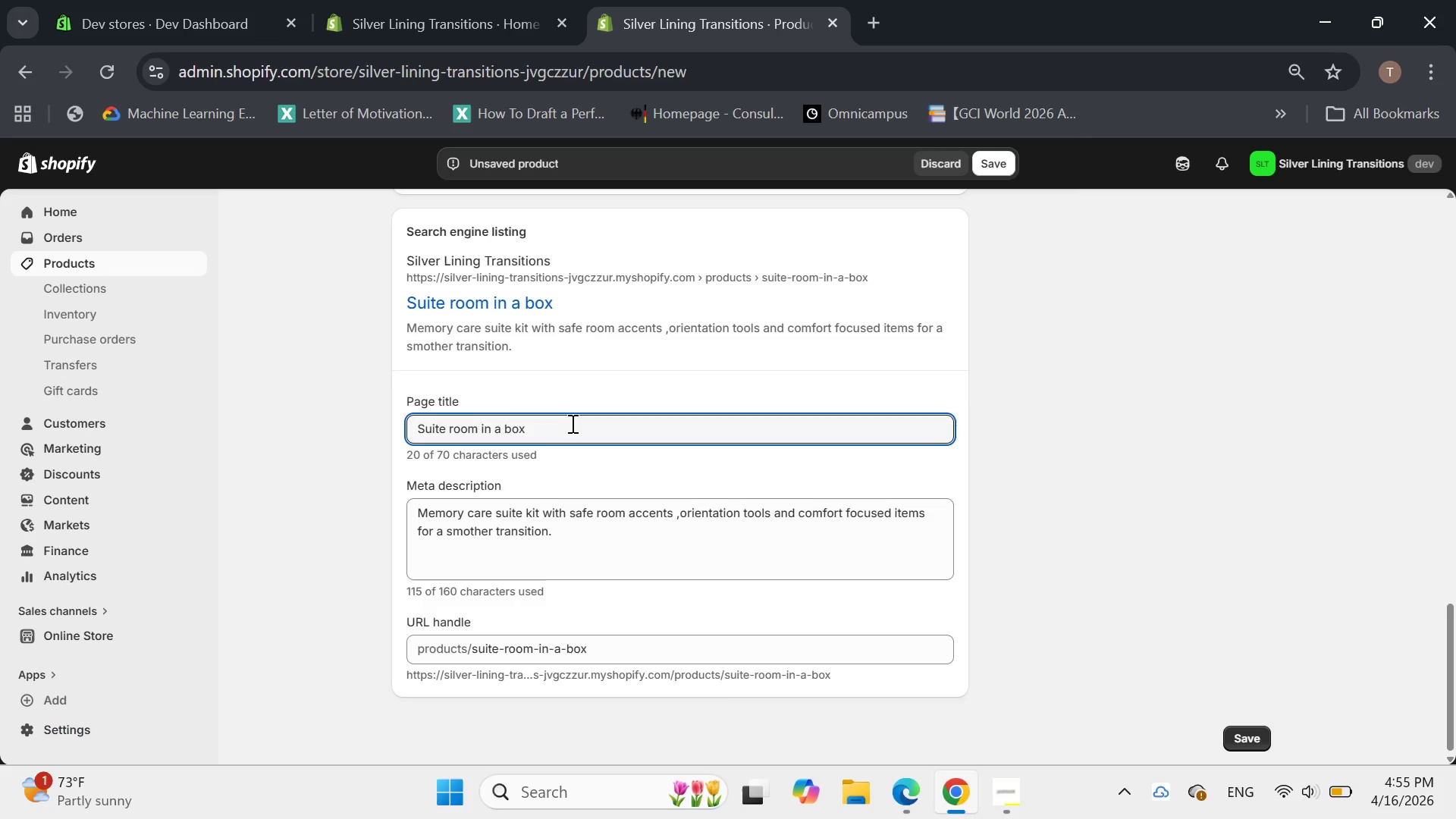 
hold_key(key=Backspace, duration=1.01)
 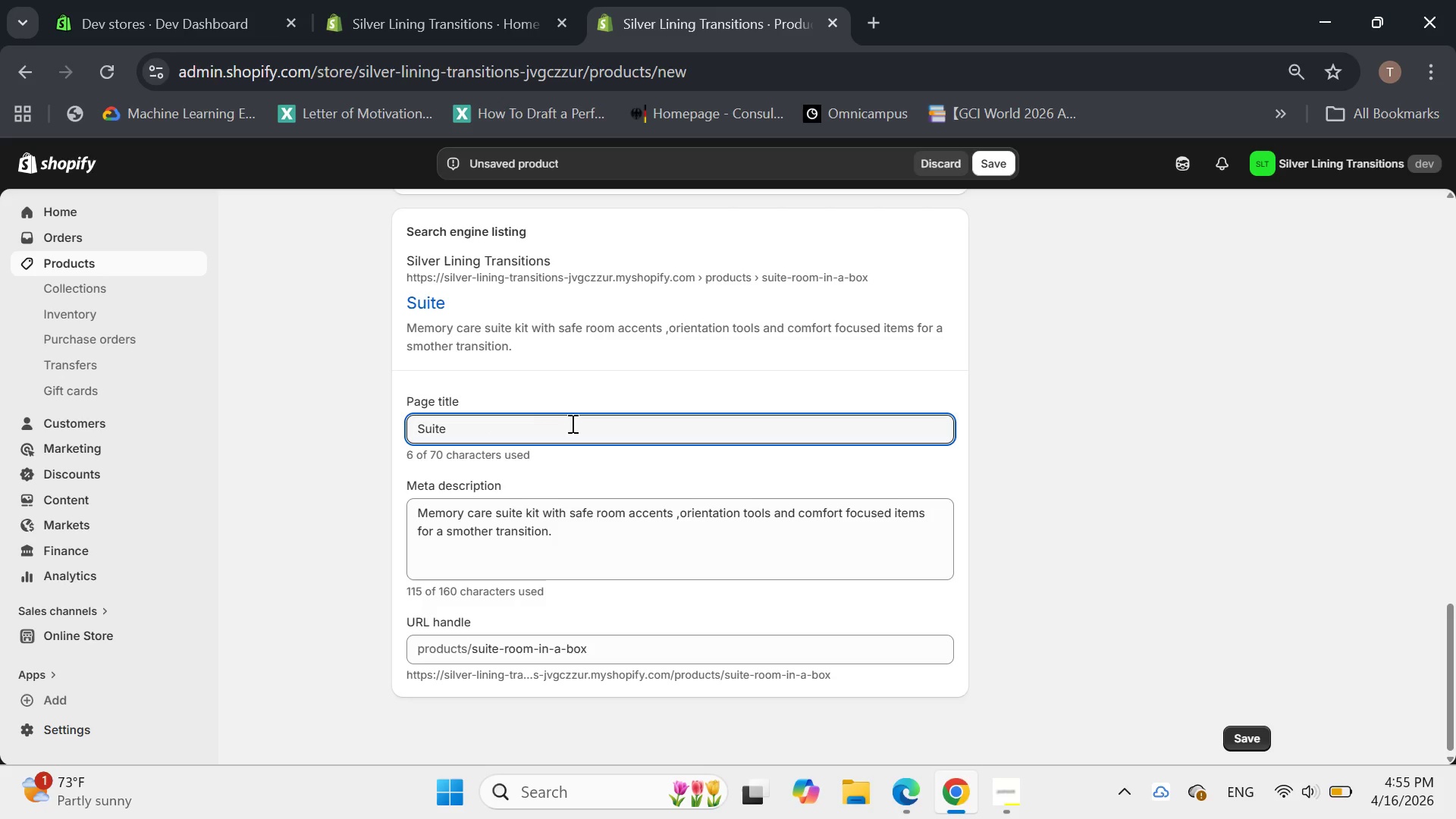 
key(Backspace)
 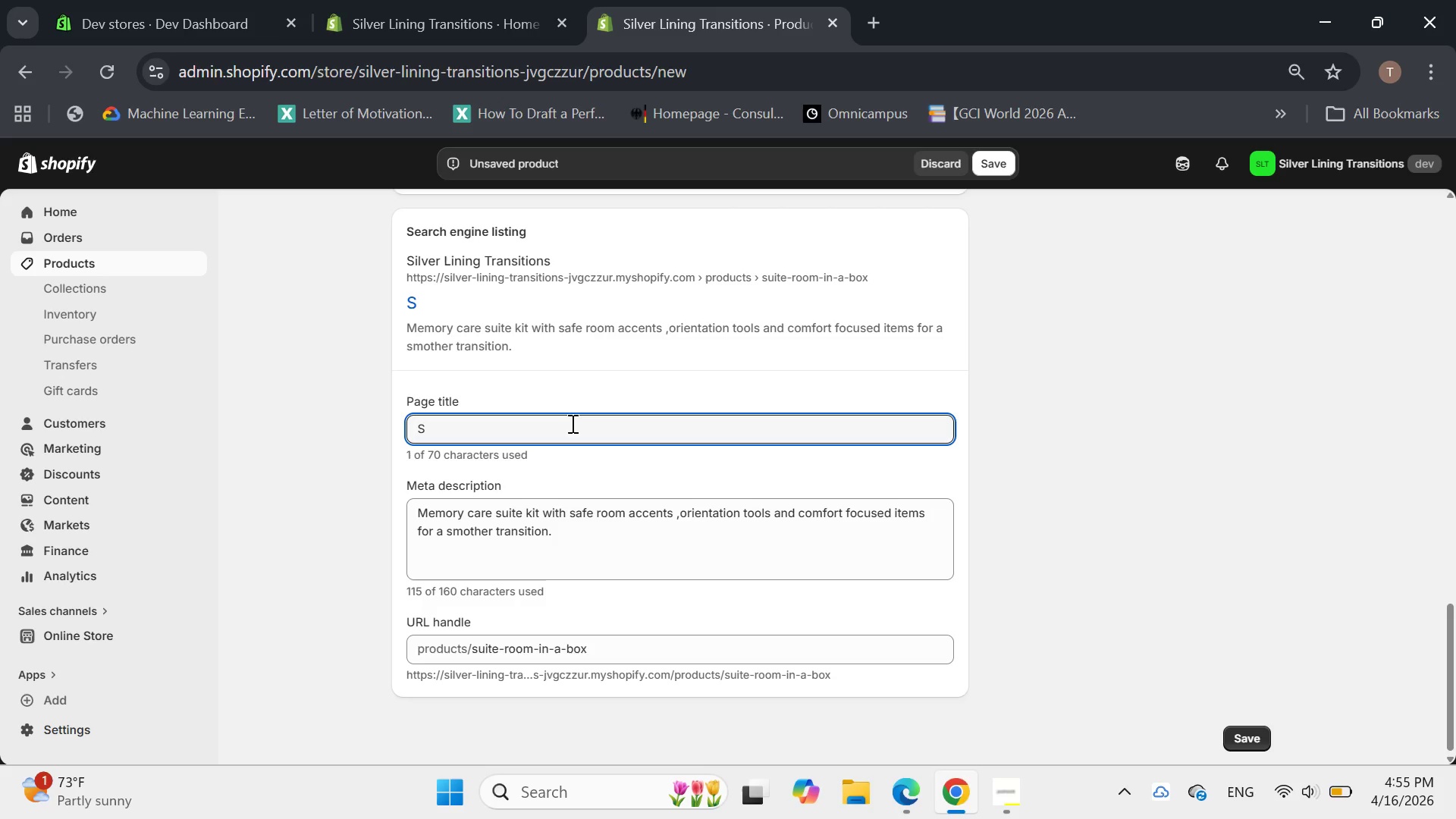 
key(Backspace)
 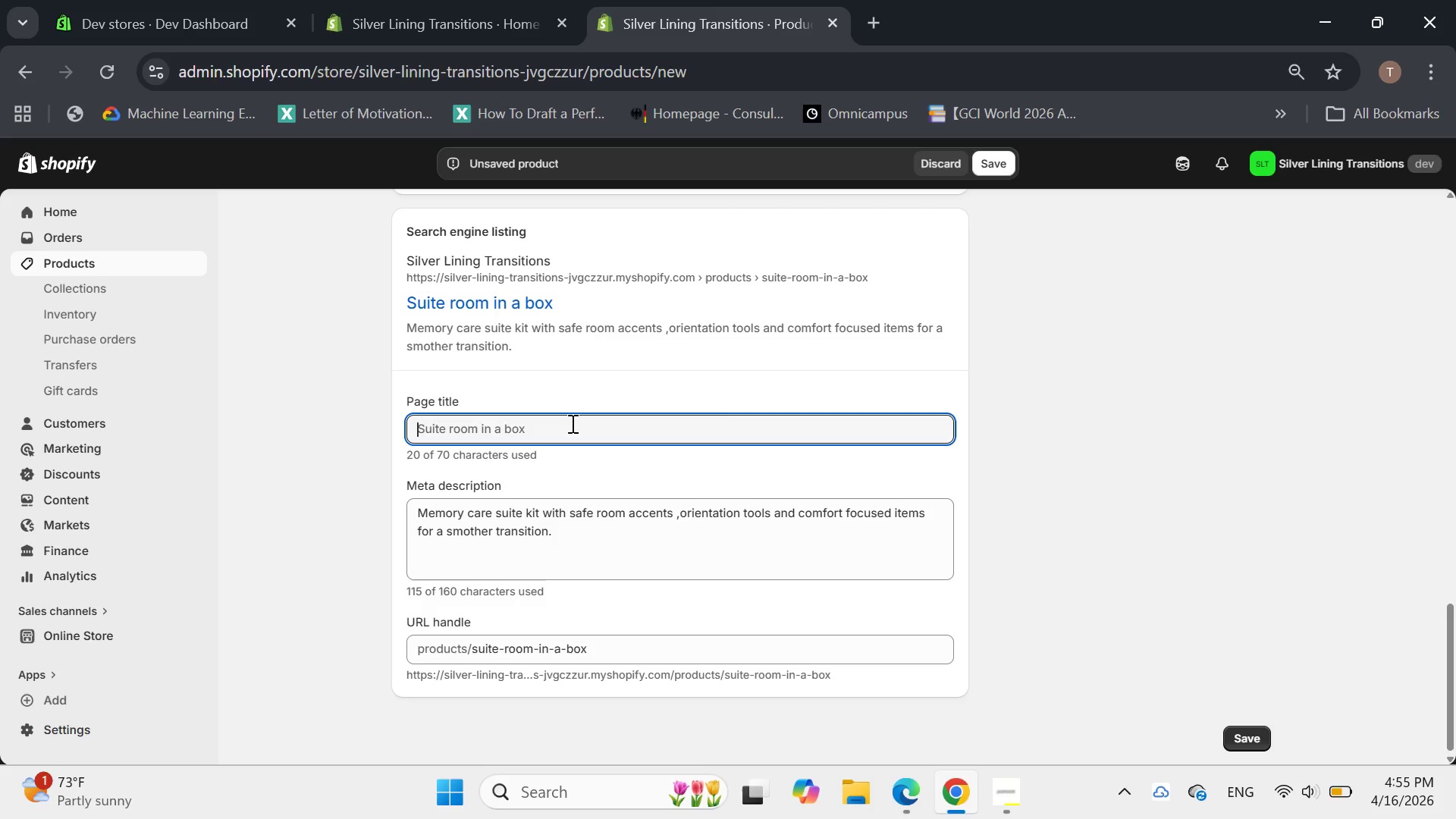 
key(Backspace)
 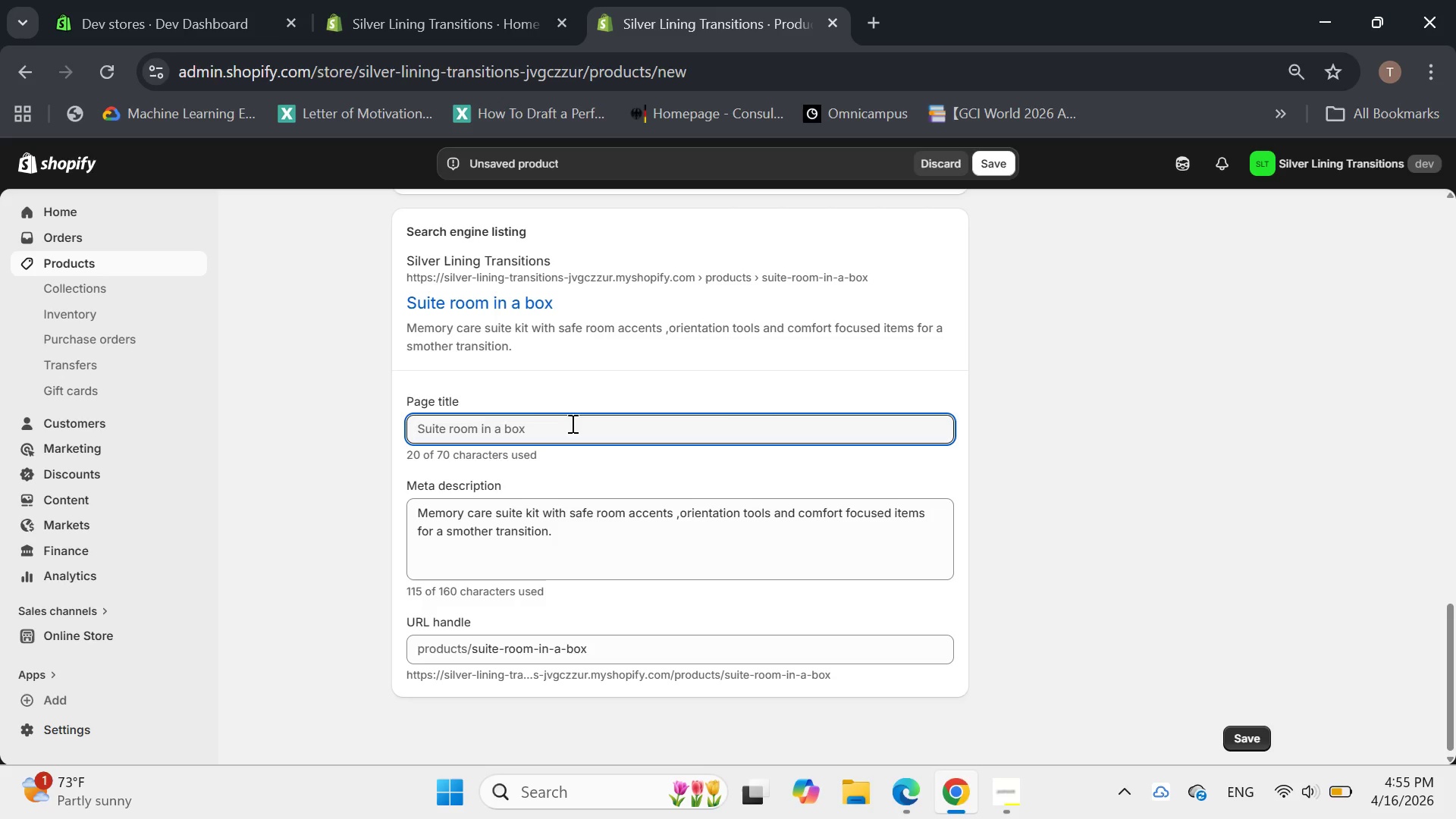 
type(Suite Memory care KI)
key(Backspace)
type(it | orientation and comfort Room setup )
 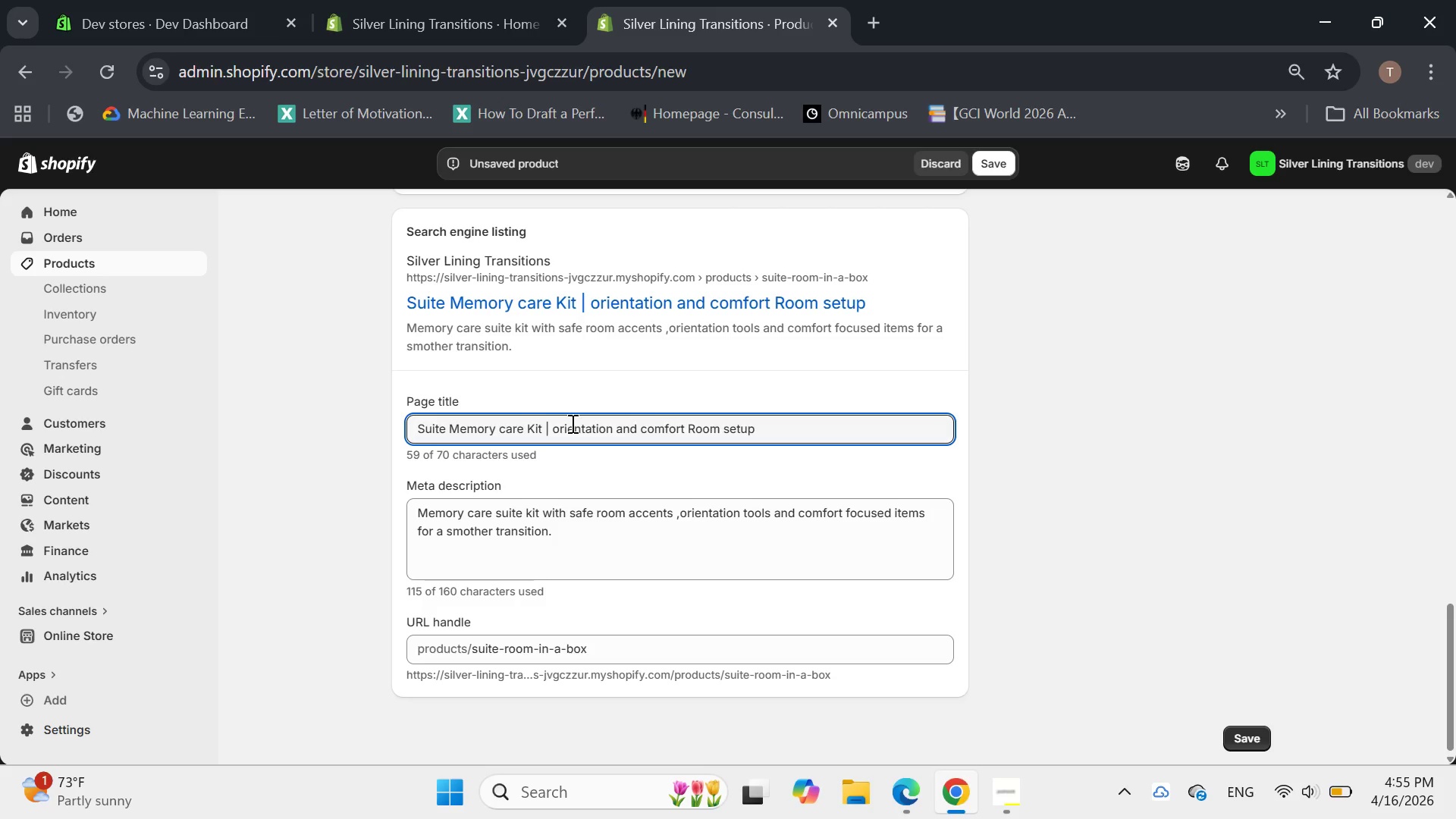 
wait(10.19)
 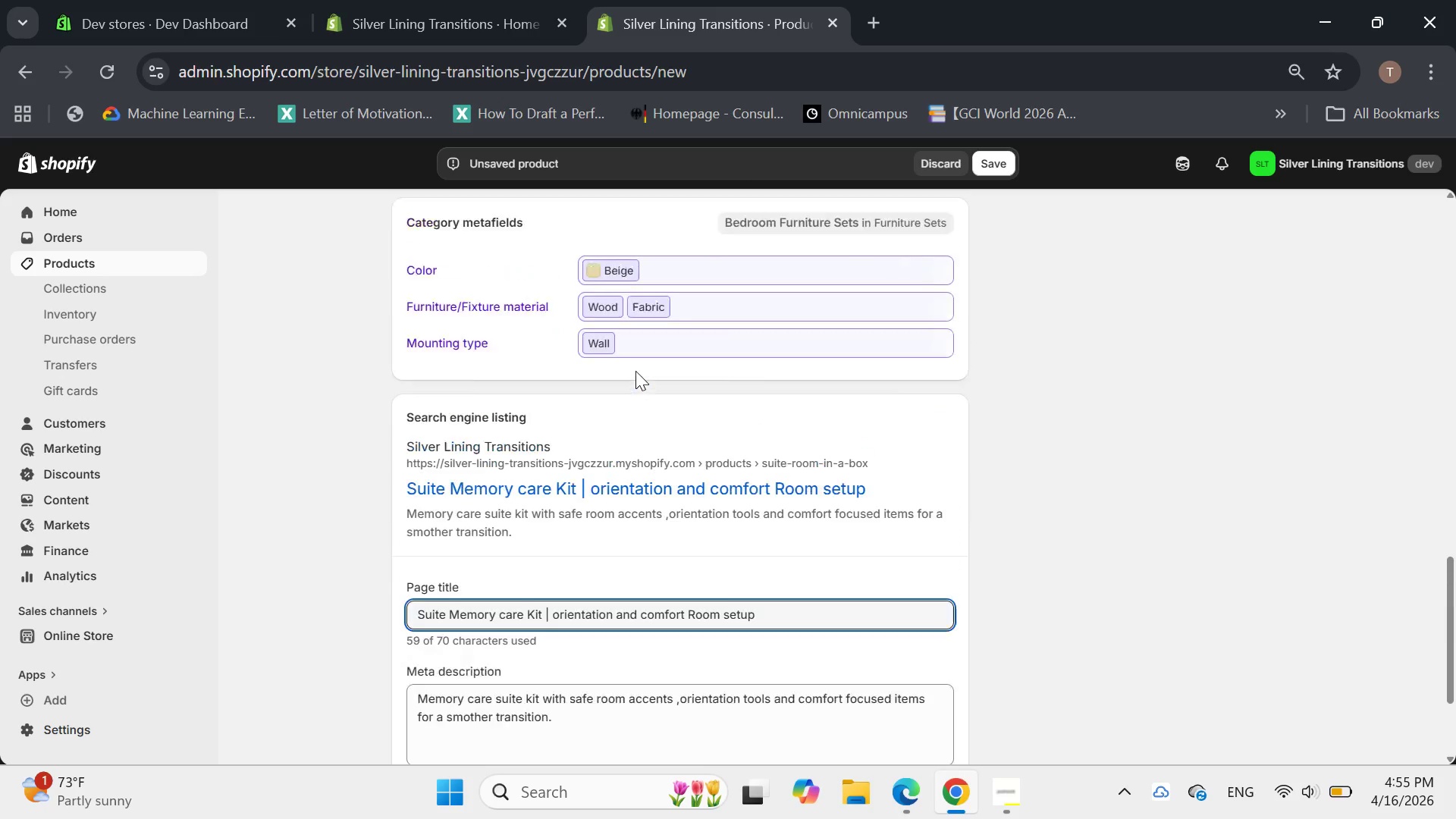 
left_click([476, 620])
 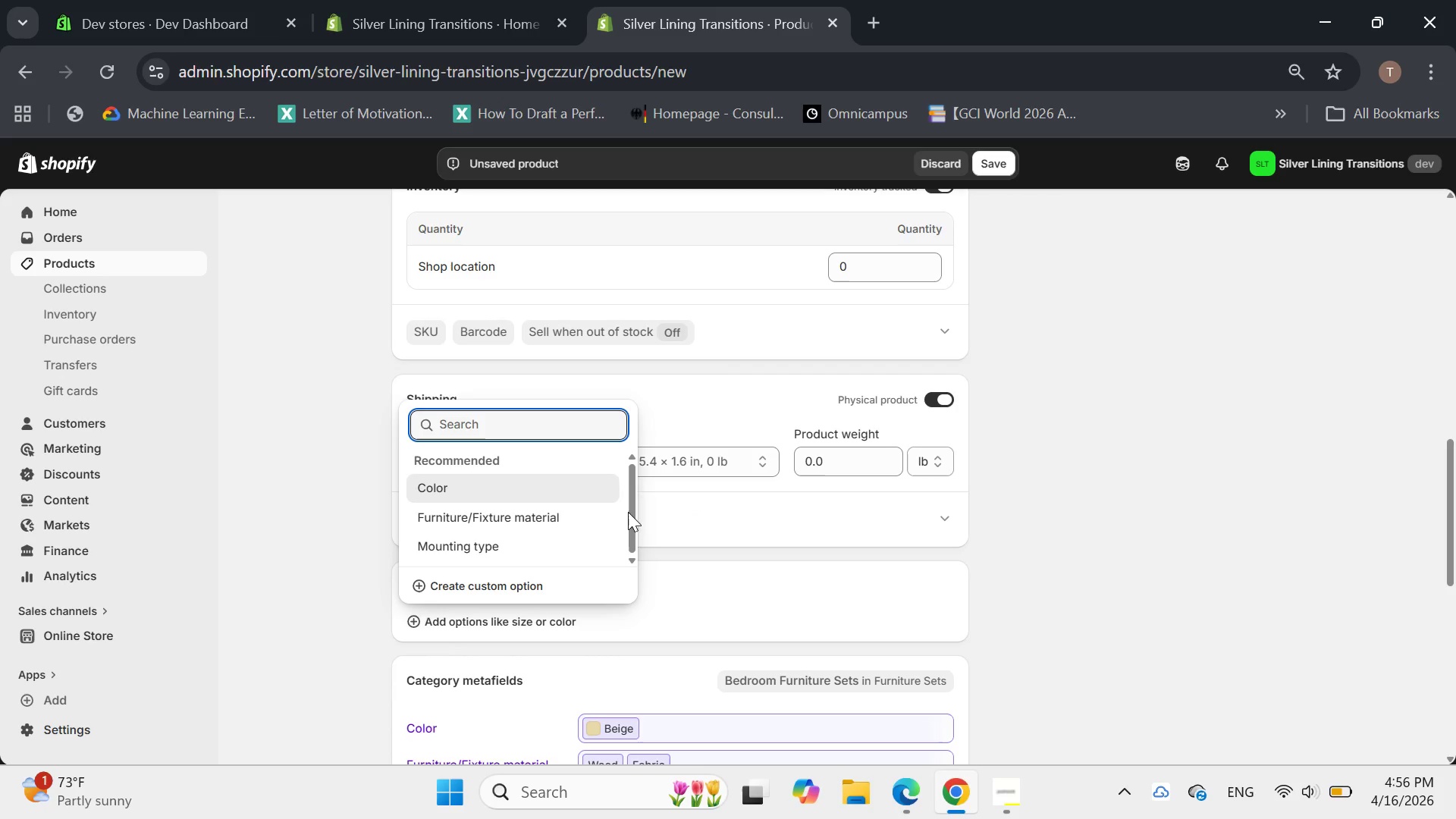 
left_click([529, 588])
 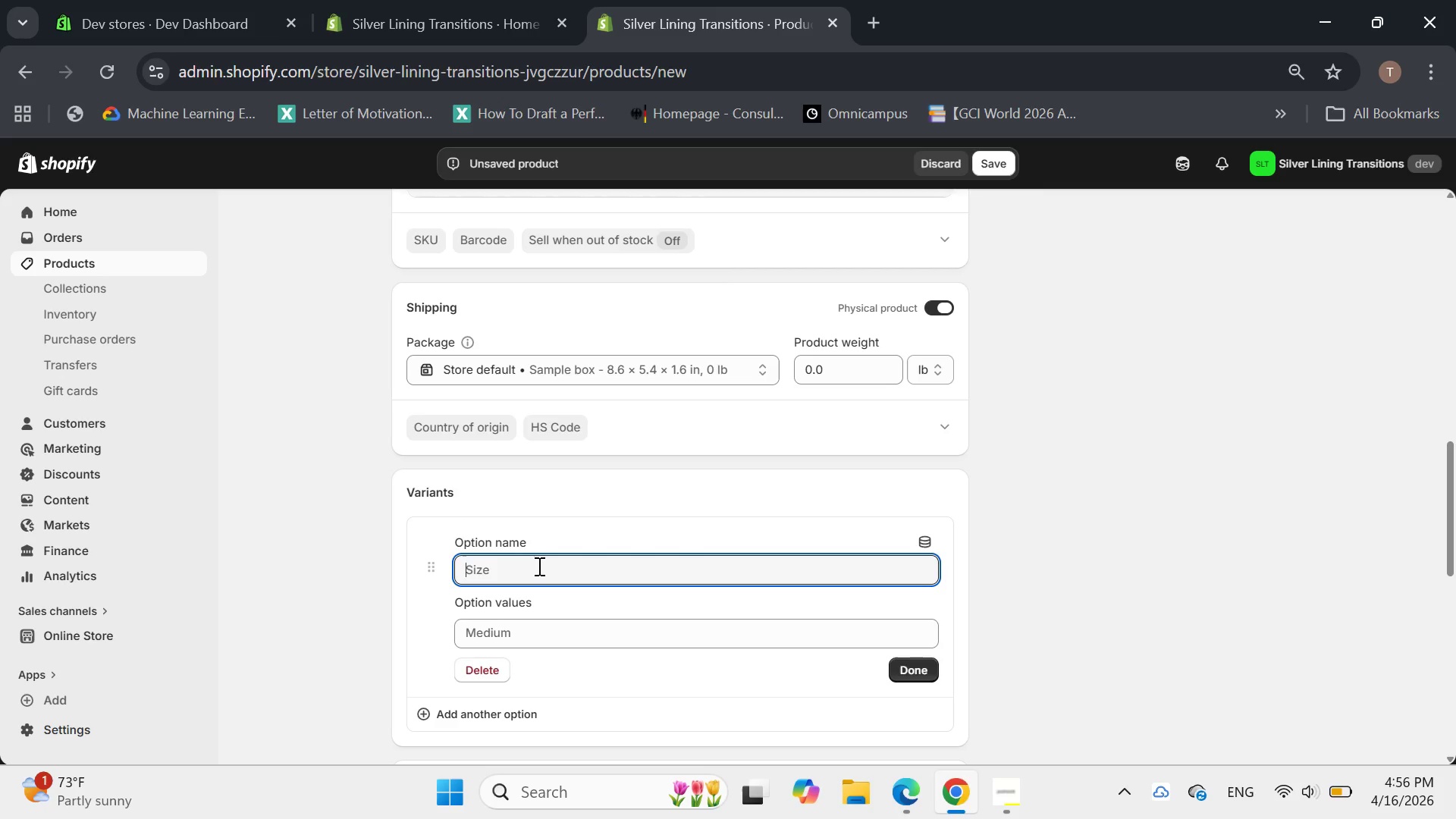 
wait(13.94)
 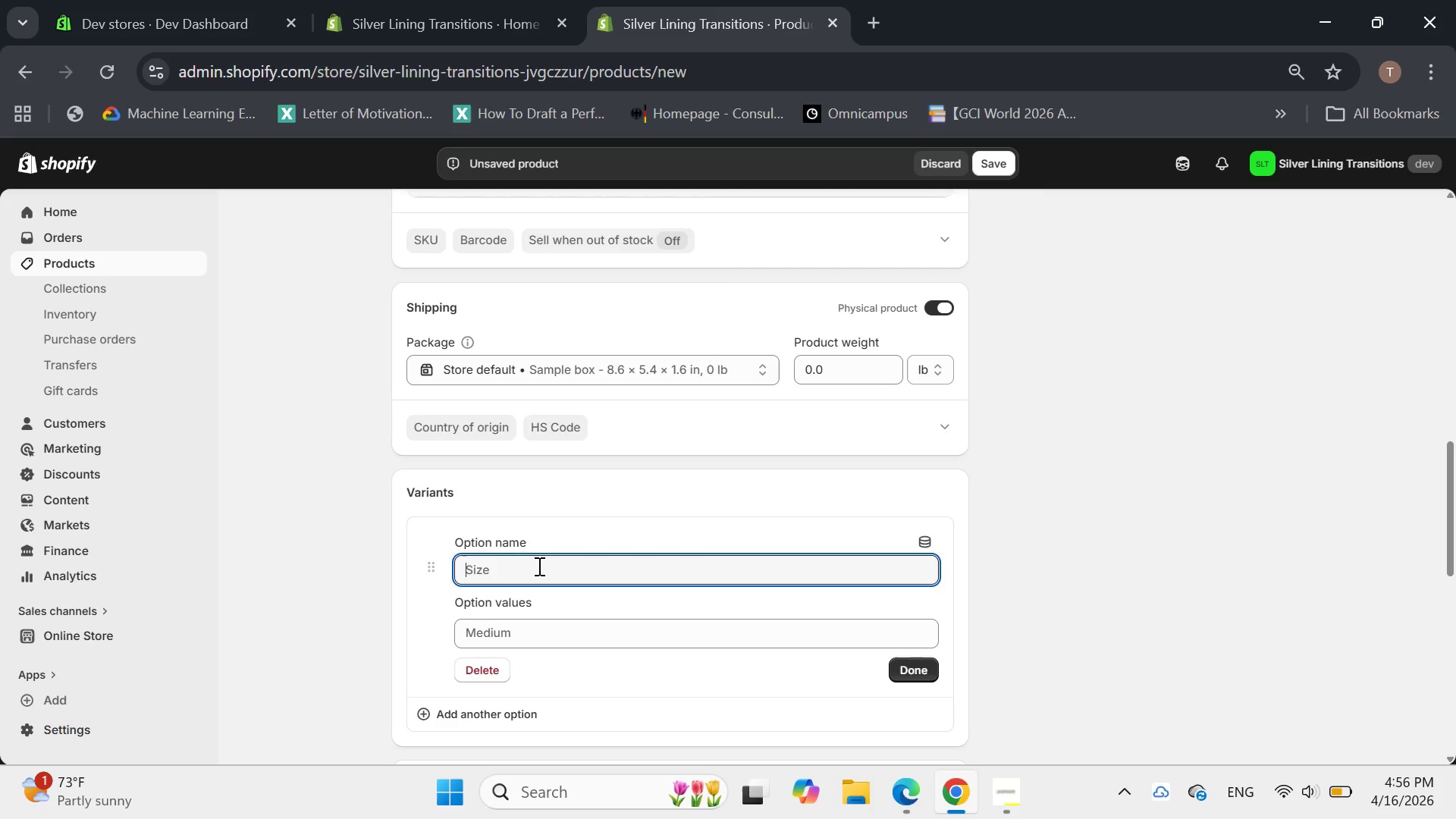 
type(Cognitive Stage )
 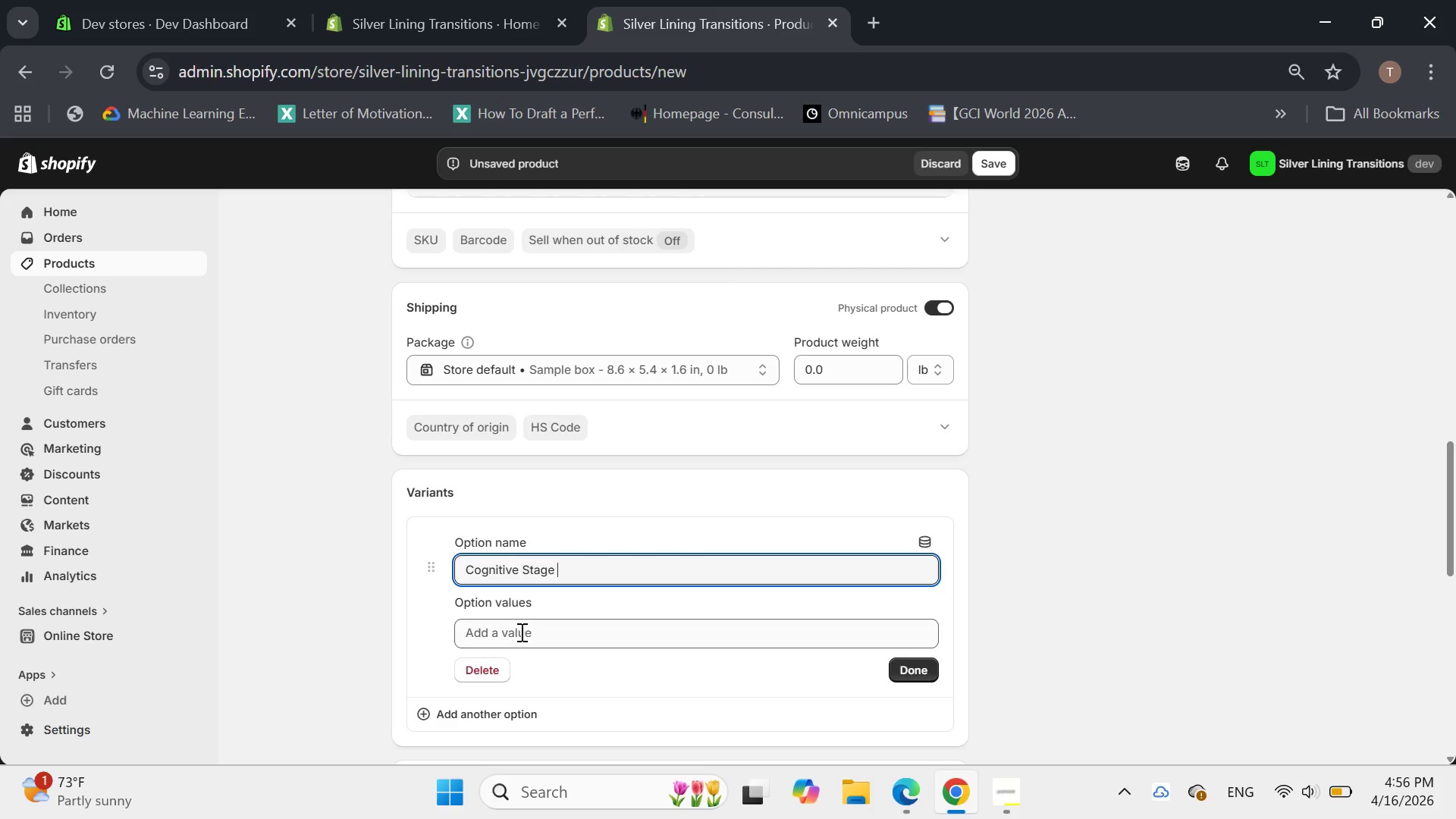 
left_click([520, 631])
 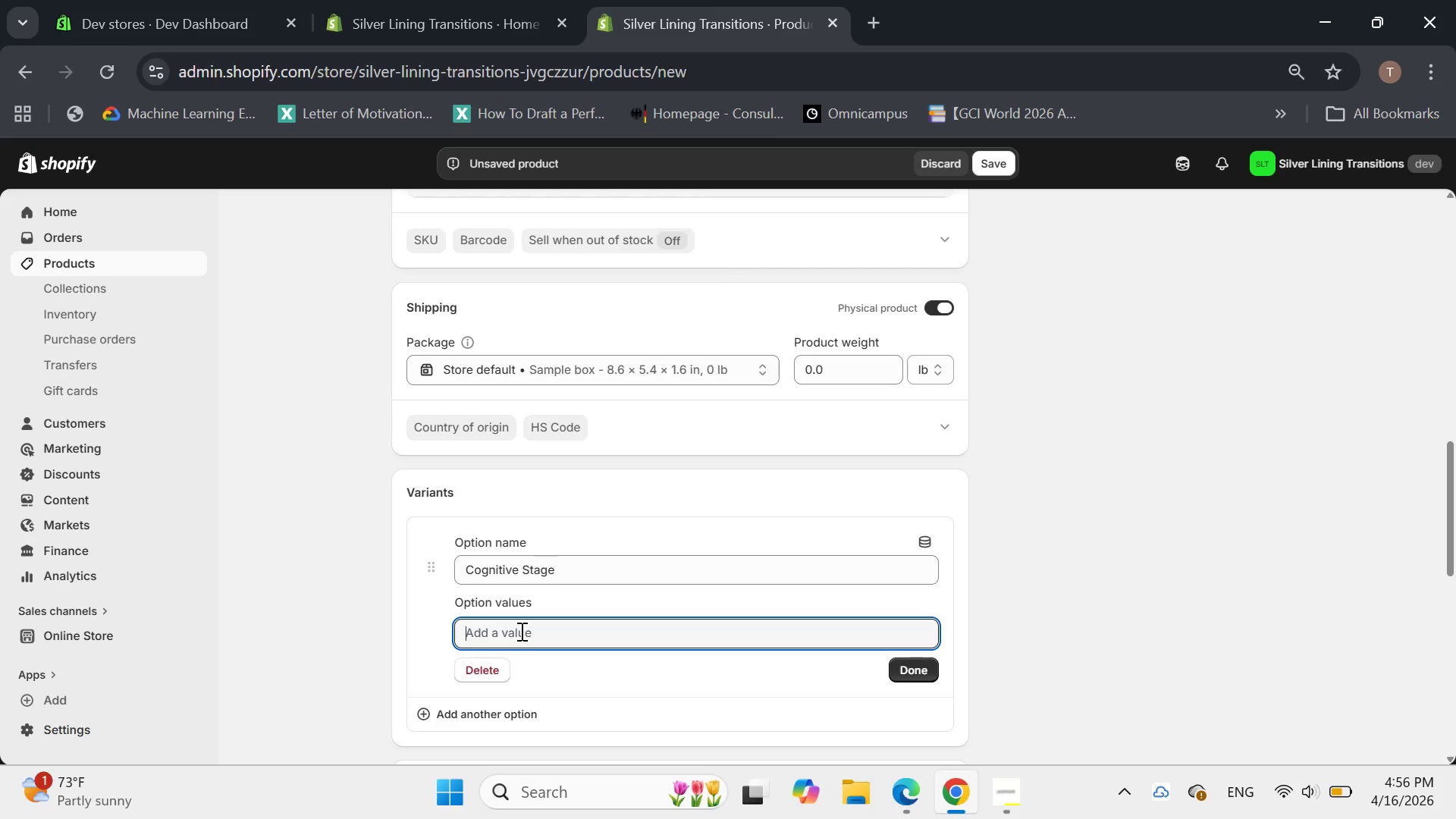 
type(Early)
 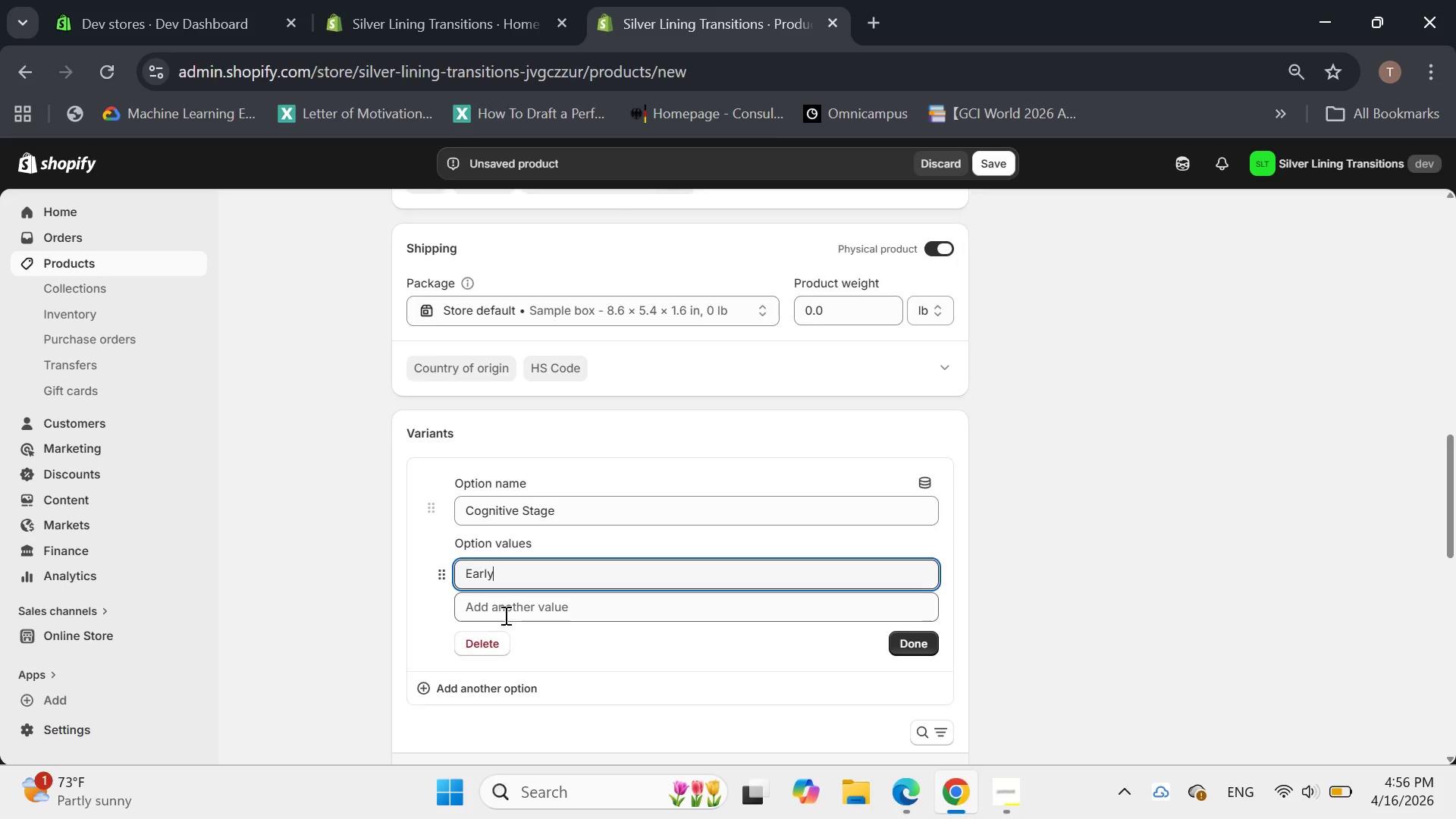 
left_click([501, 607])
 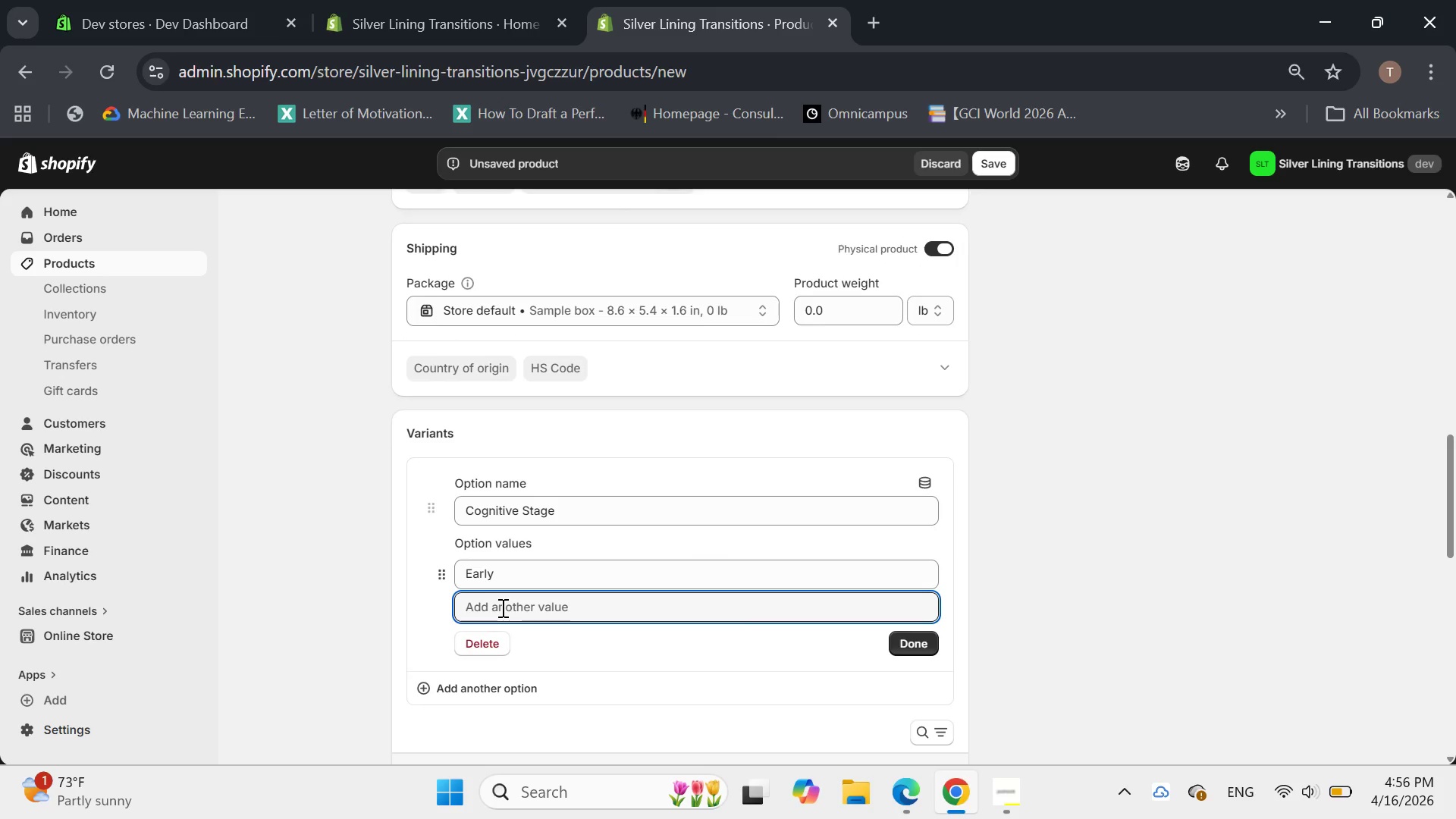 
type(Mid )
 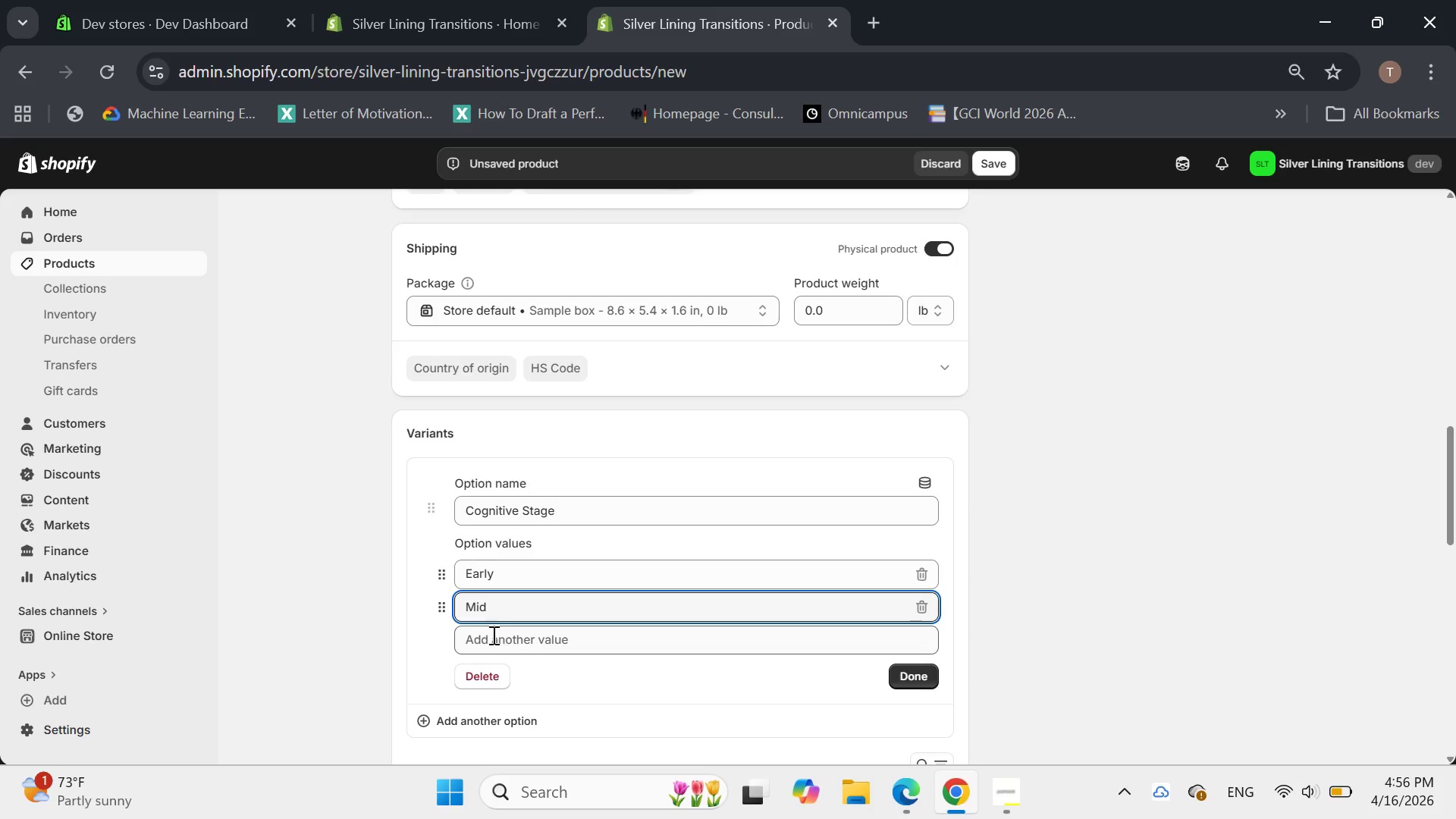 
left_click([490, 633])
 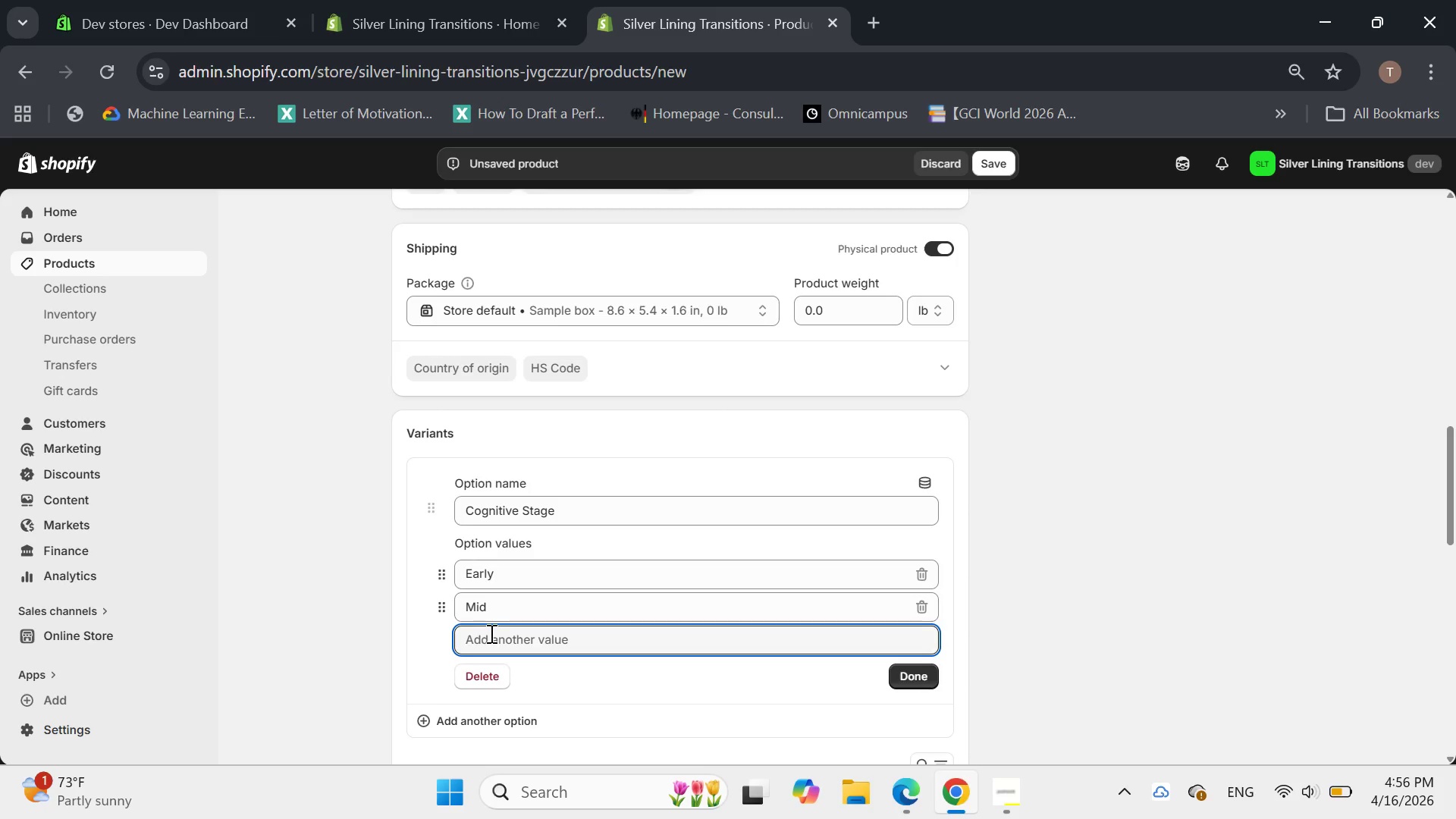 
type(Price )
 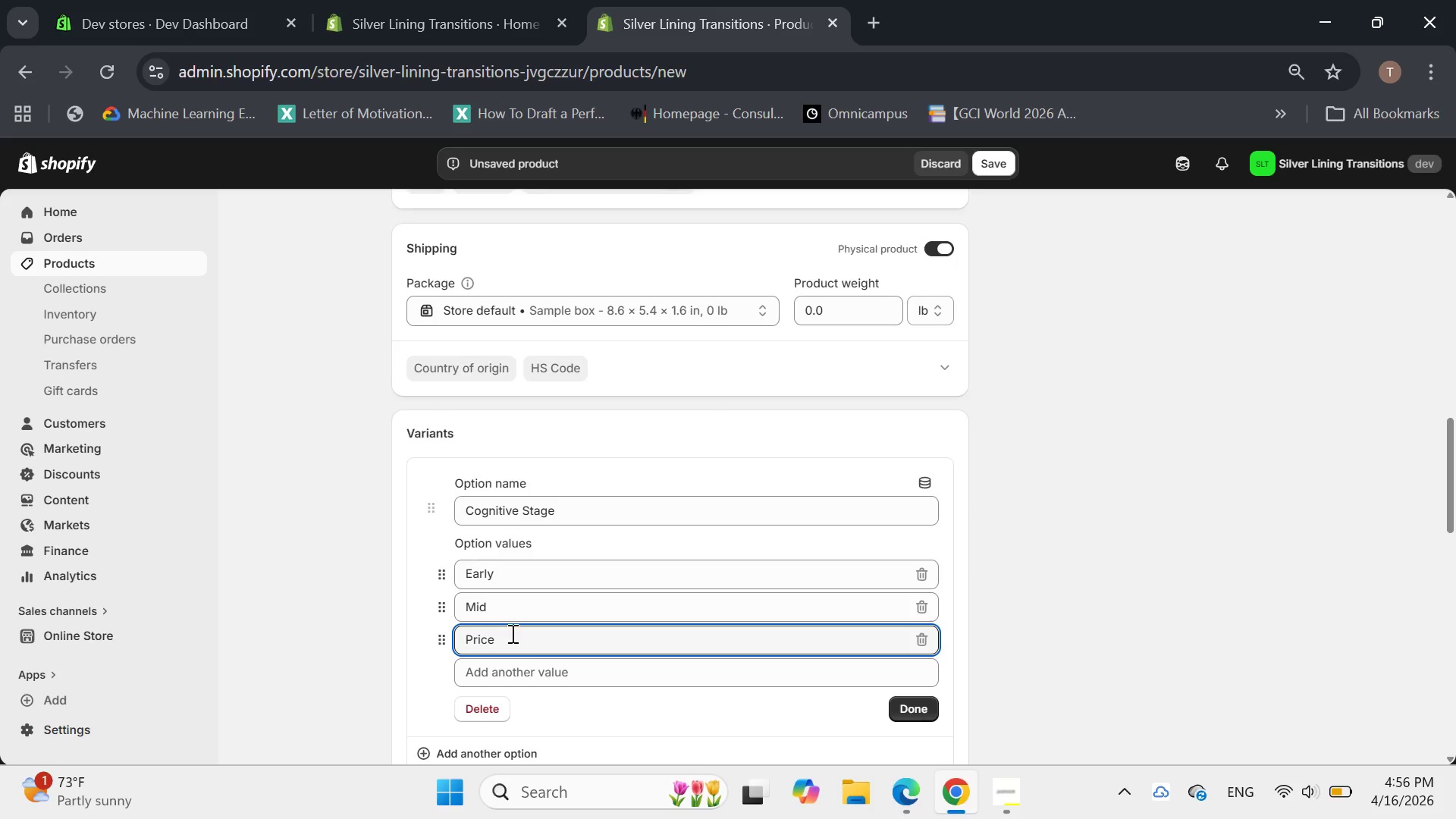 
key(Backspace)
key(Backspace)
key(Backspace)
key(Backspace)
key(Backspace)
key(Backspace)
type(Late)
 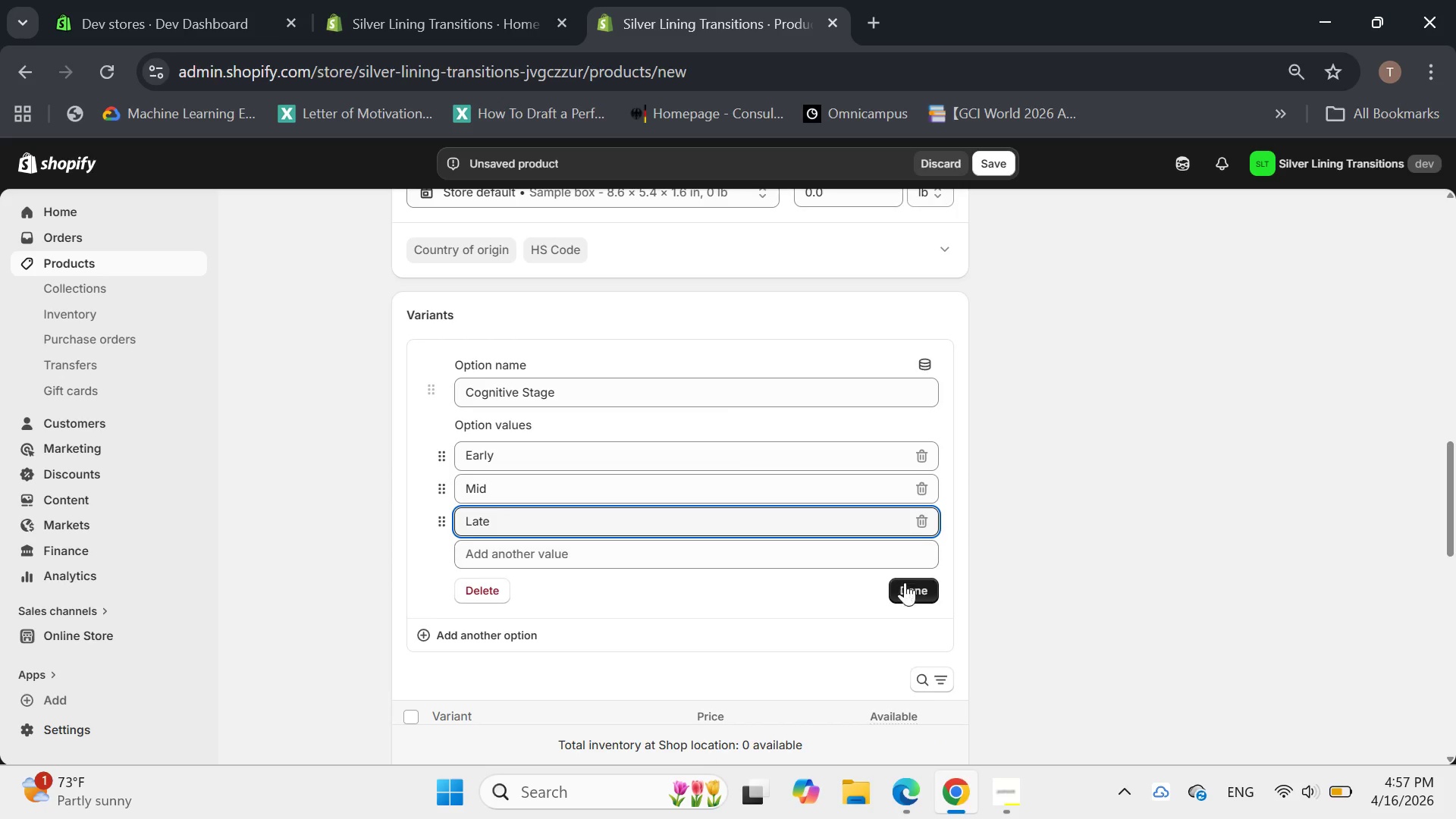 
left_click([904, 592])
 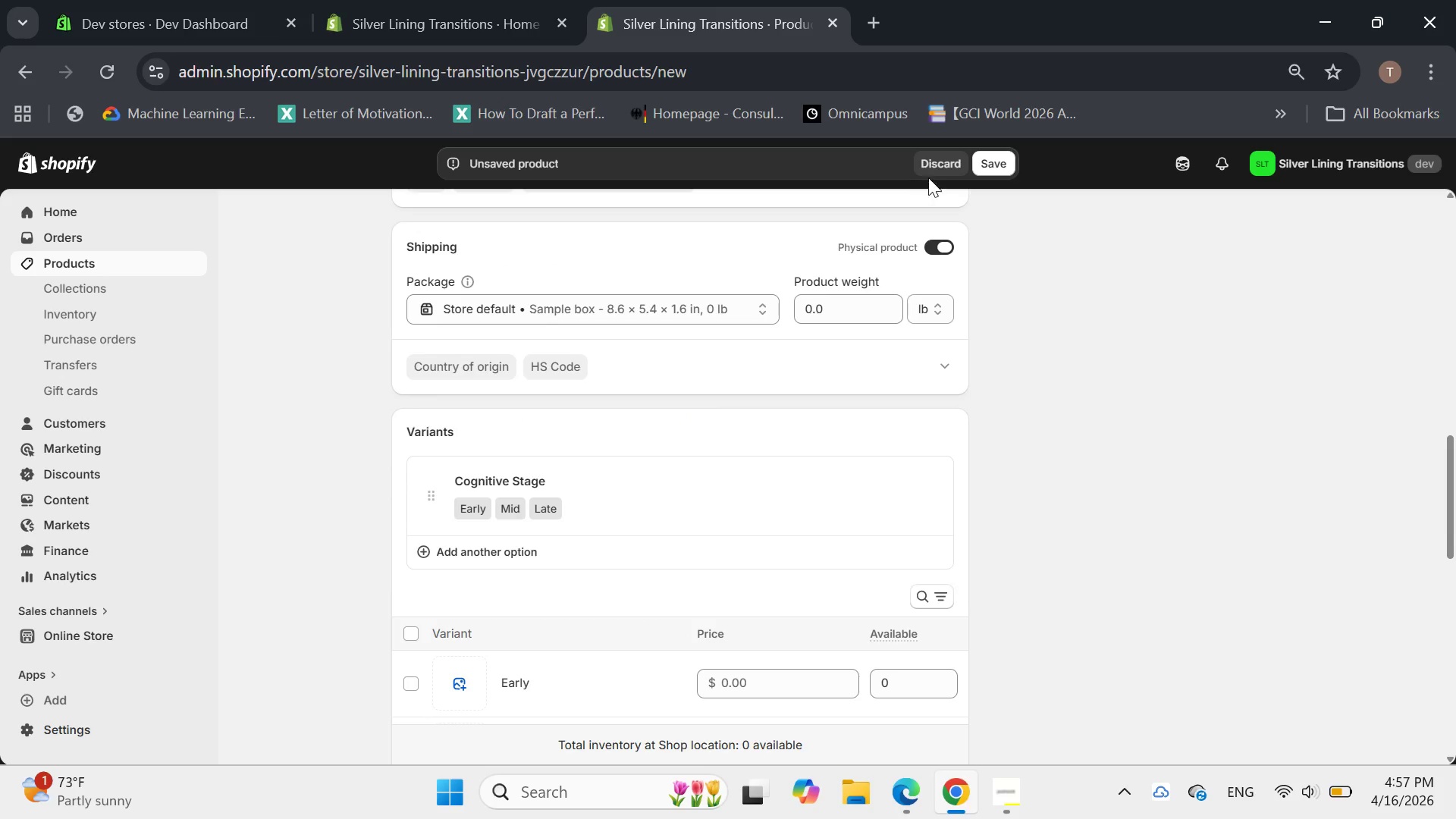 
left_click([1001, 165])
 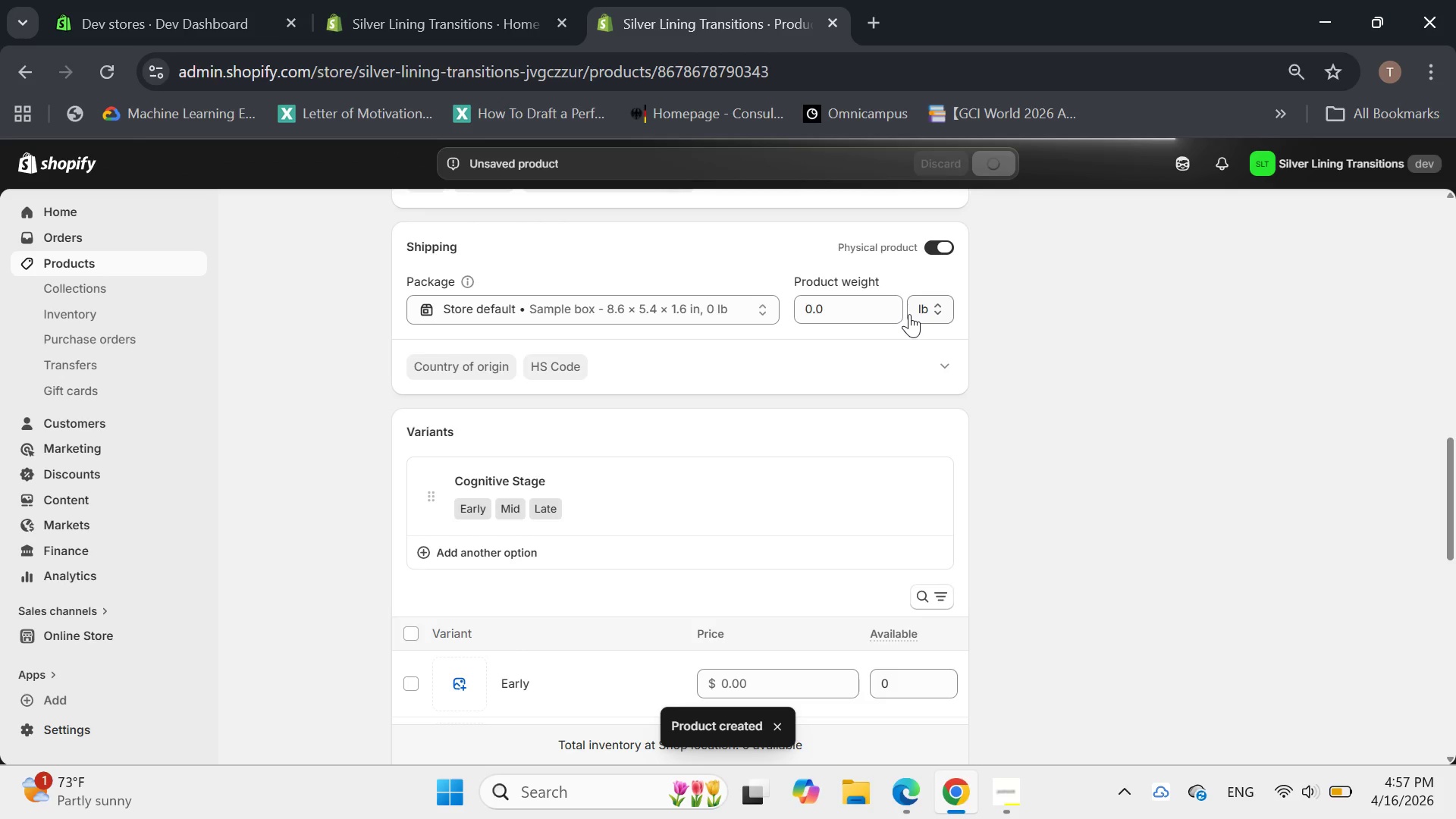 
wait(16.47)
 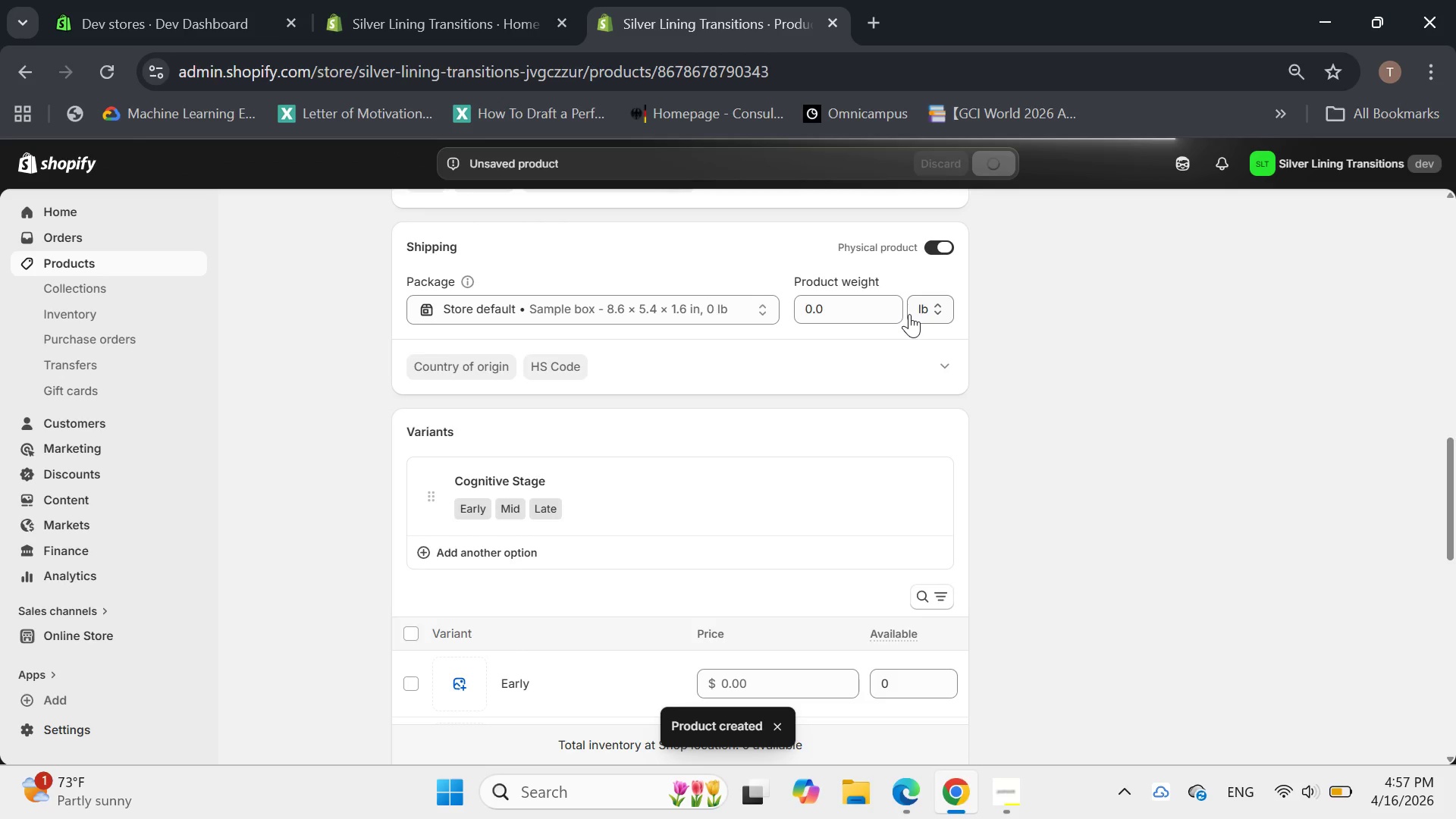 
left_click([473, 431])
 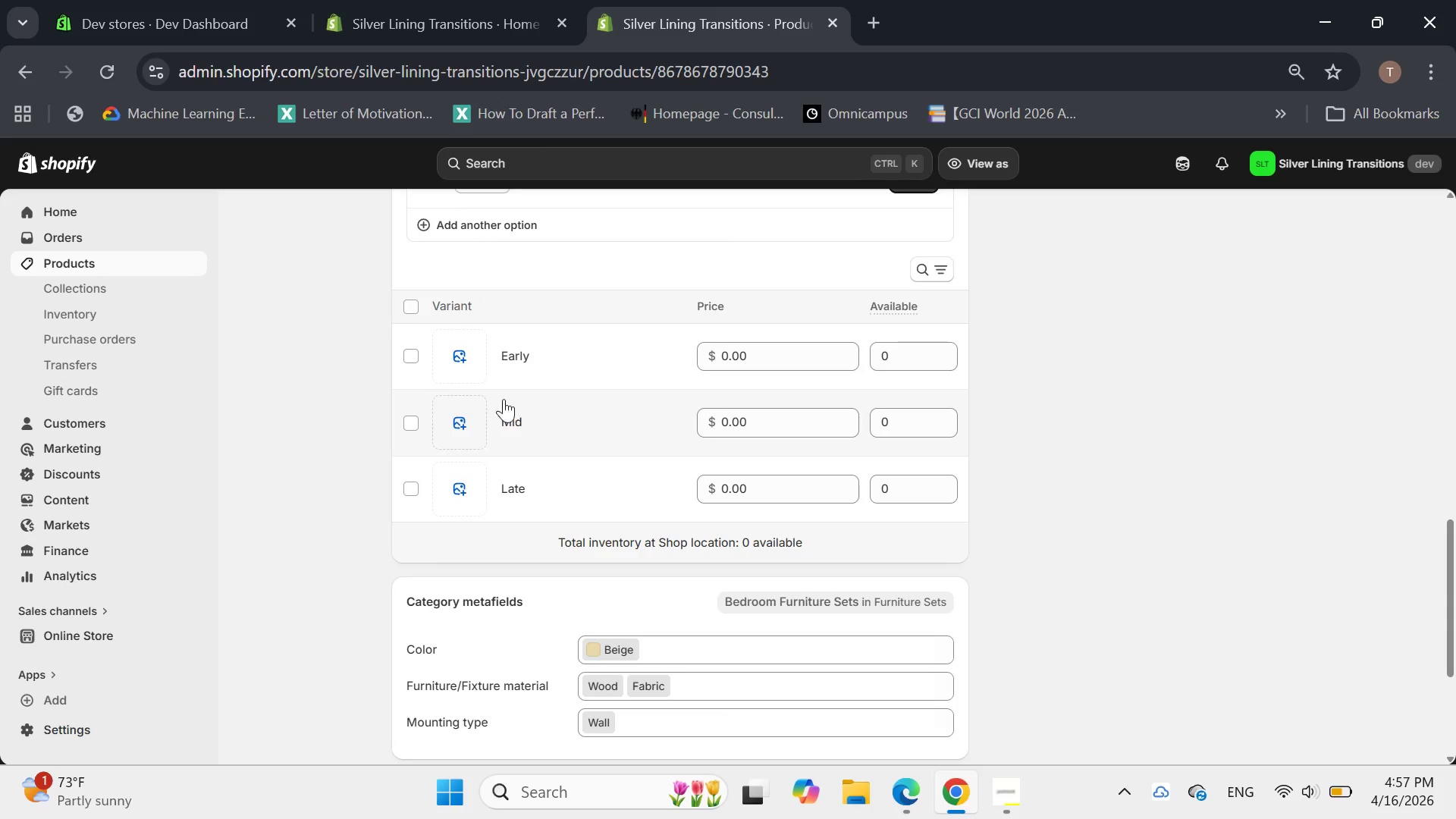 
left_click([522, 358])
 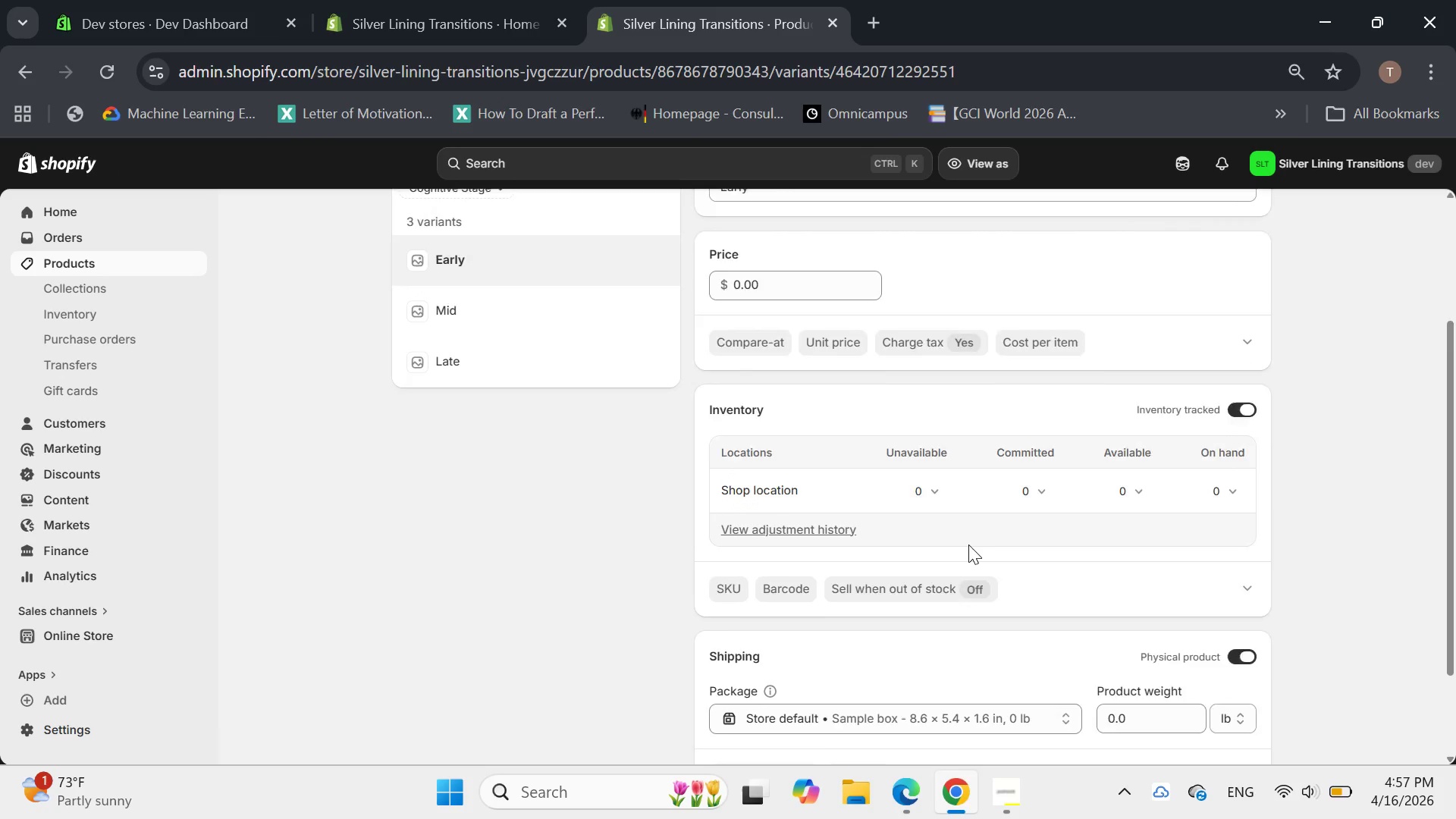 
wait(6.94)
 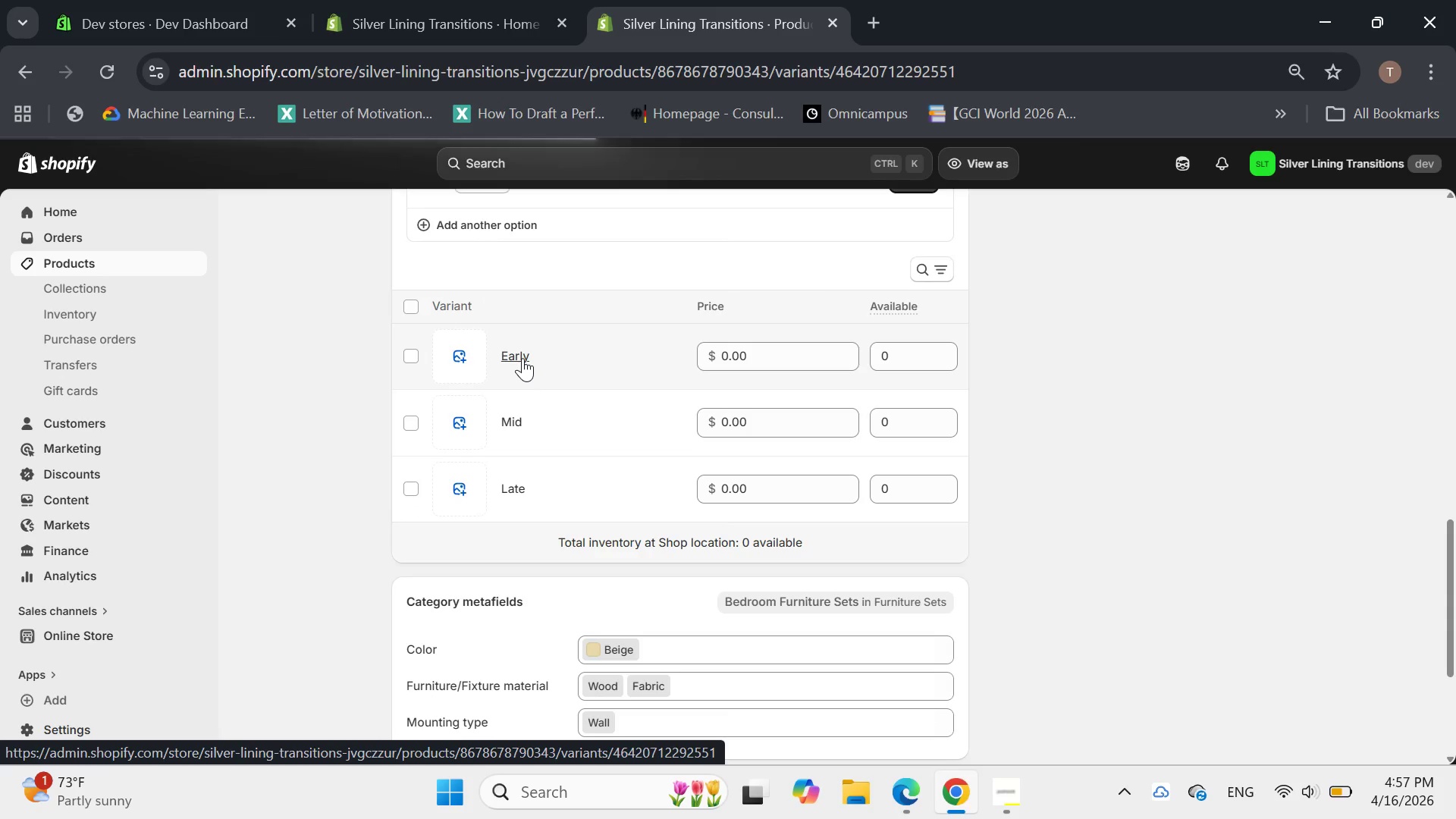 
left_click([769, 375])
 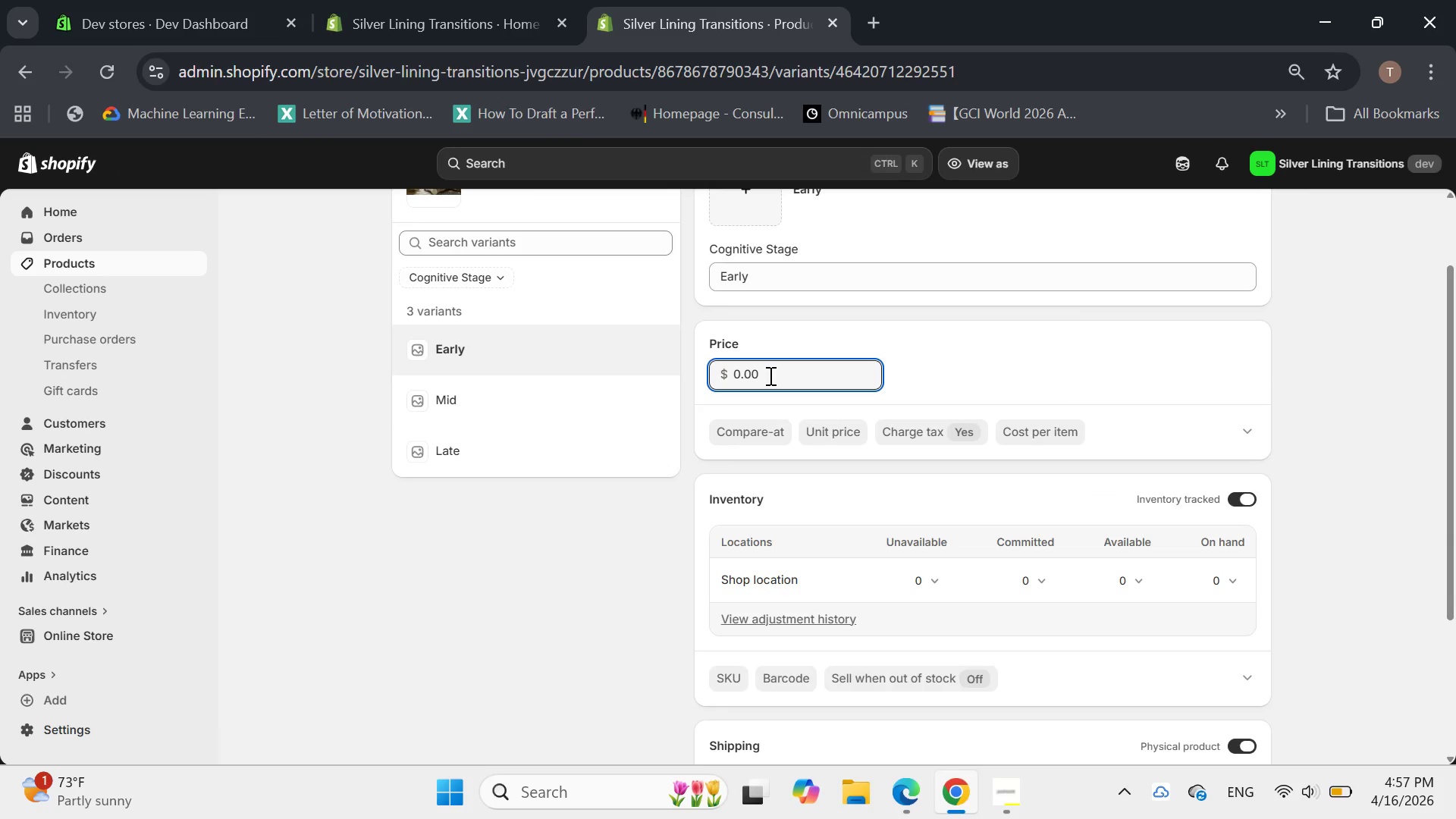 
key(Backspace)
 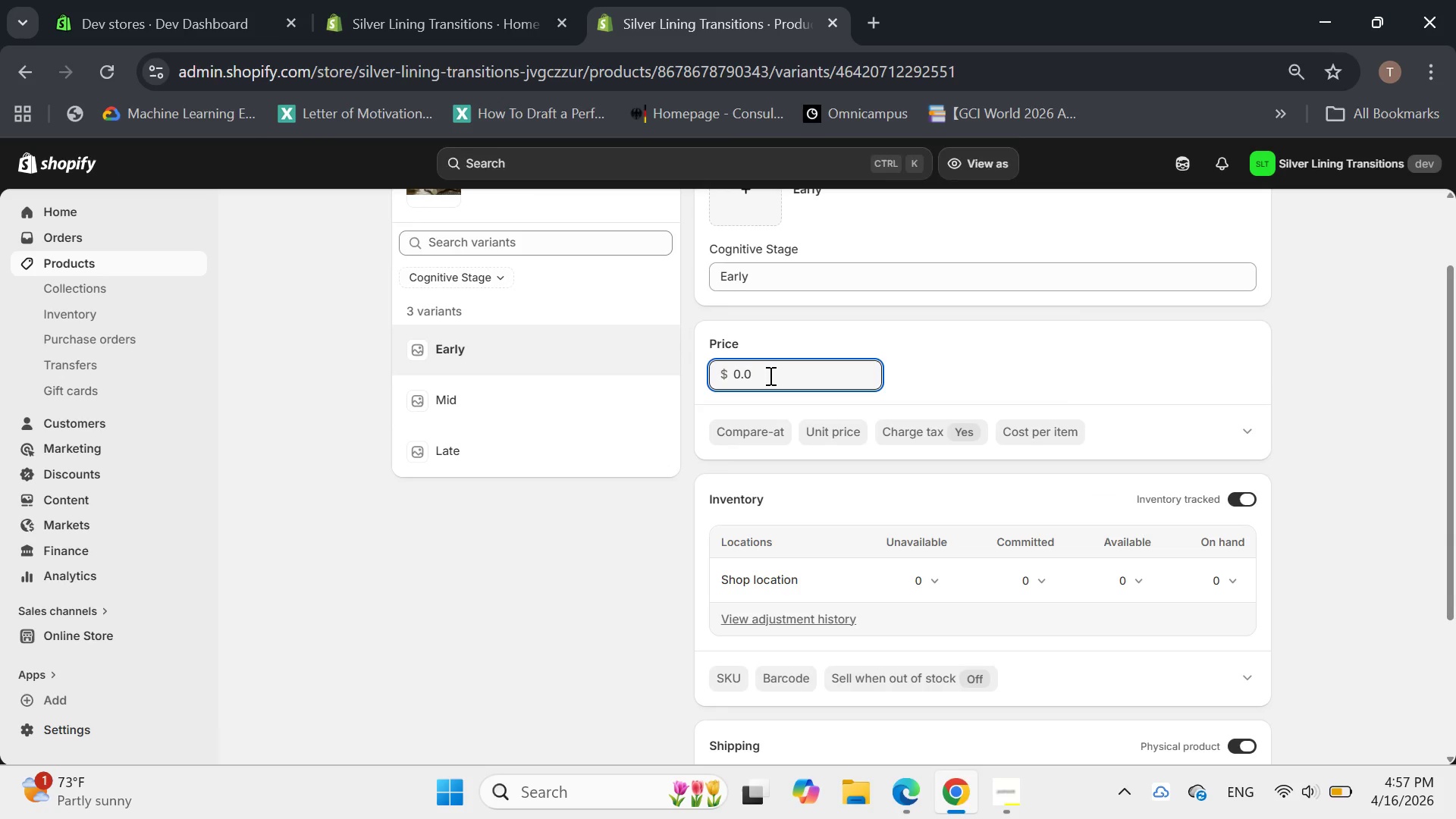 
key(Backspace)
 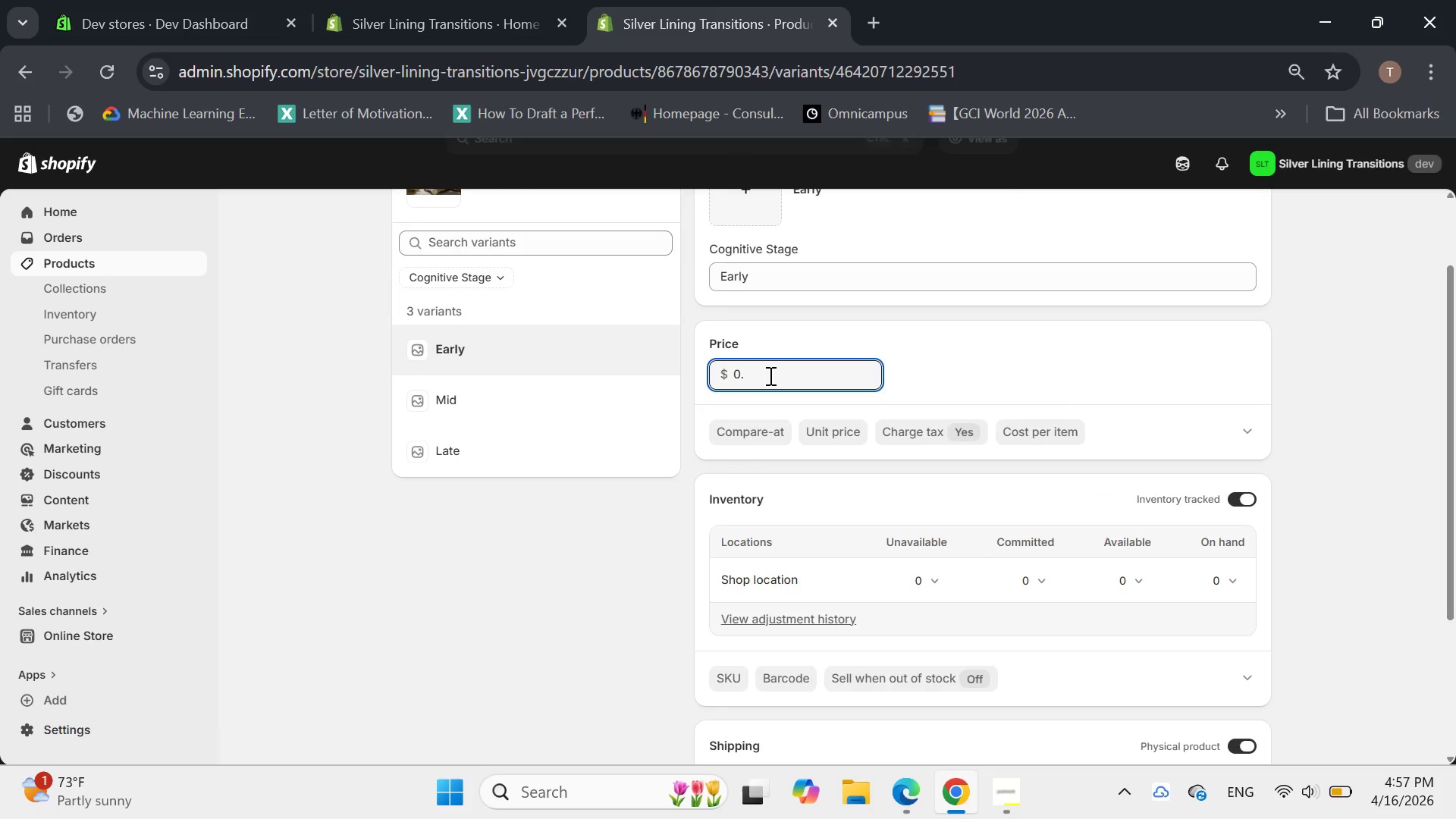 
key(Backspace)
 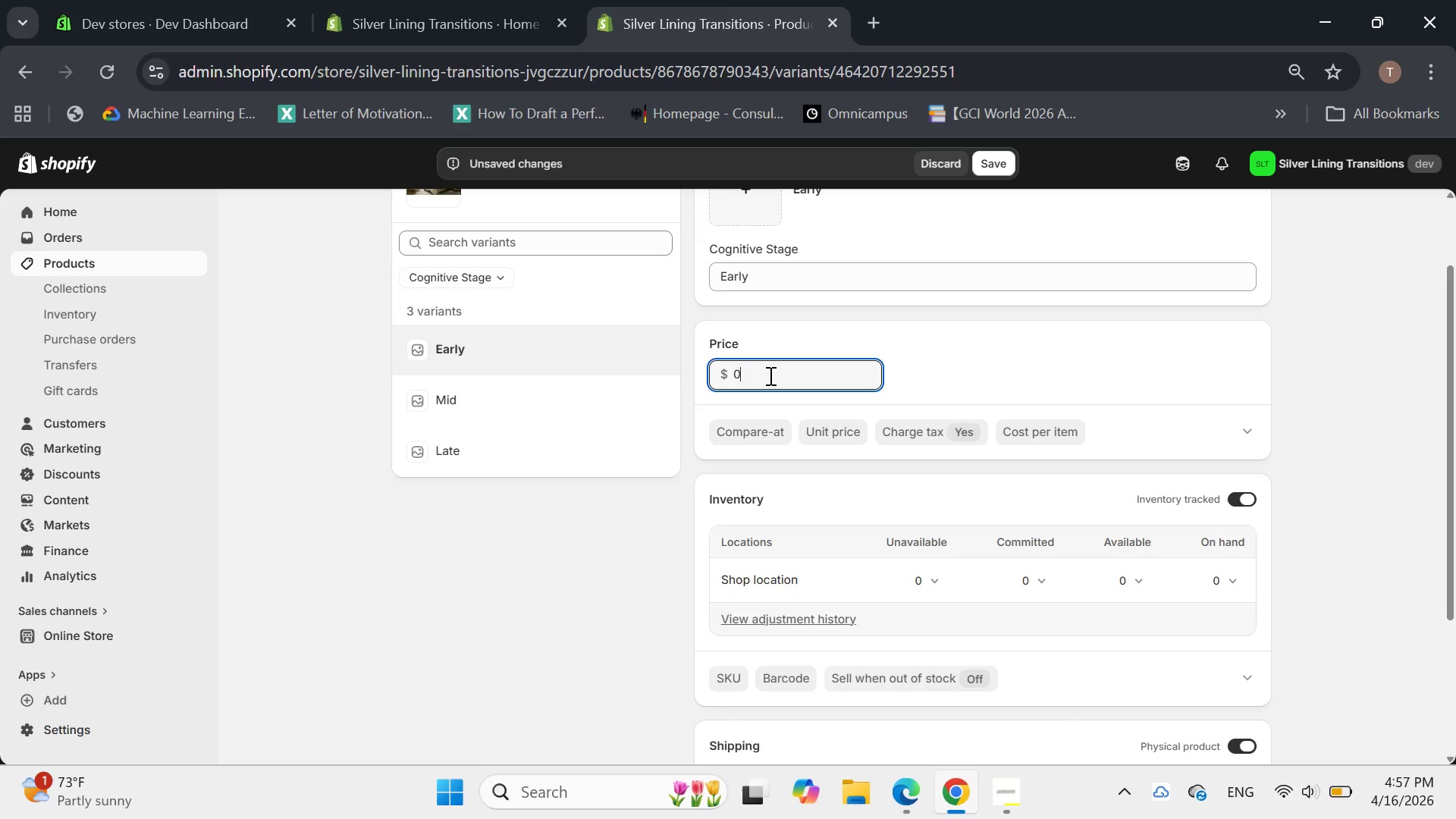 
key(Backspace)
 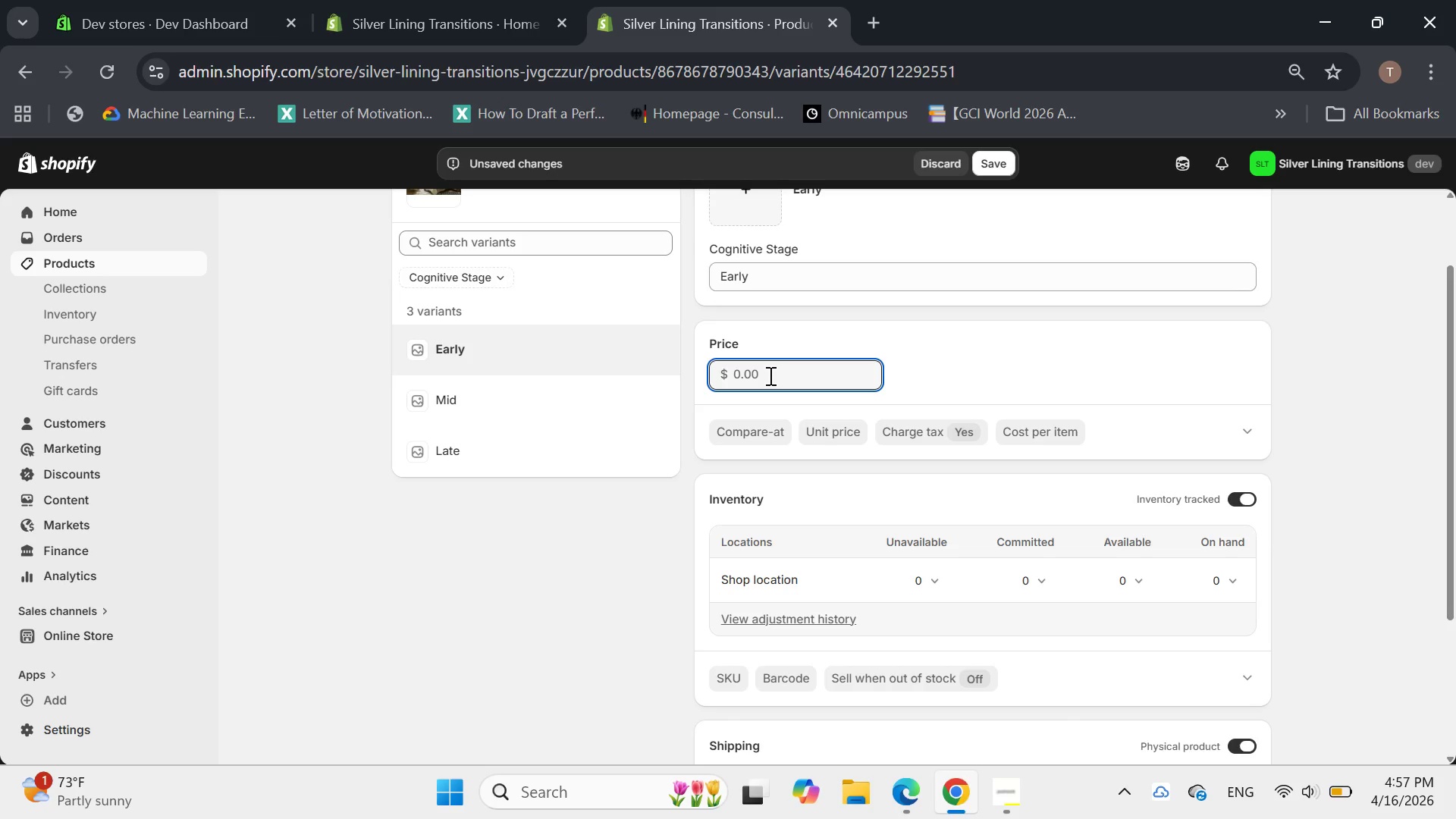 
wait(6.36)
 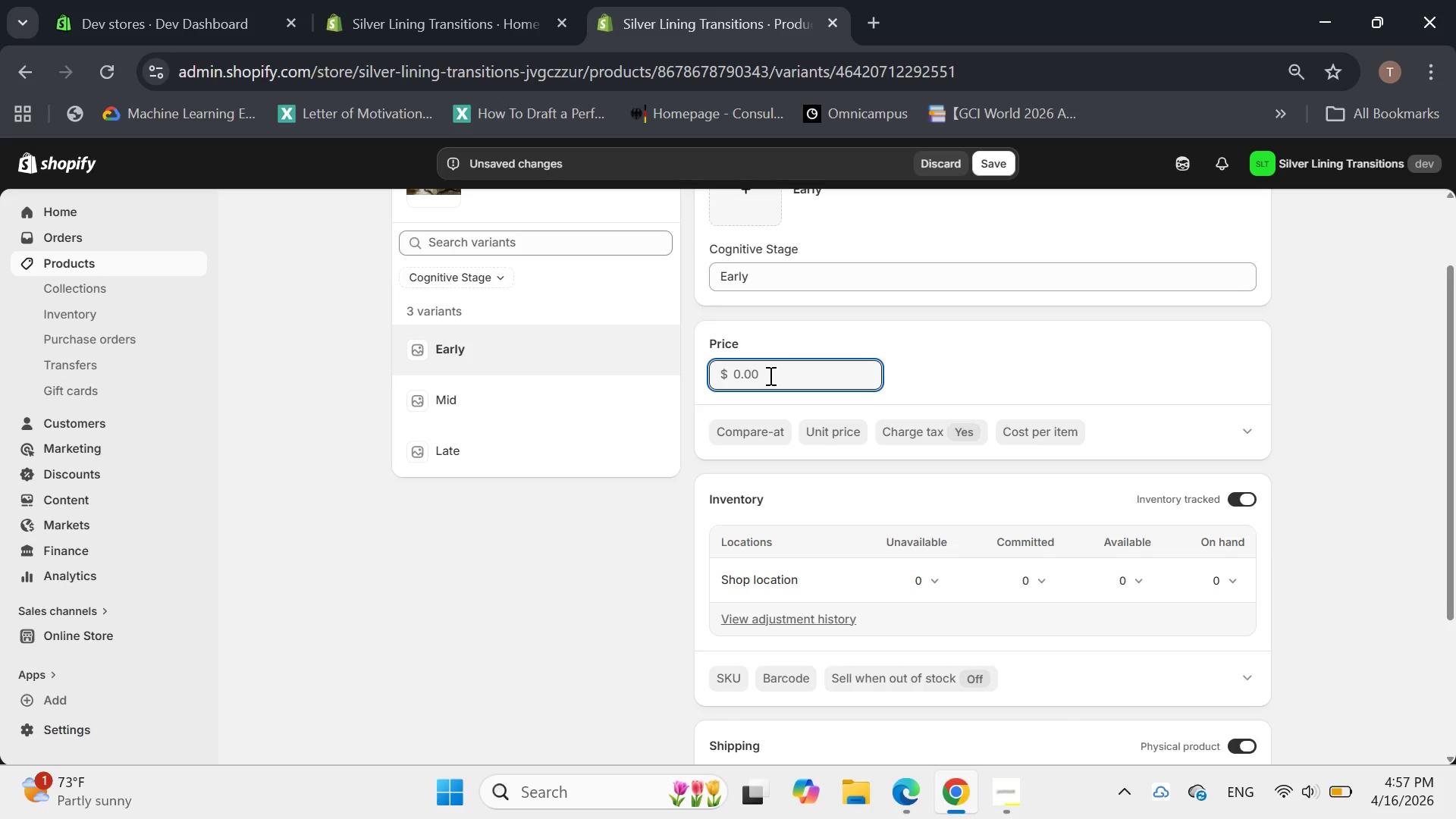 
type(299)
 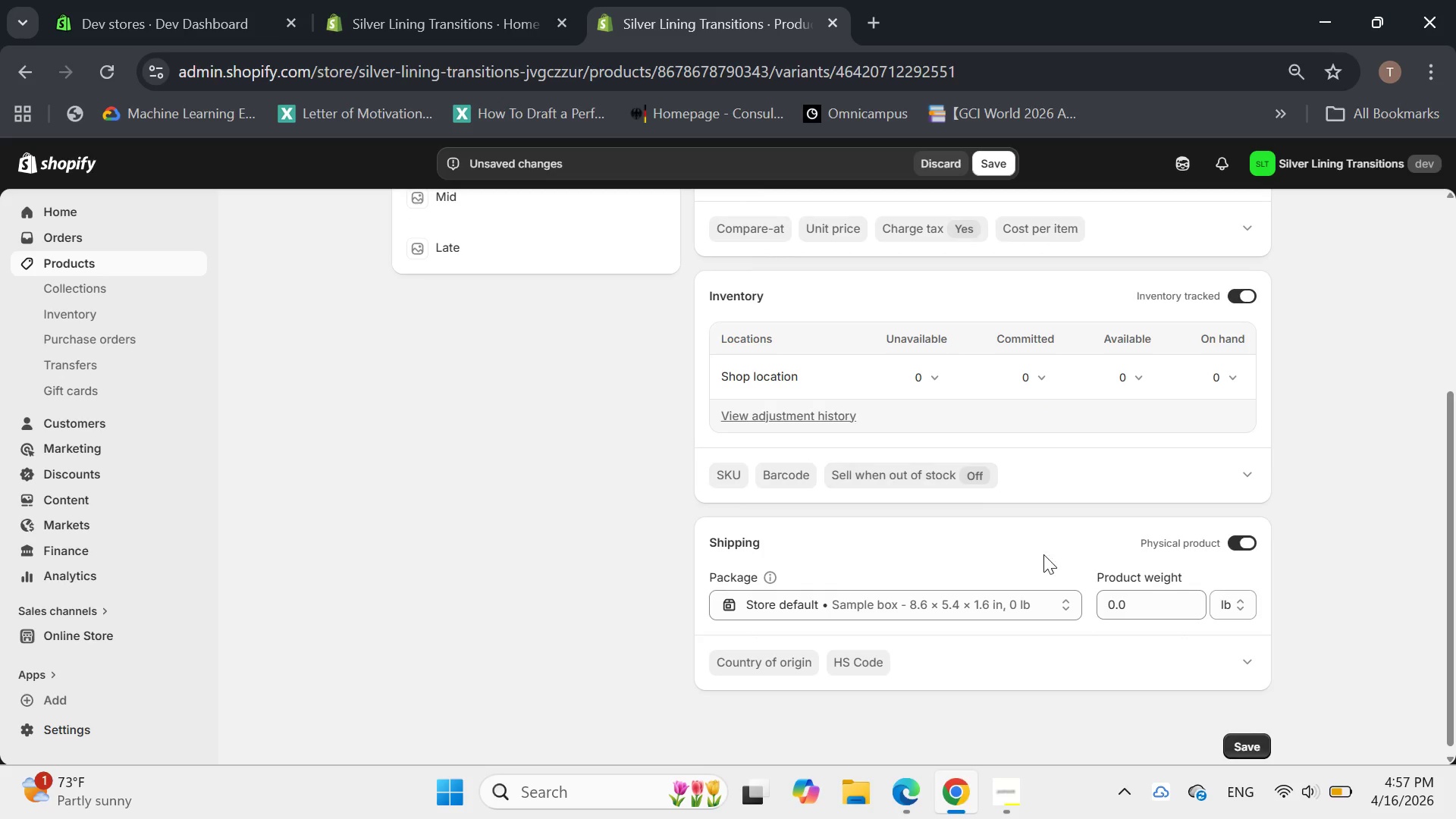 
left_click([1124, 612])
 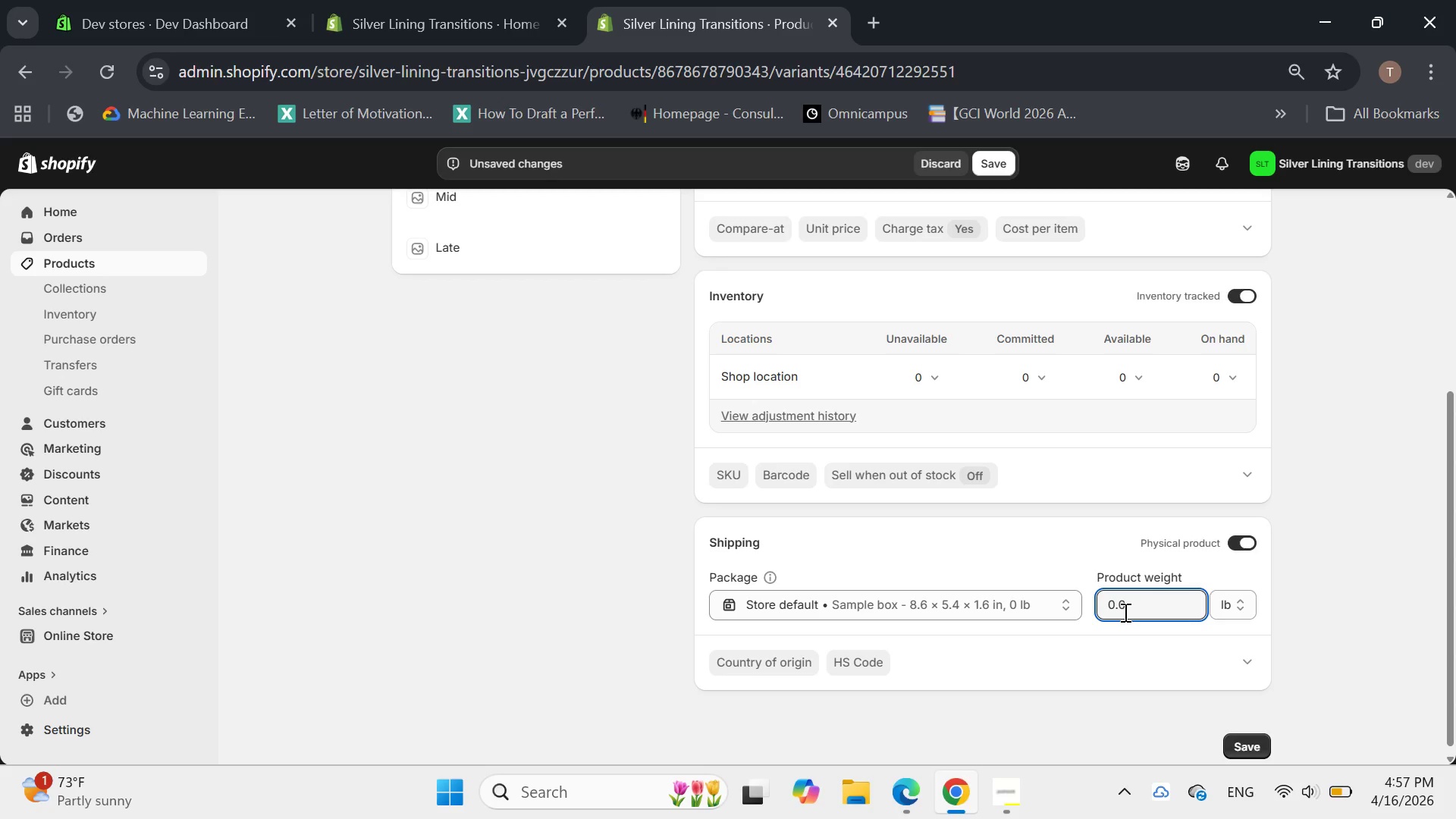 
key(Backspace)
 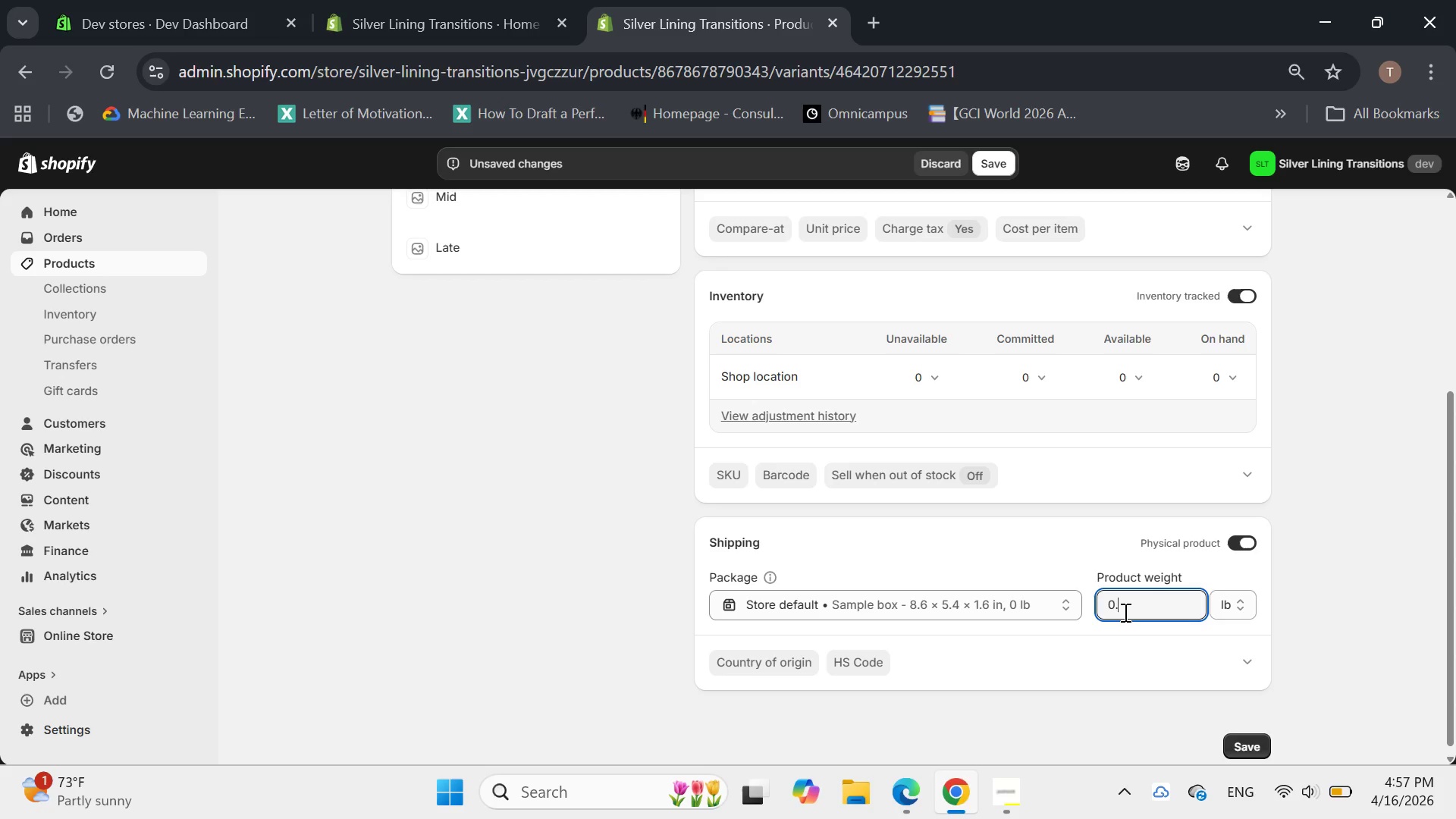 
key(Backspace)
 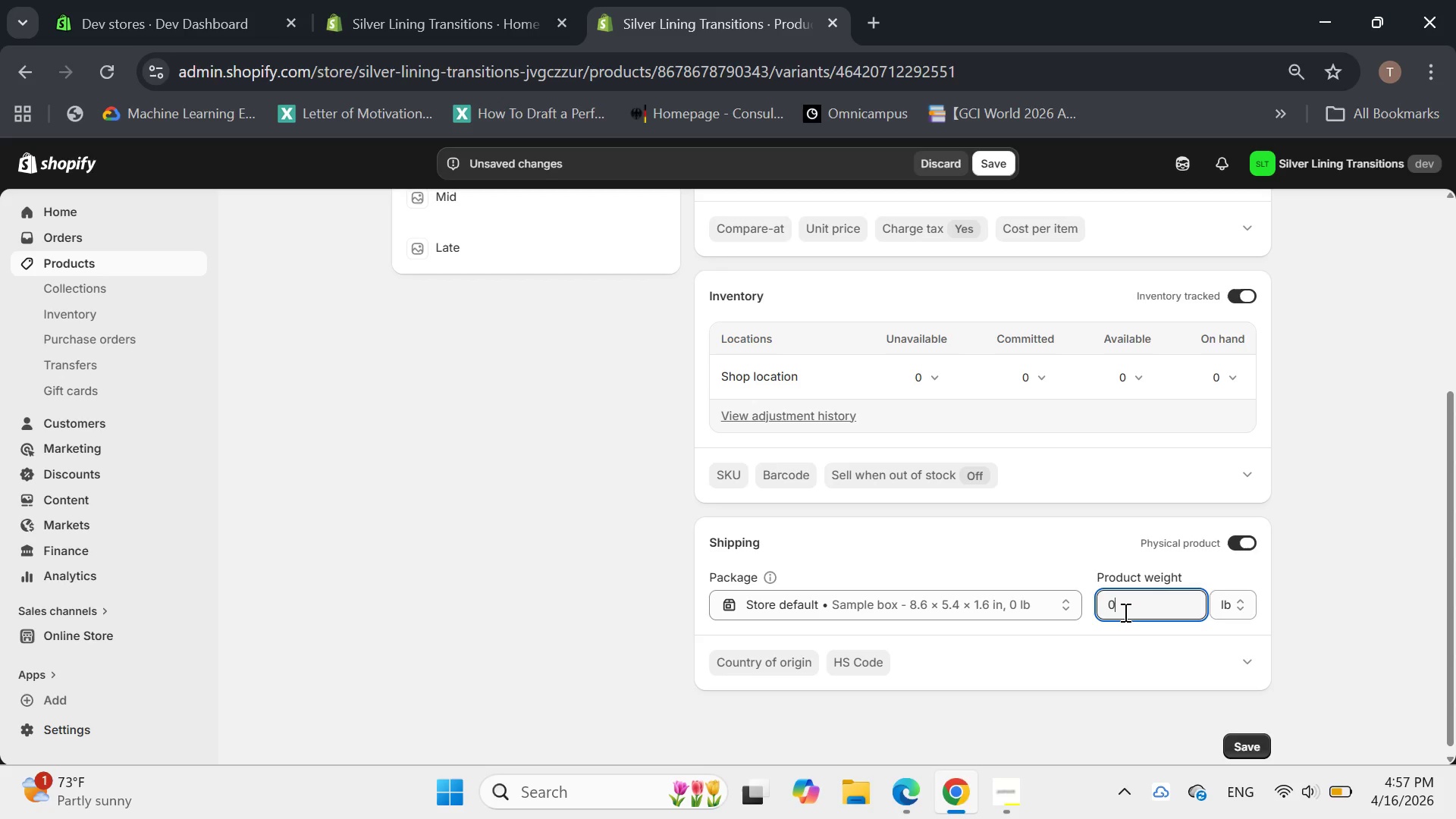 
key(Backspace)
 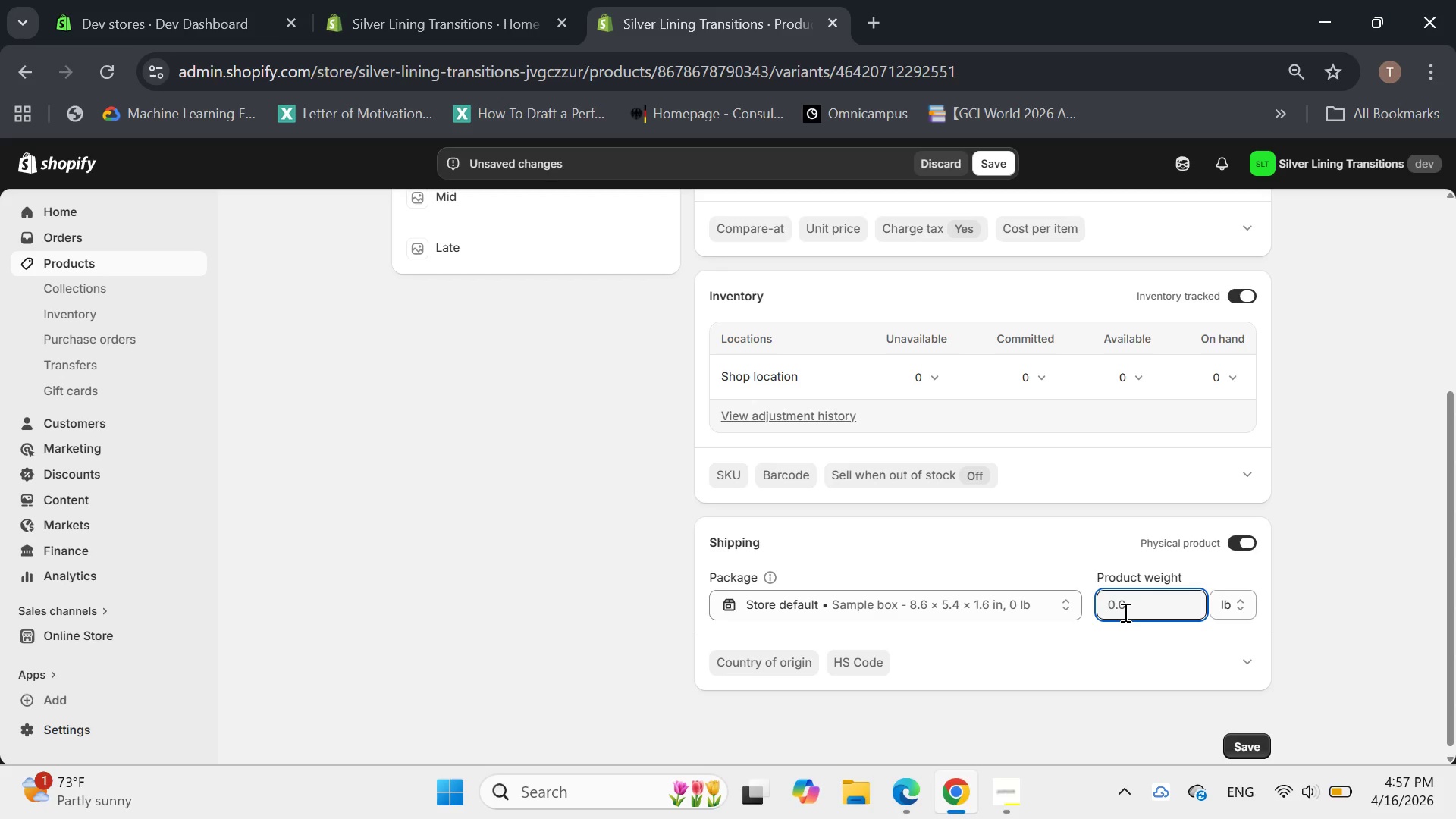 
type(5200)
 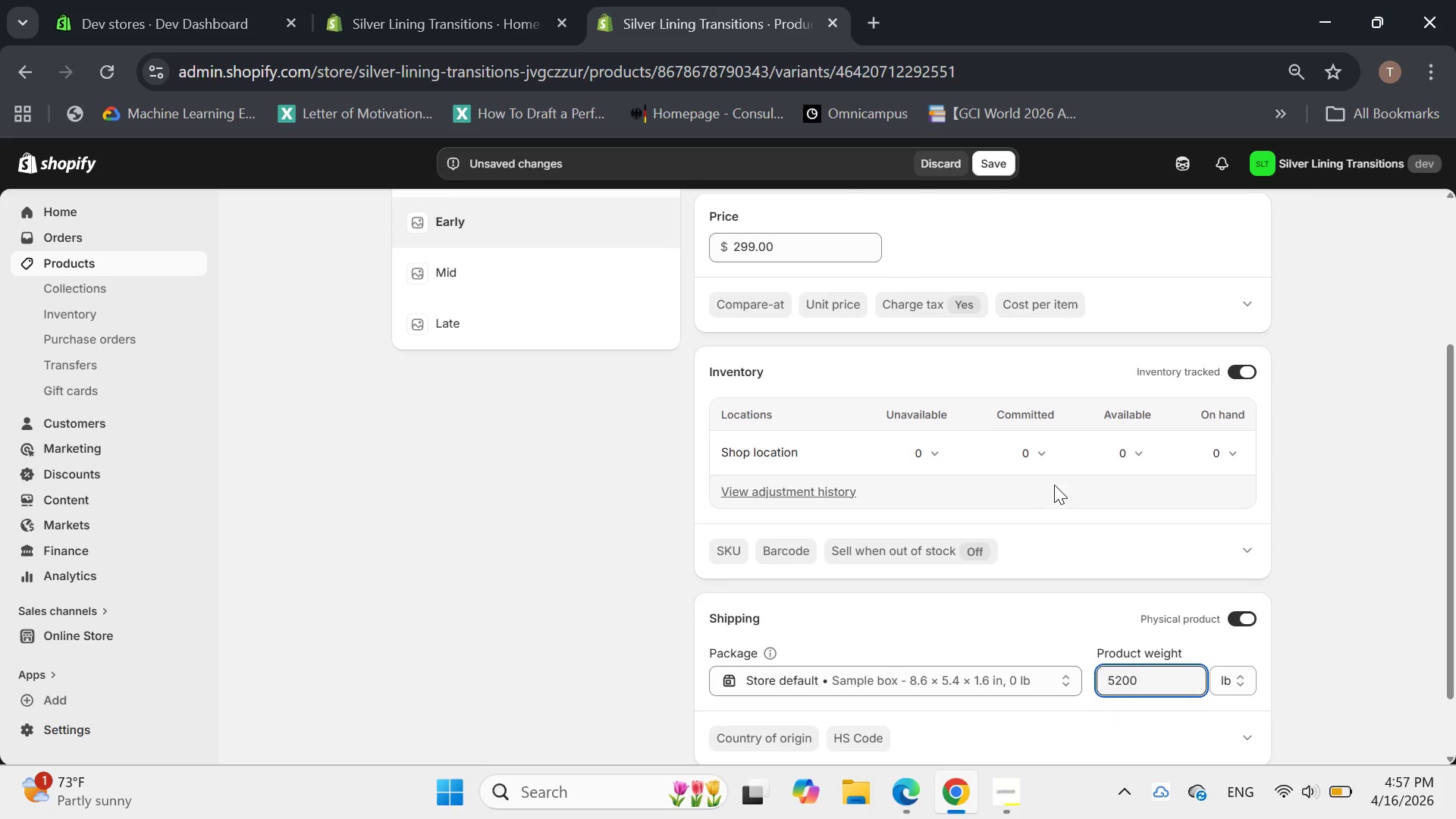 
wait(7.98)
 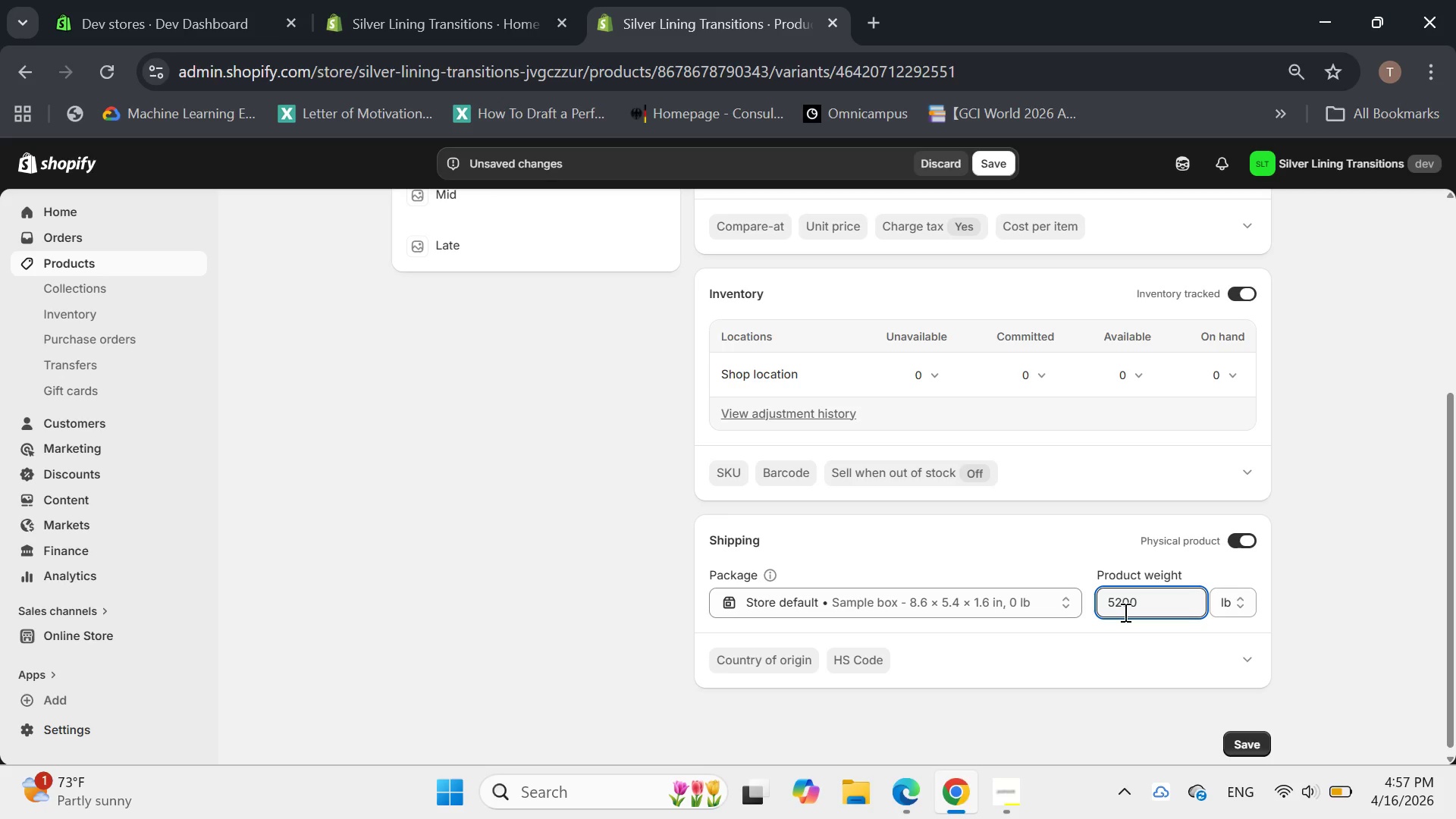 
left_click([733, 520])
 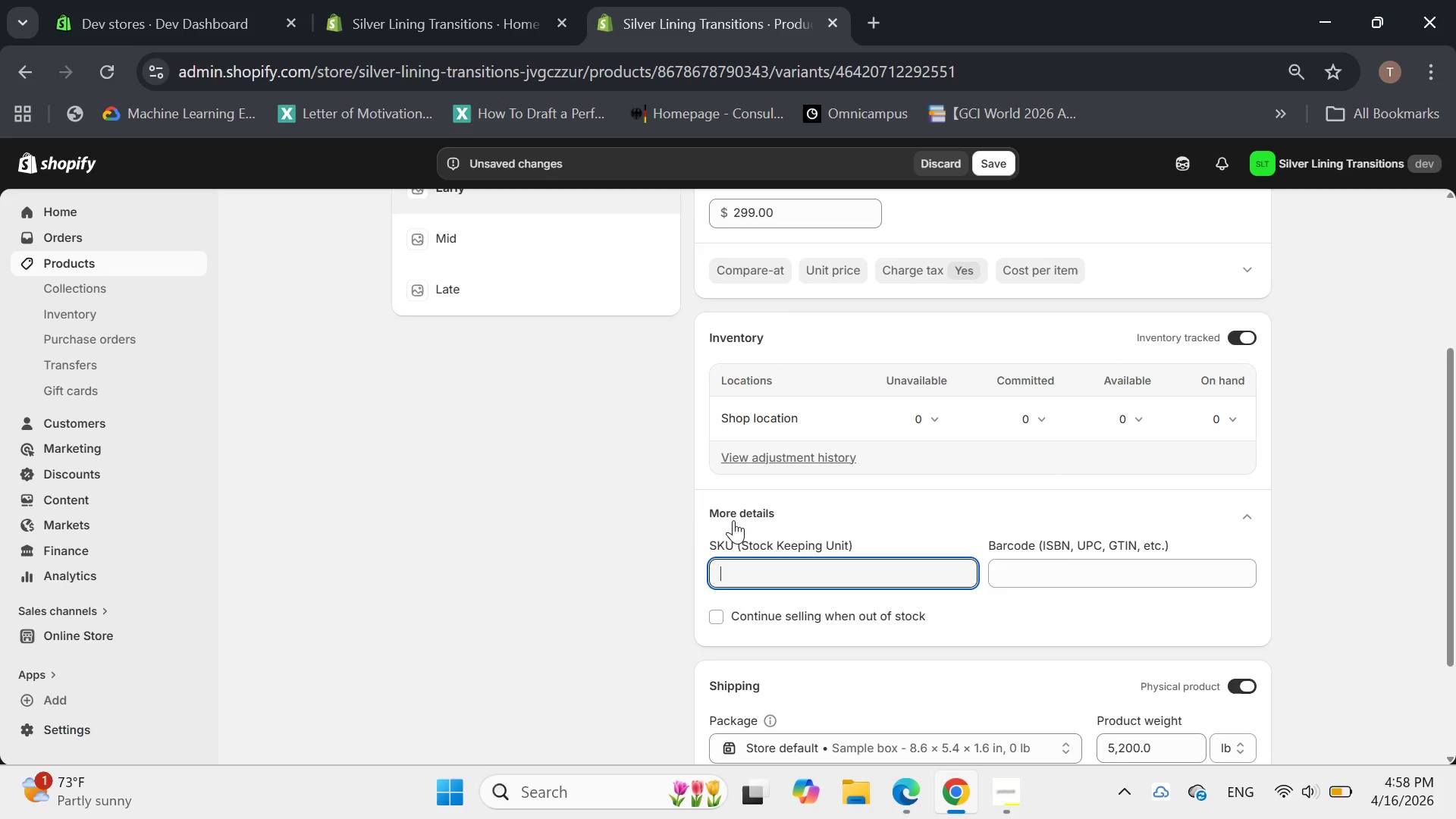 
type(SLT-SUL-E)
 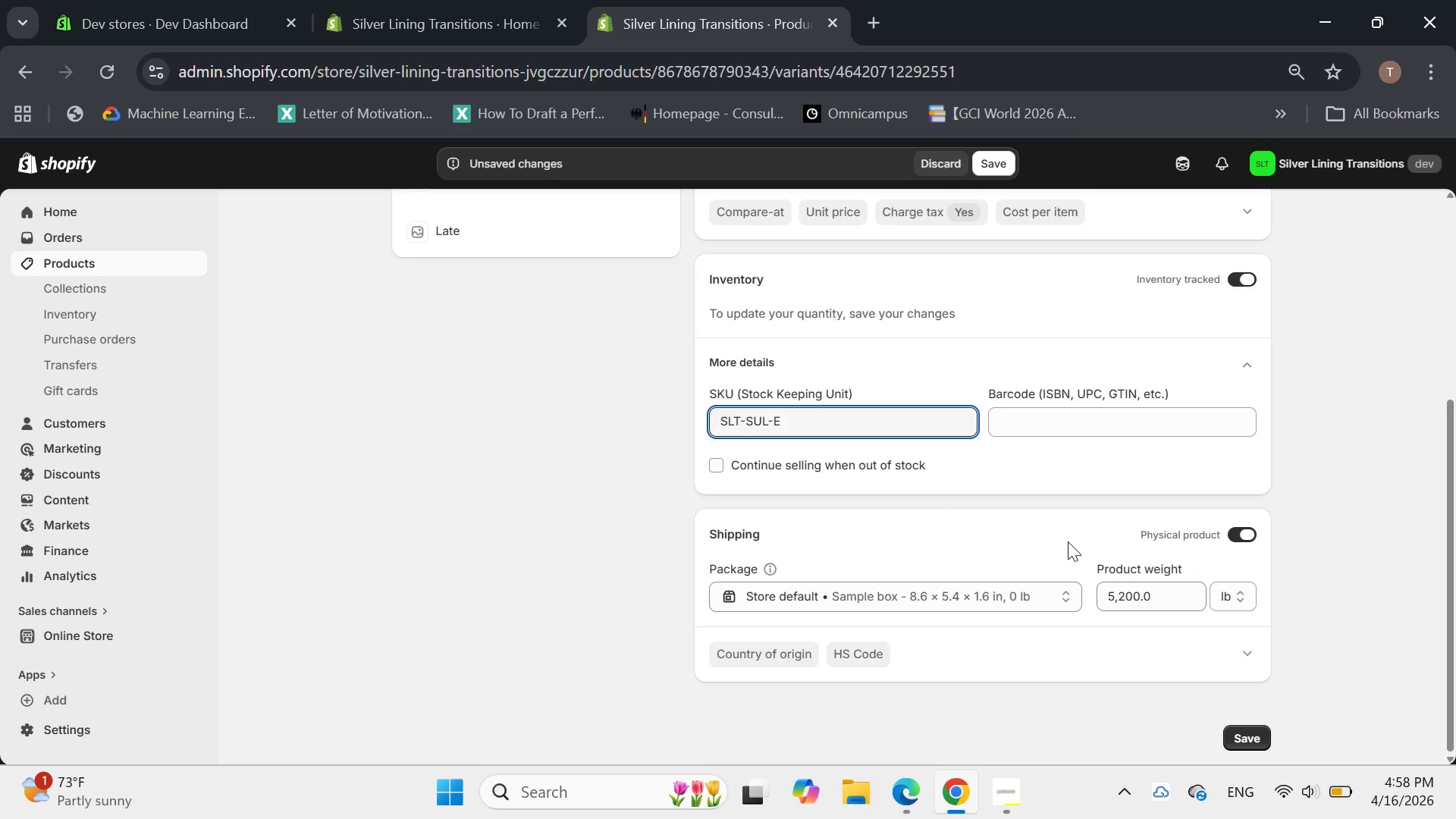 
wait(5.44)
 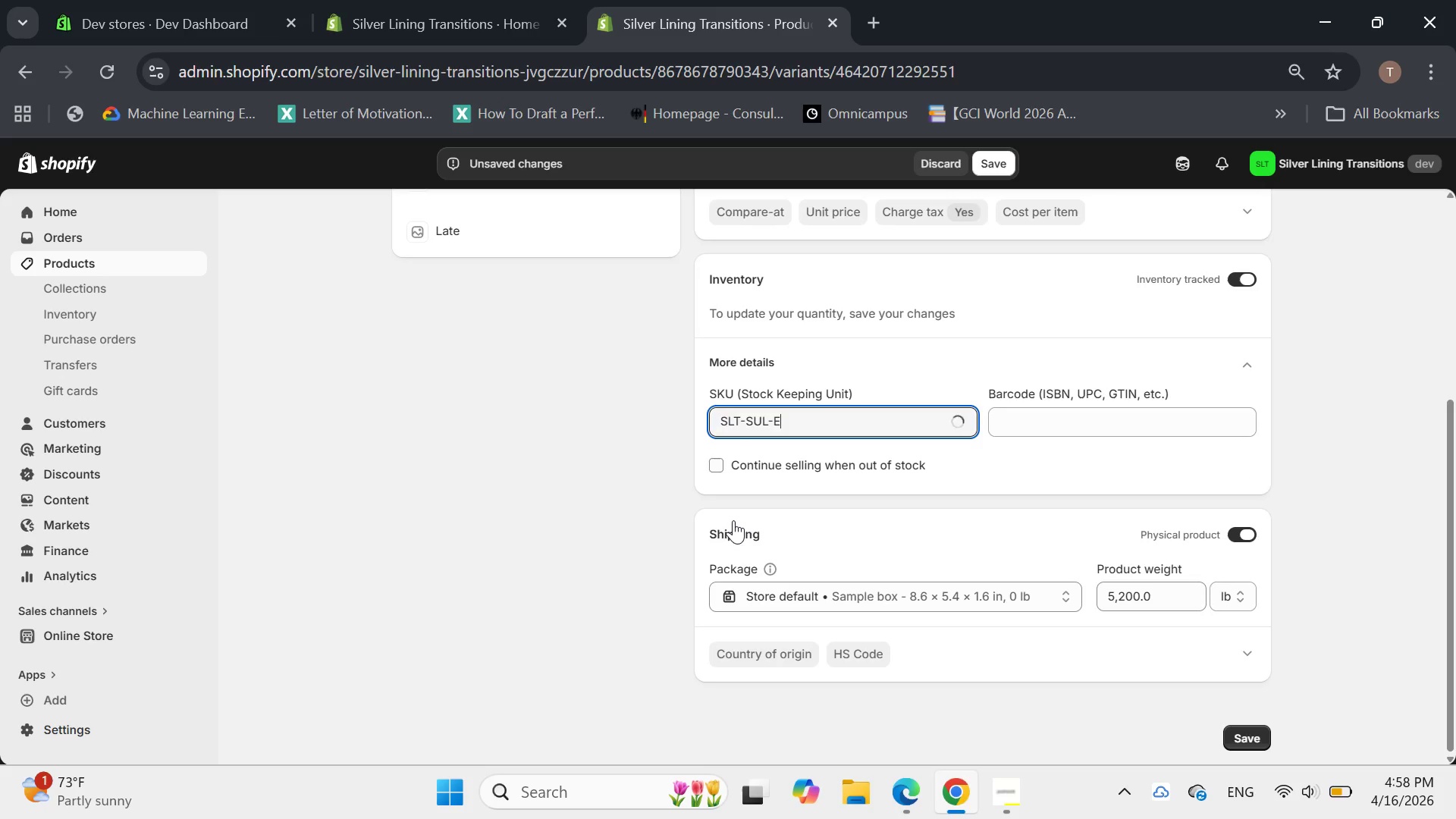 
left_click([1261, 734])
 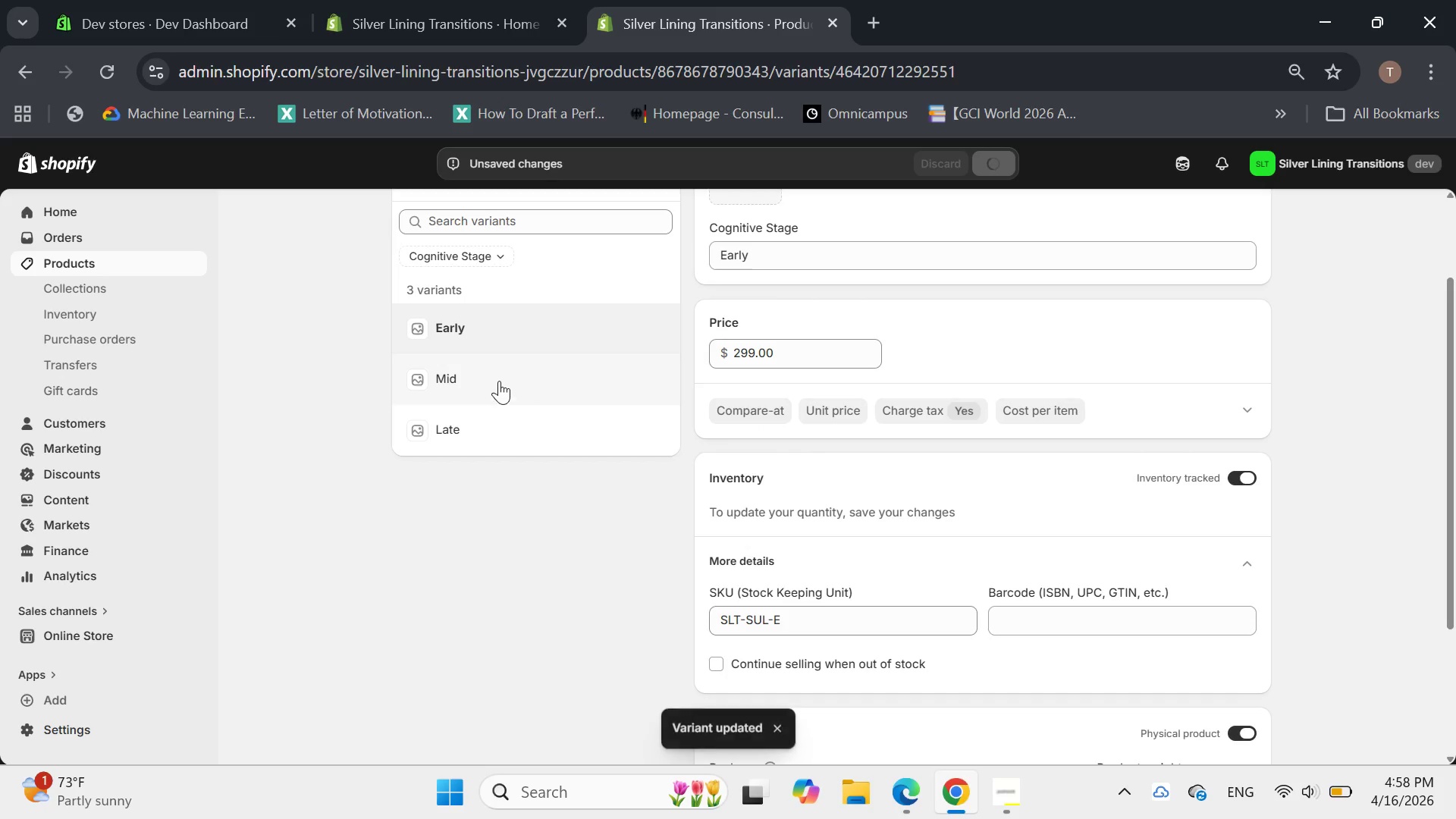 
left_click([452, 372])
 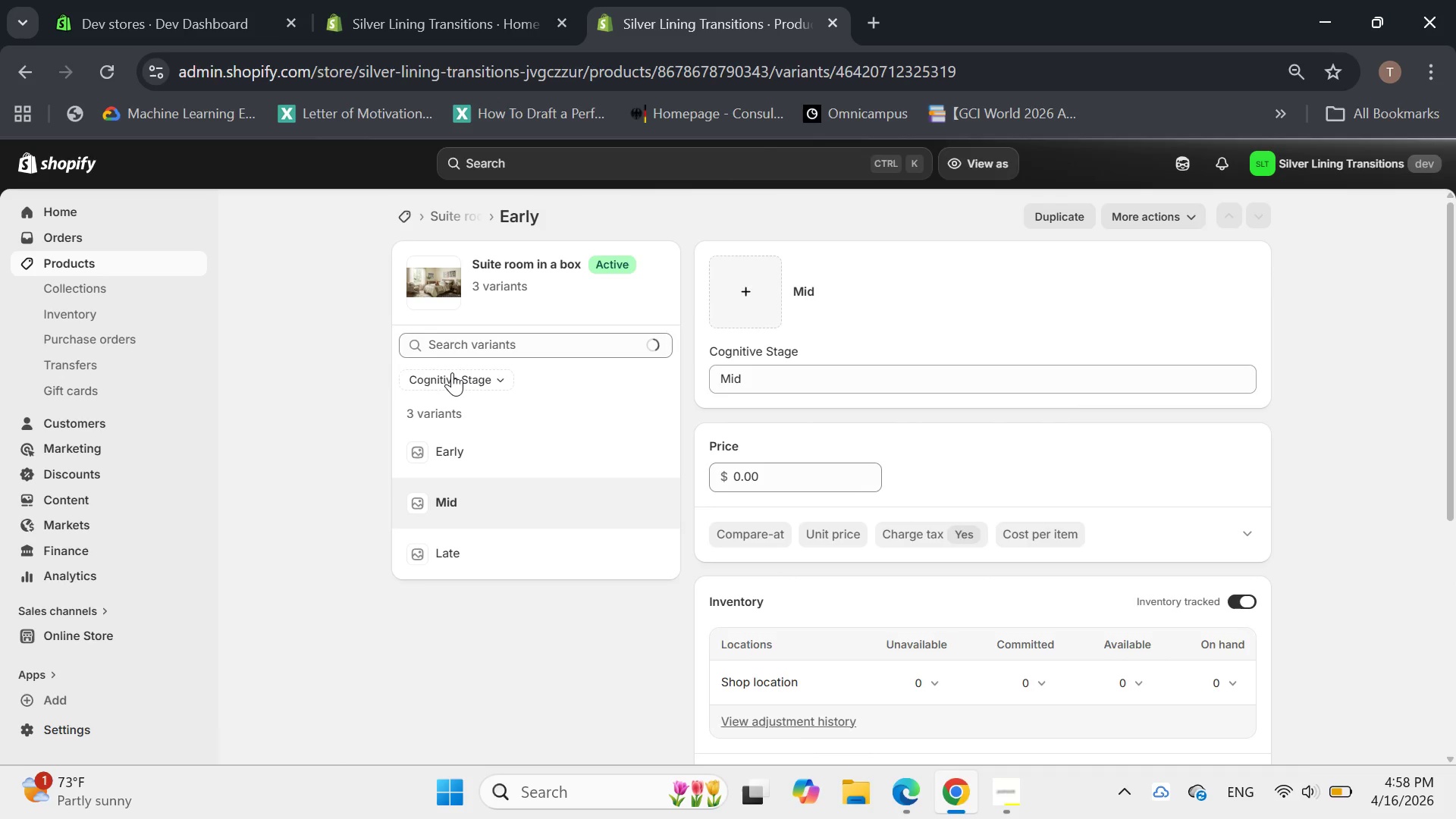 
mouse_move([830, 515])
 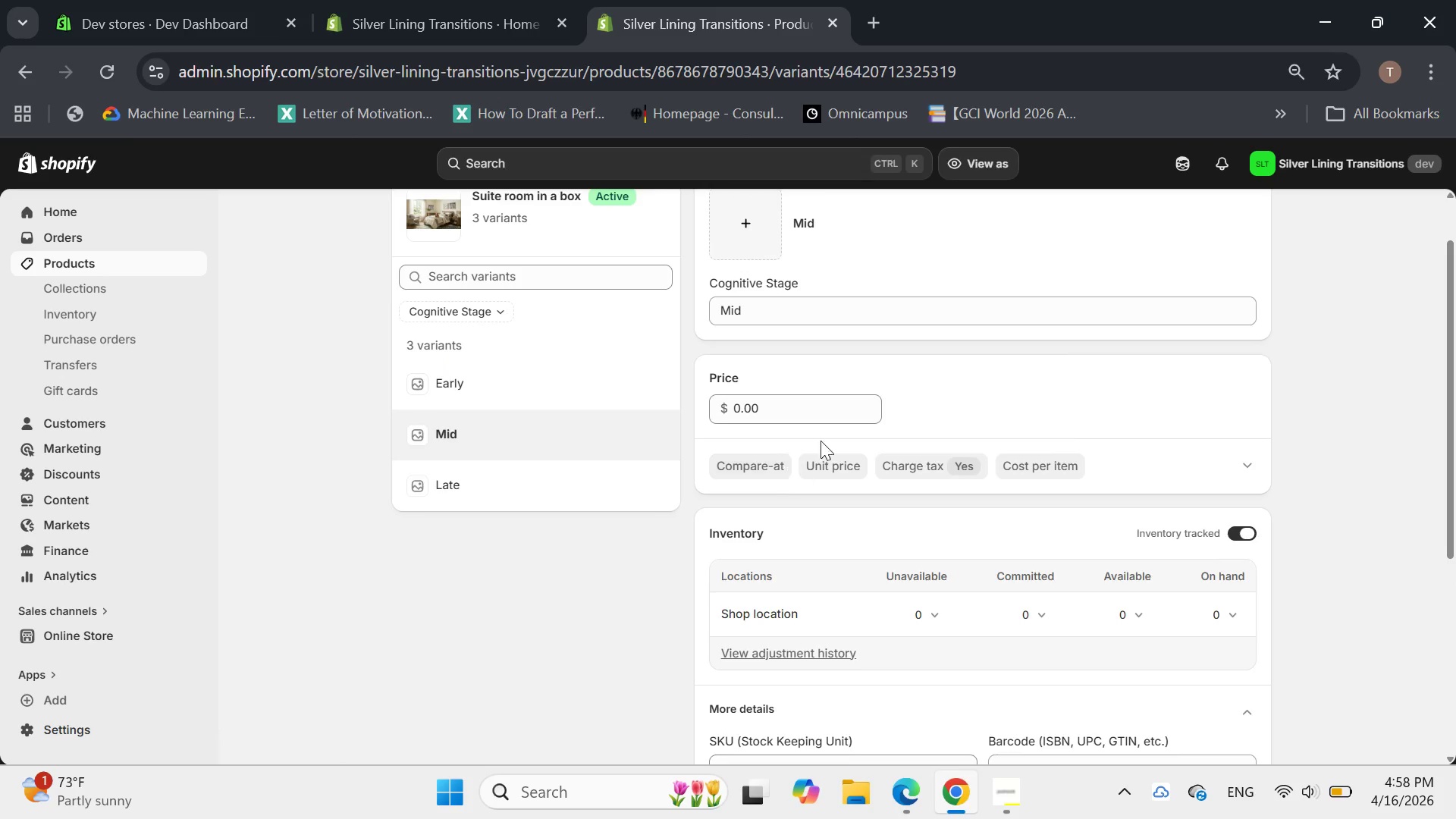 
left_click([783, 406])
 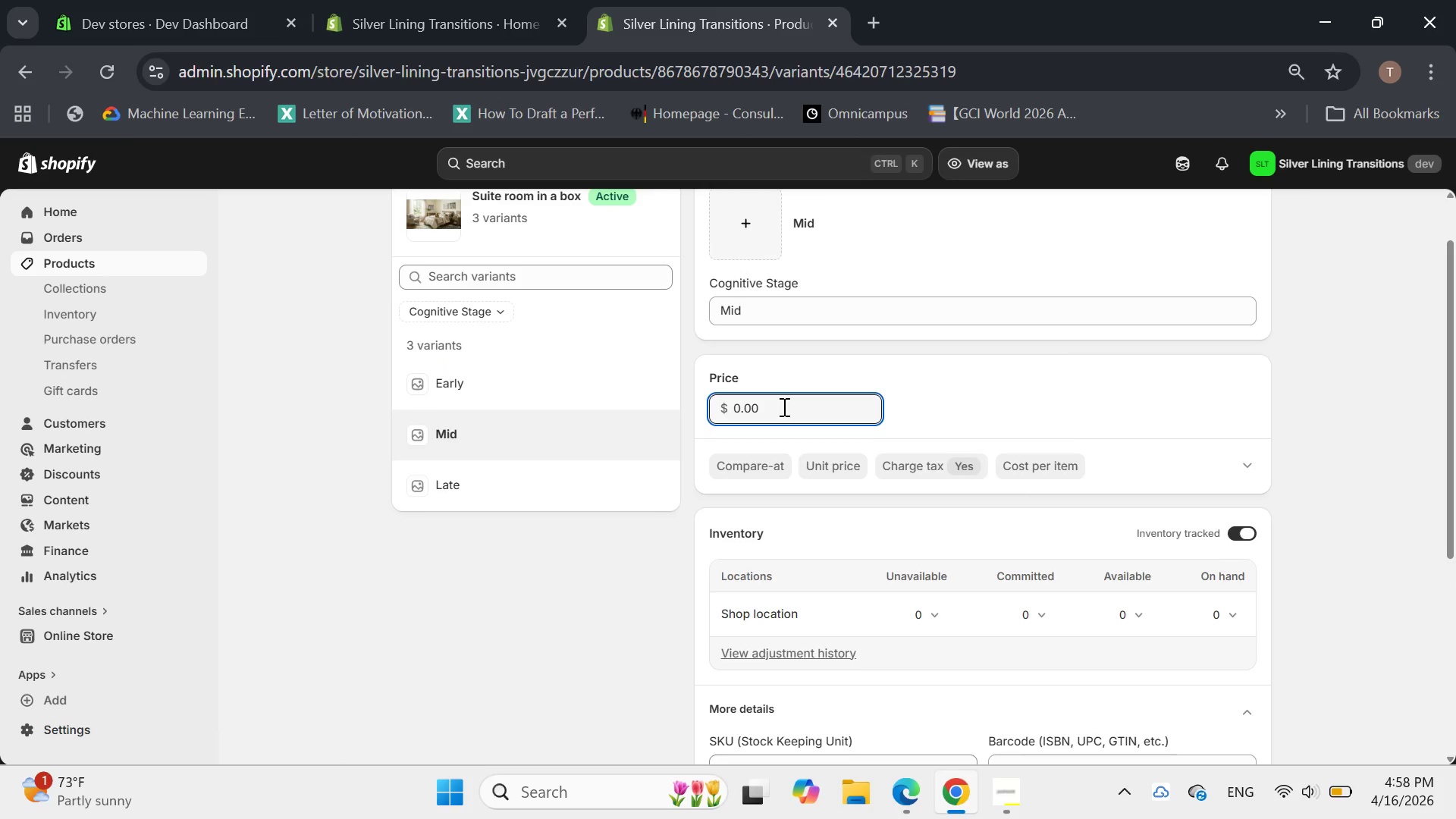 
key(Backspace)
 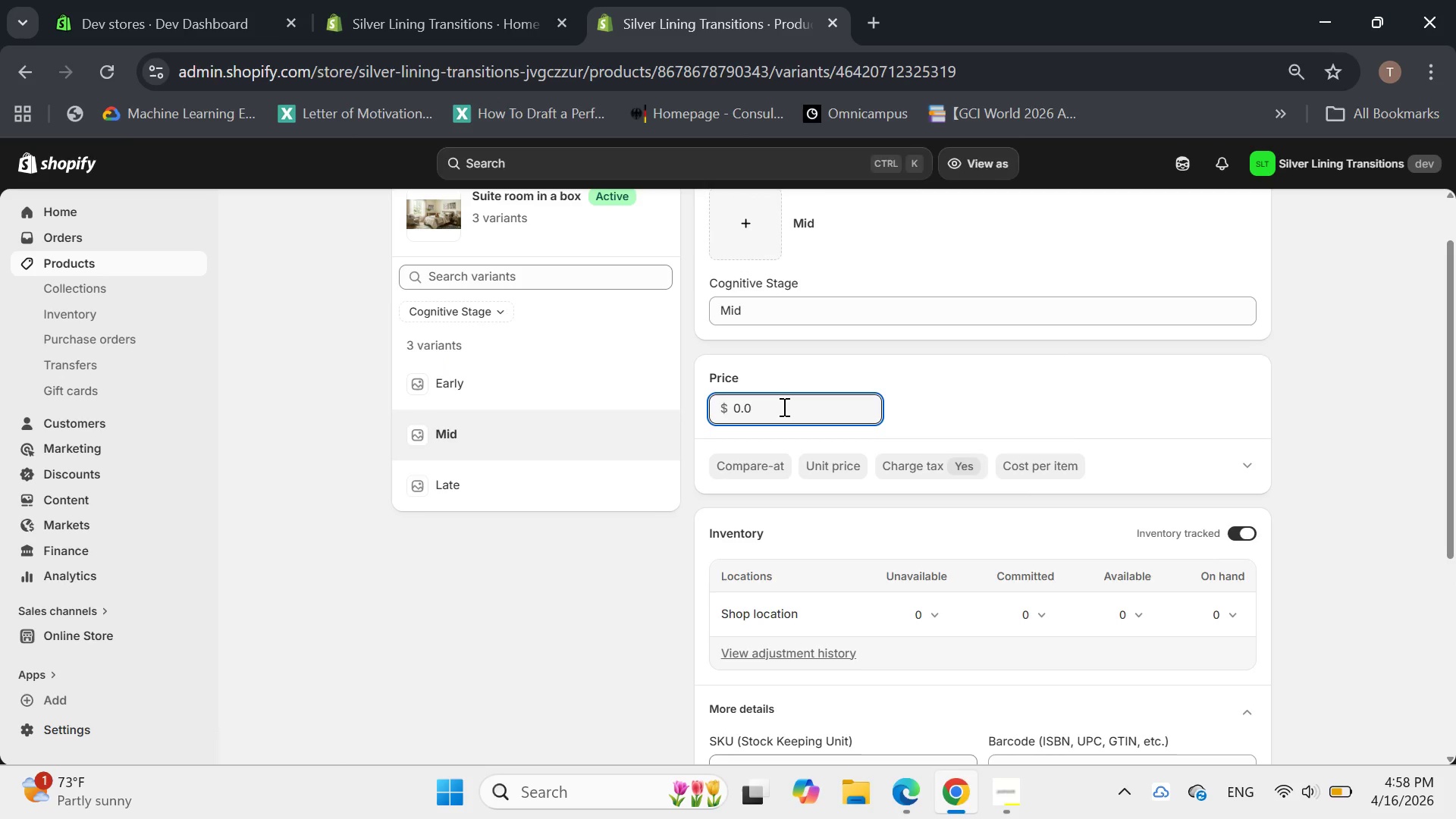 
key(Backspace)
 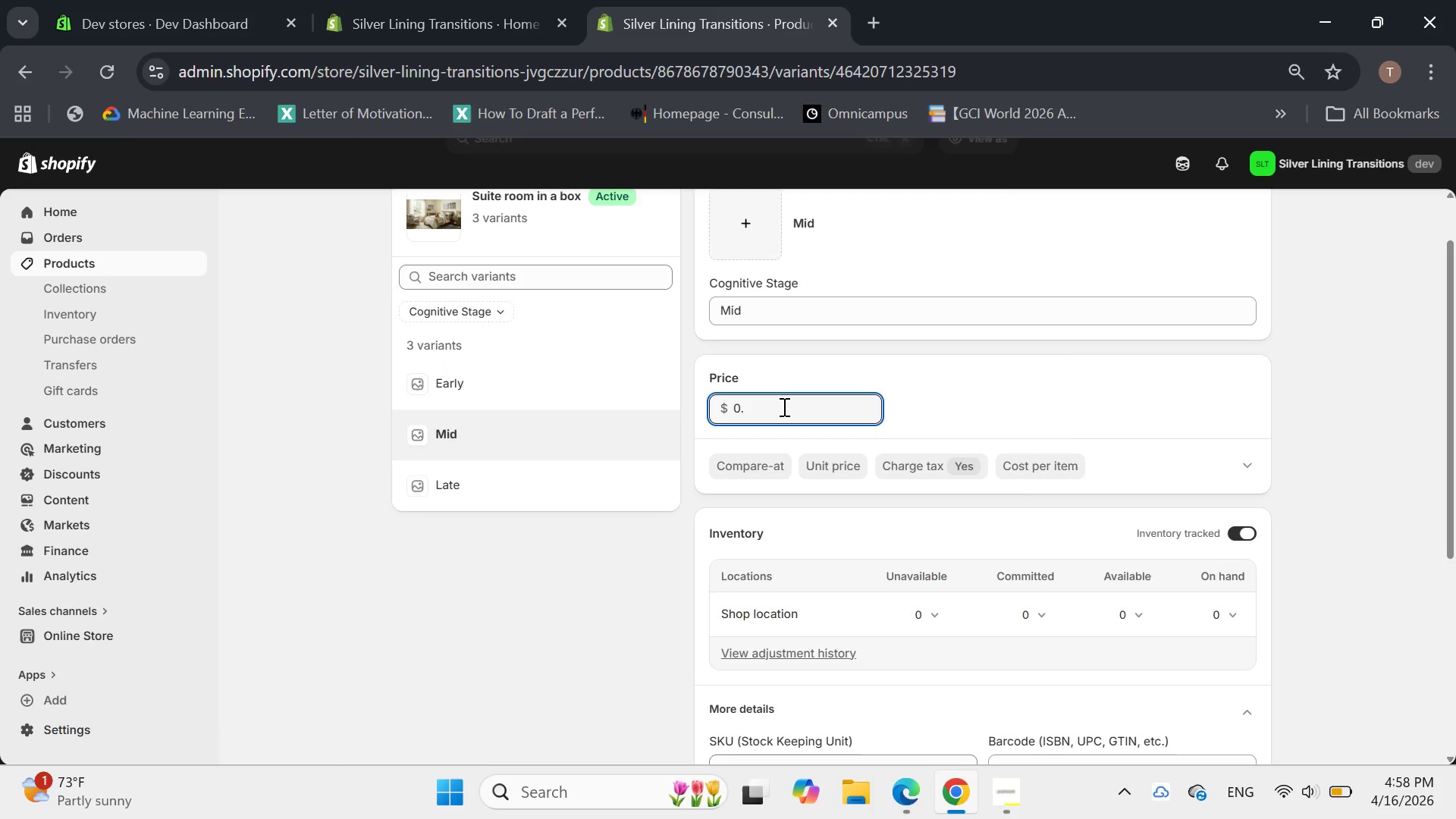 
key(Backspace)
 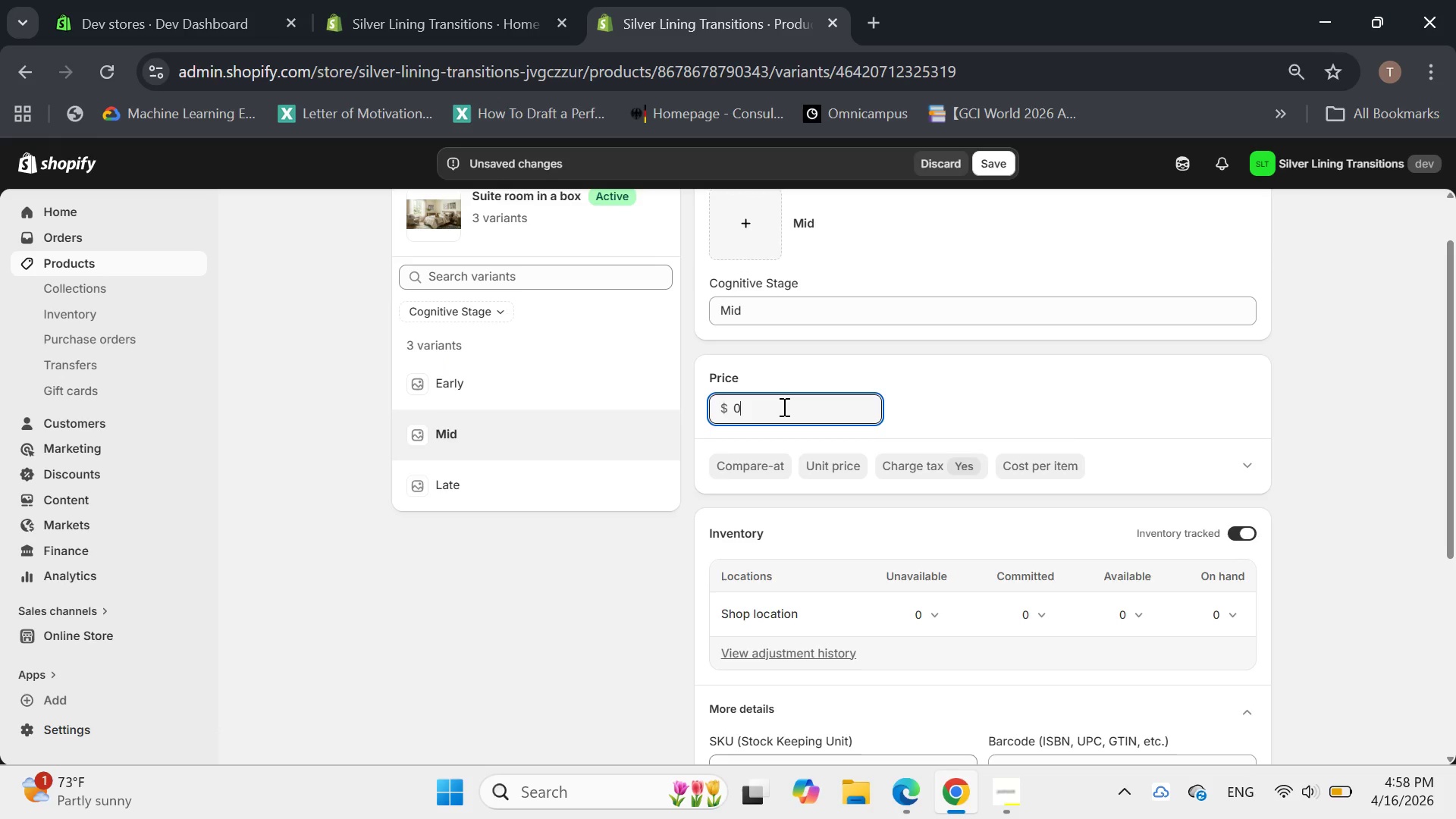 
key(Backspace)
 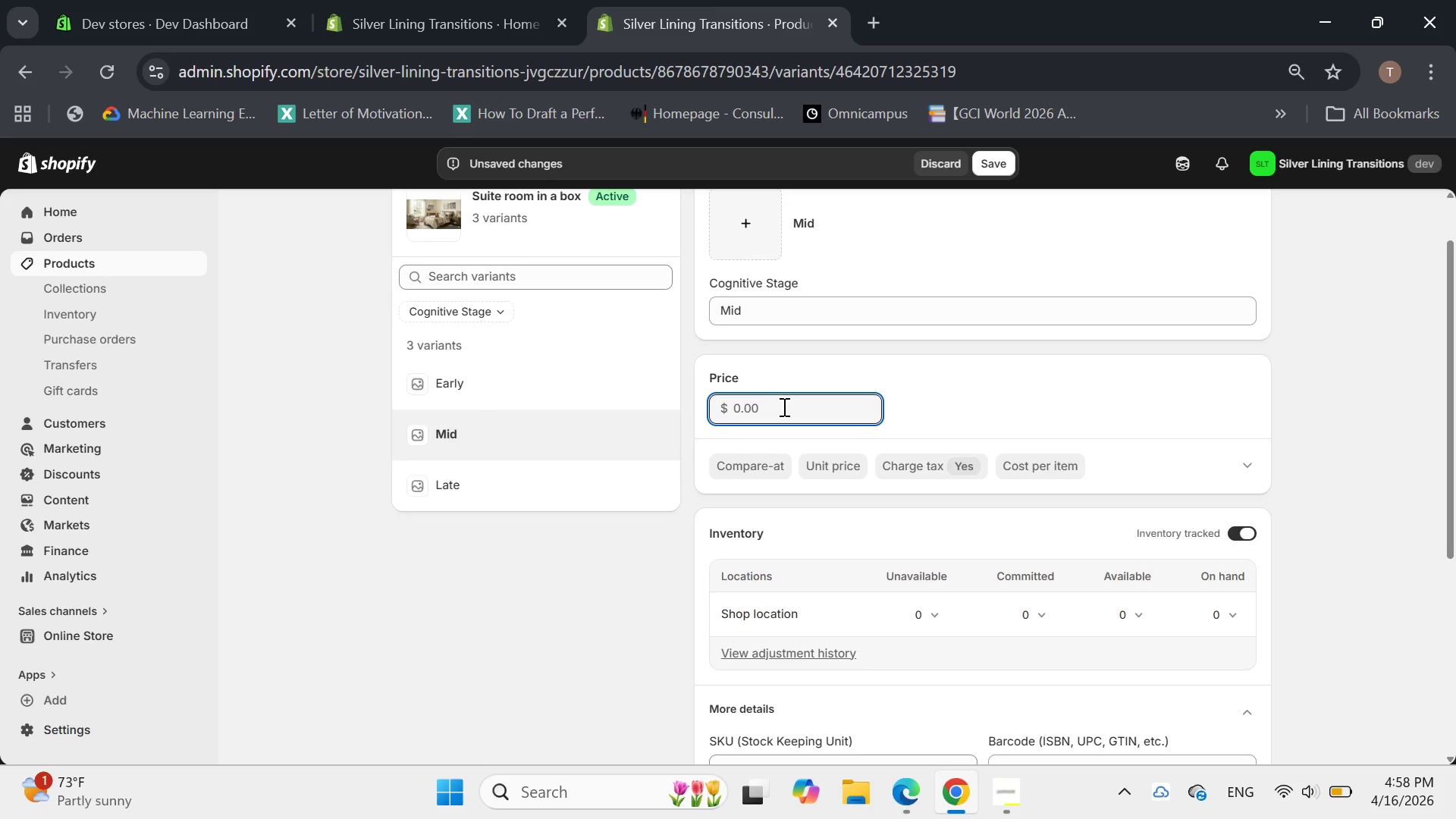 
type(329)
 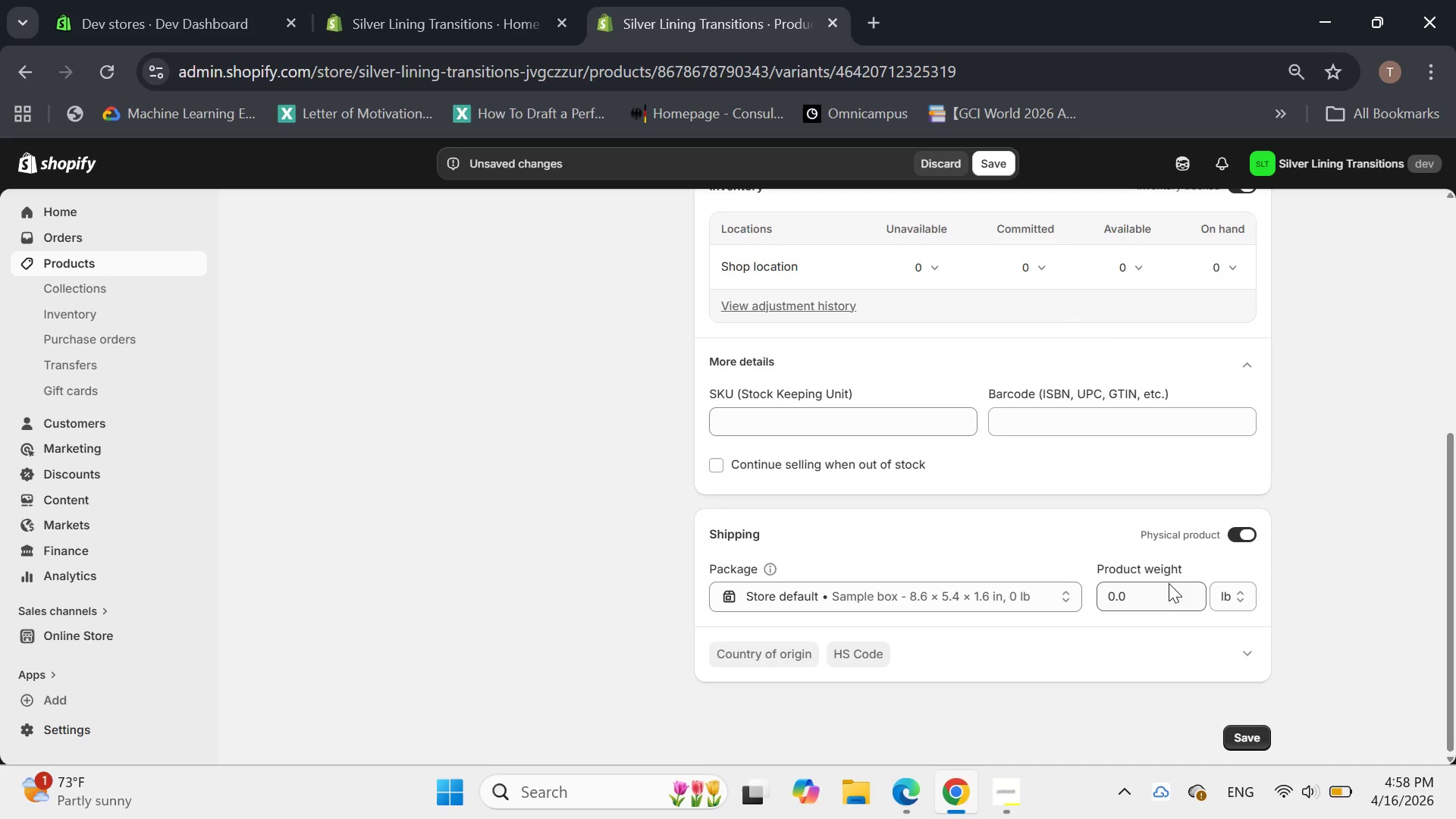 
left_click([1168, 605])
 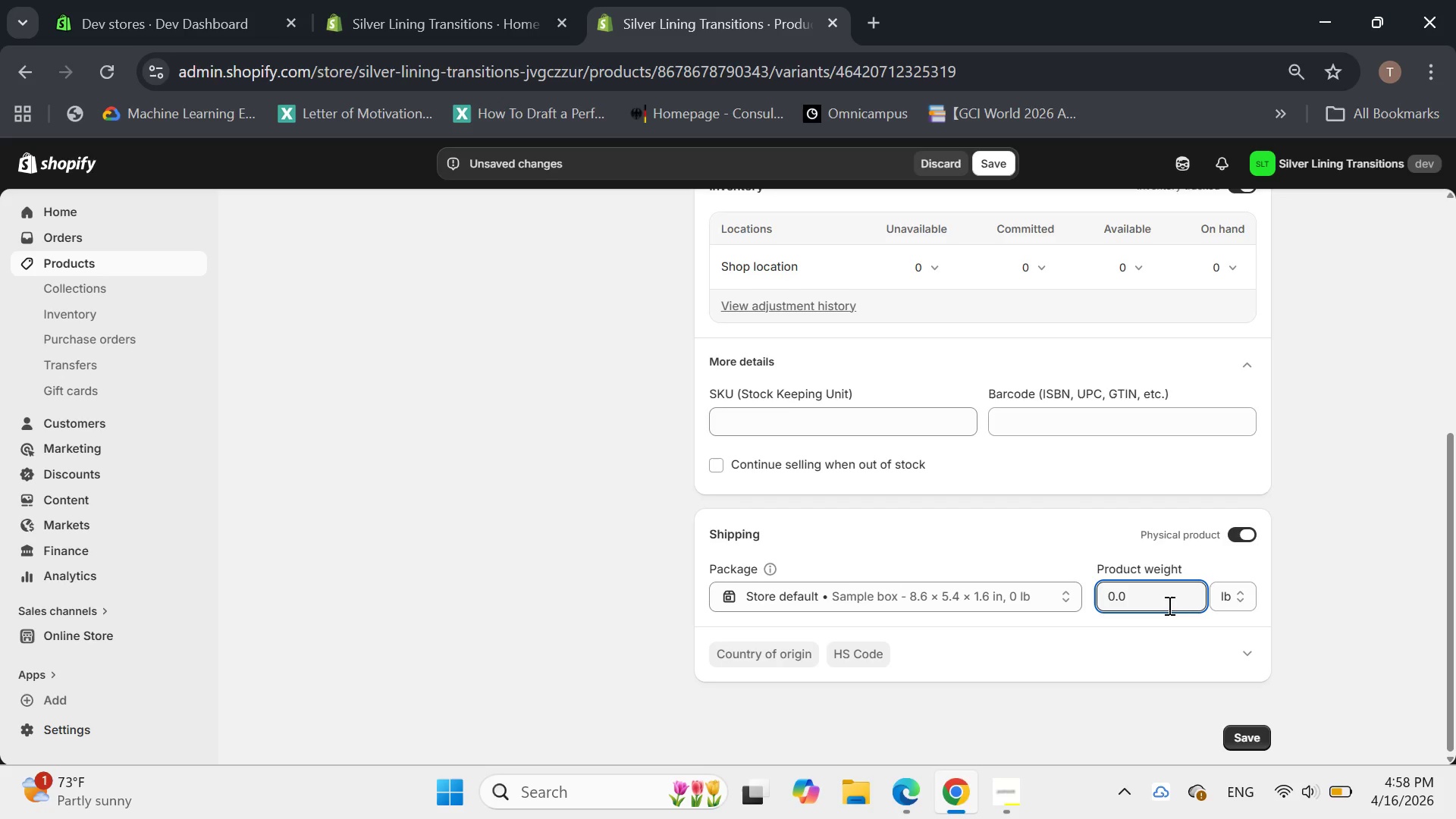 
key(Backspace)
 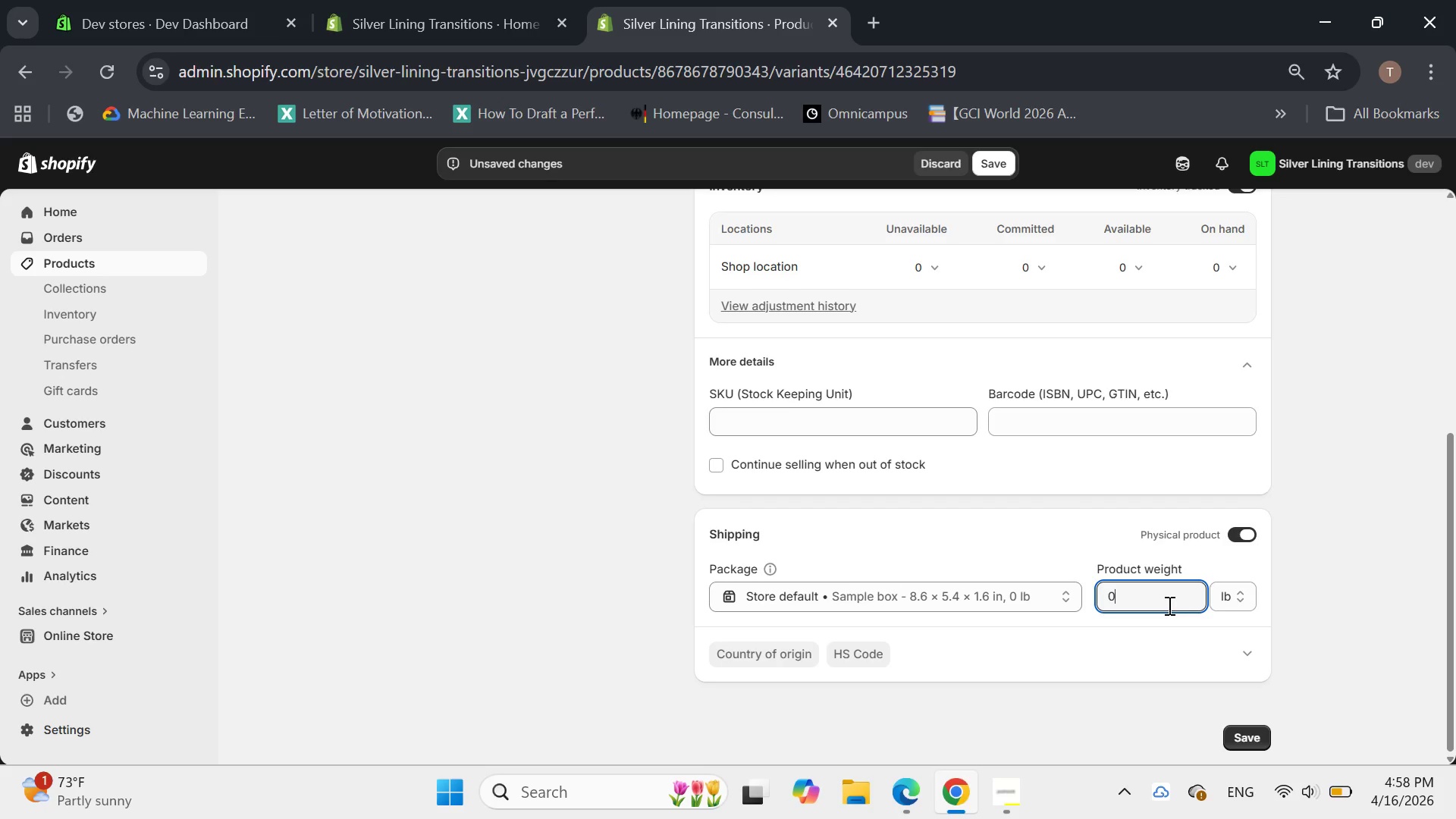 
key(Backspace)
 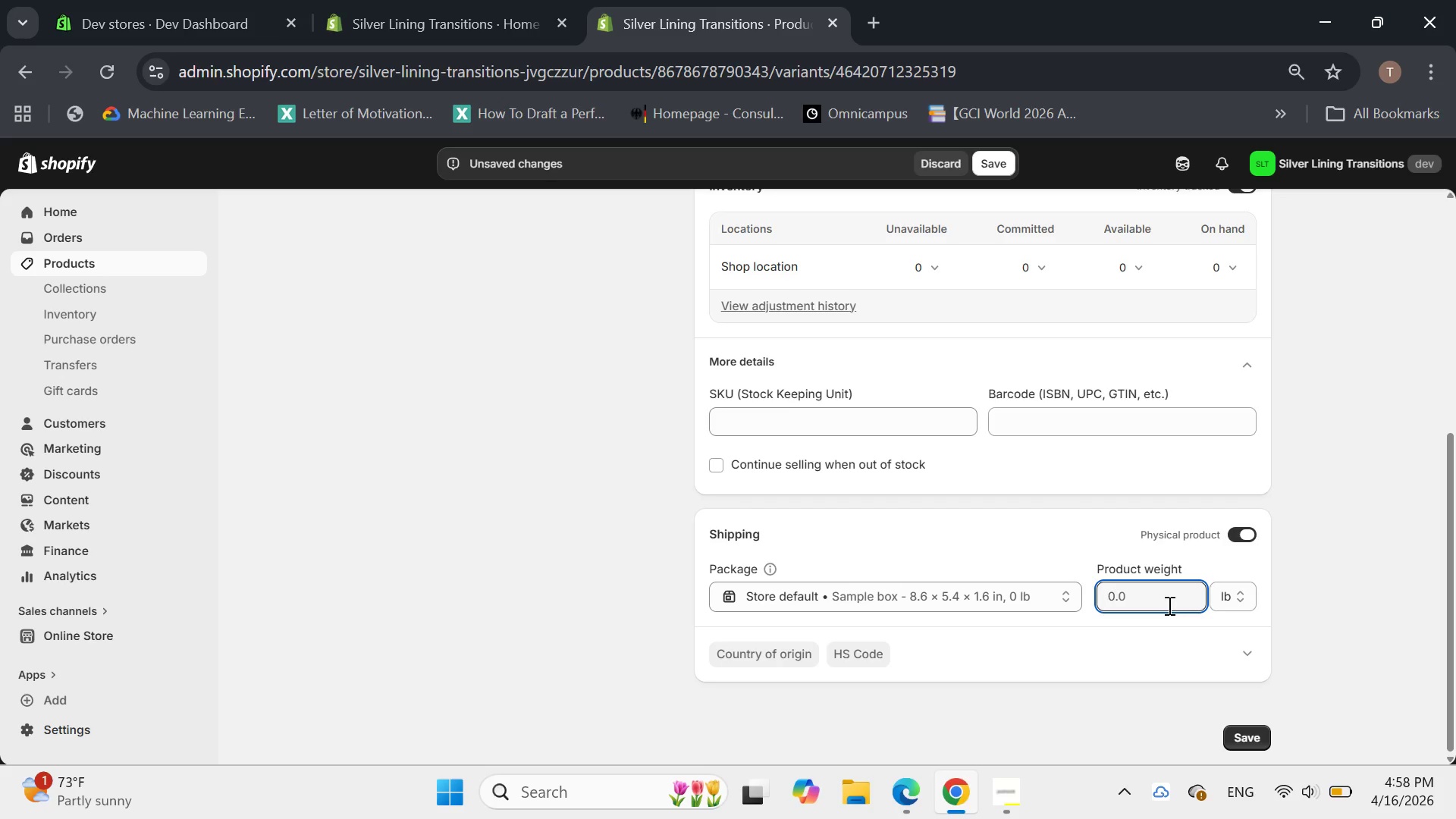 
key(Backspace)
 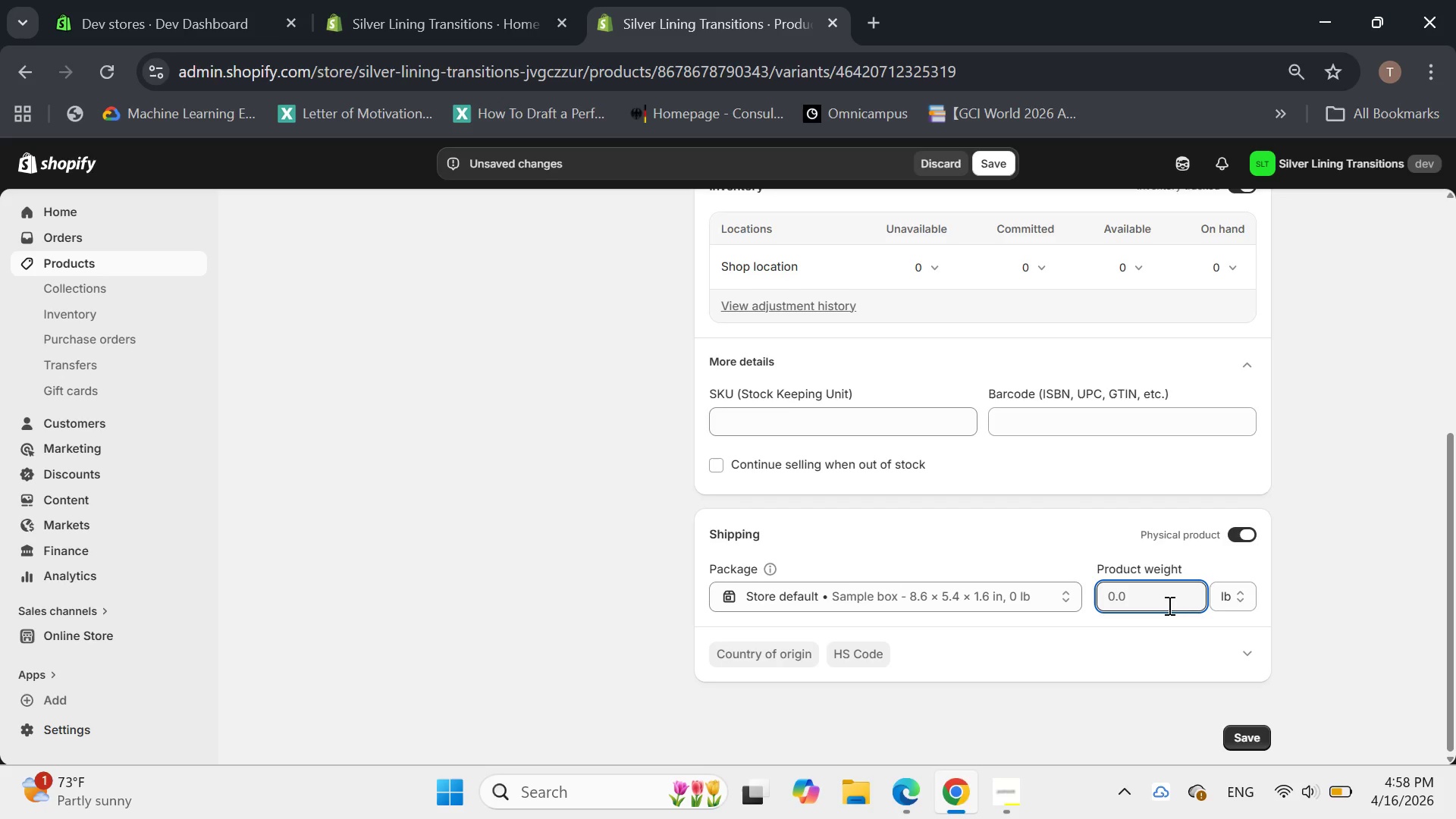 
type(5300)
 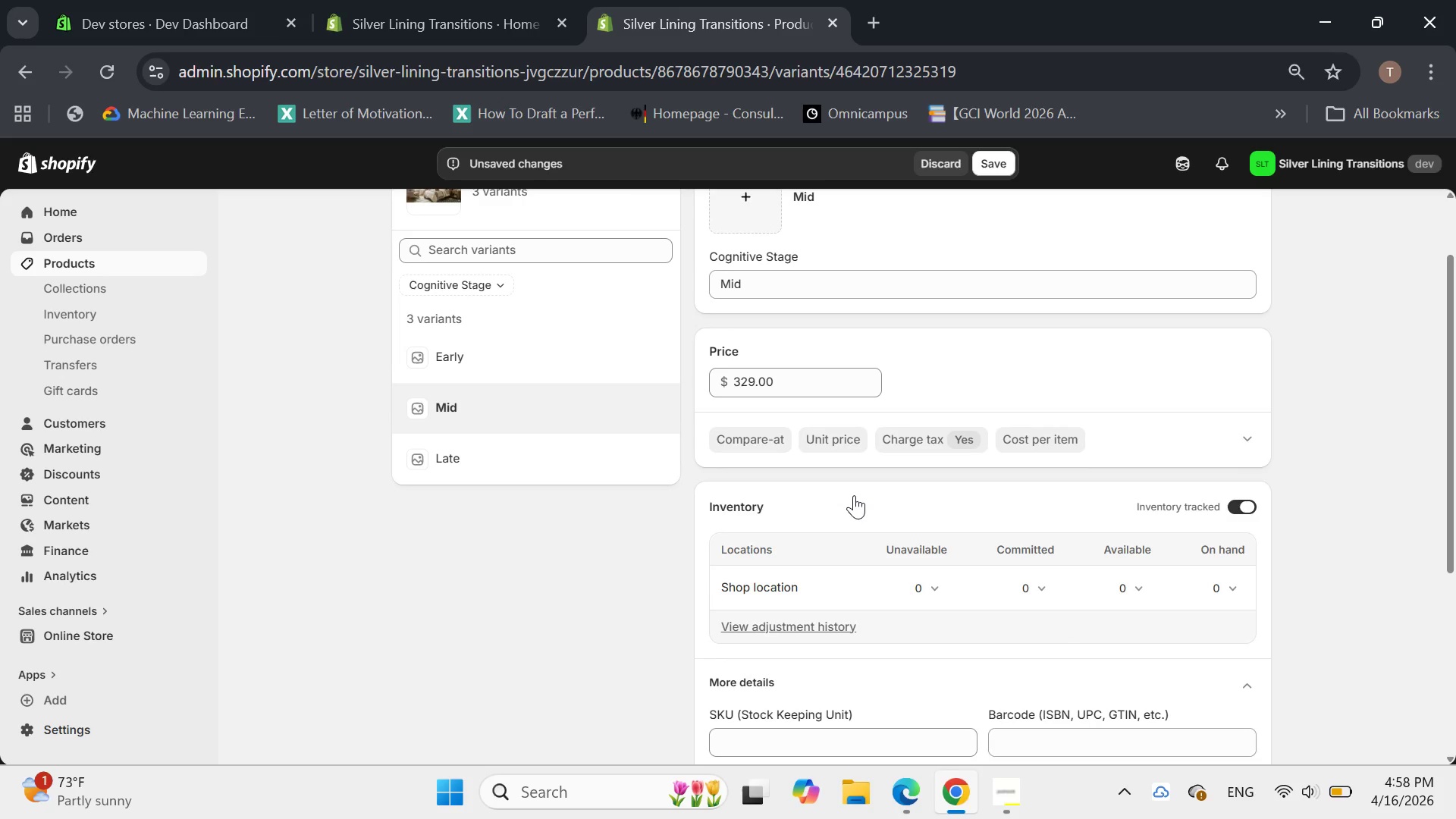 
wait(10.03)
 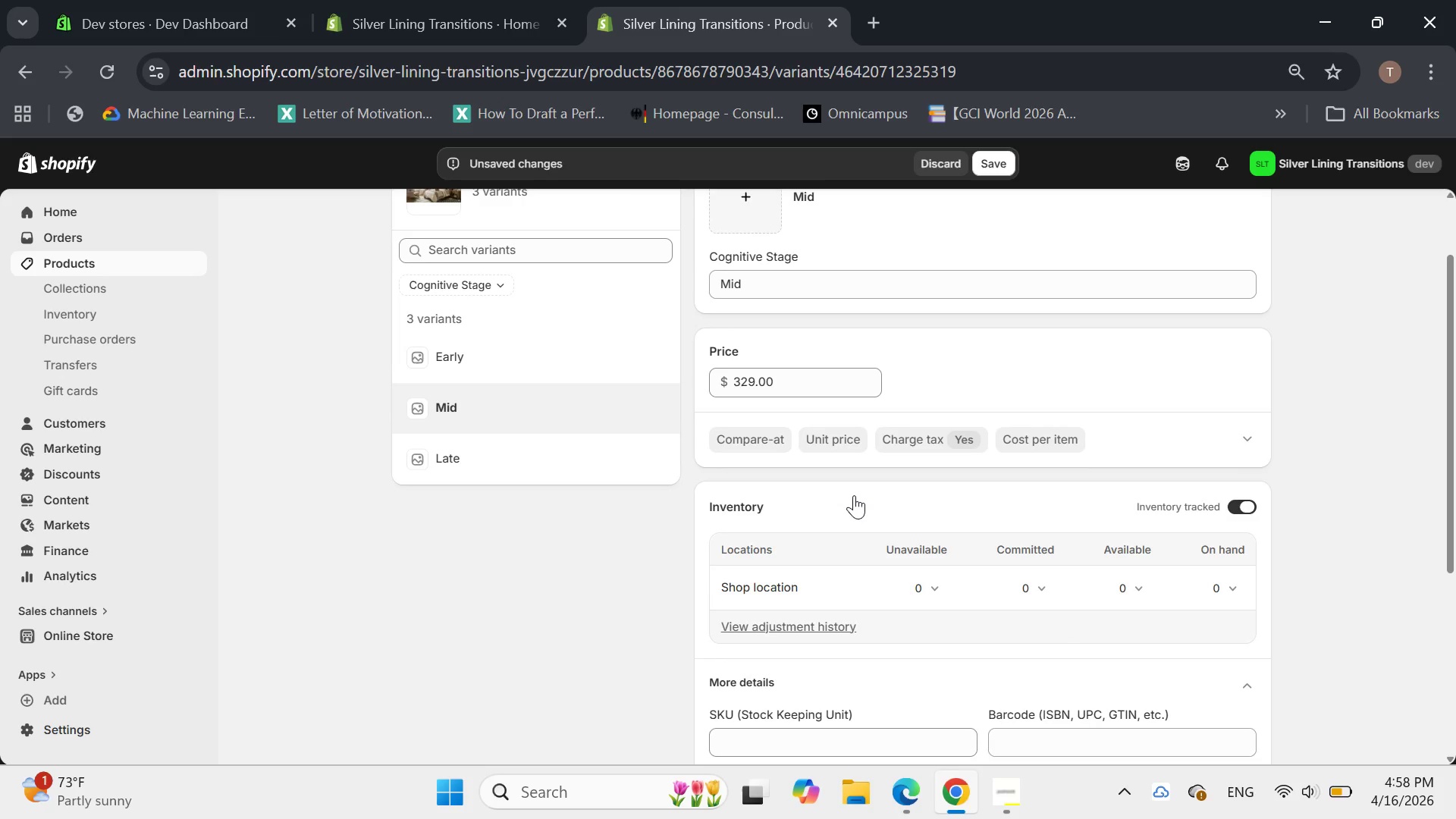 
left_click([834, 487])
 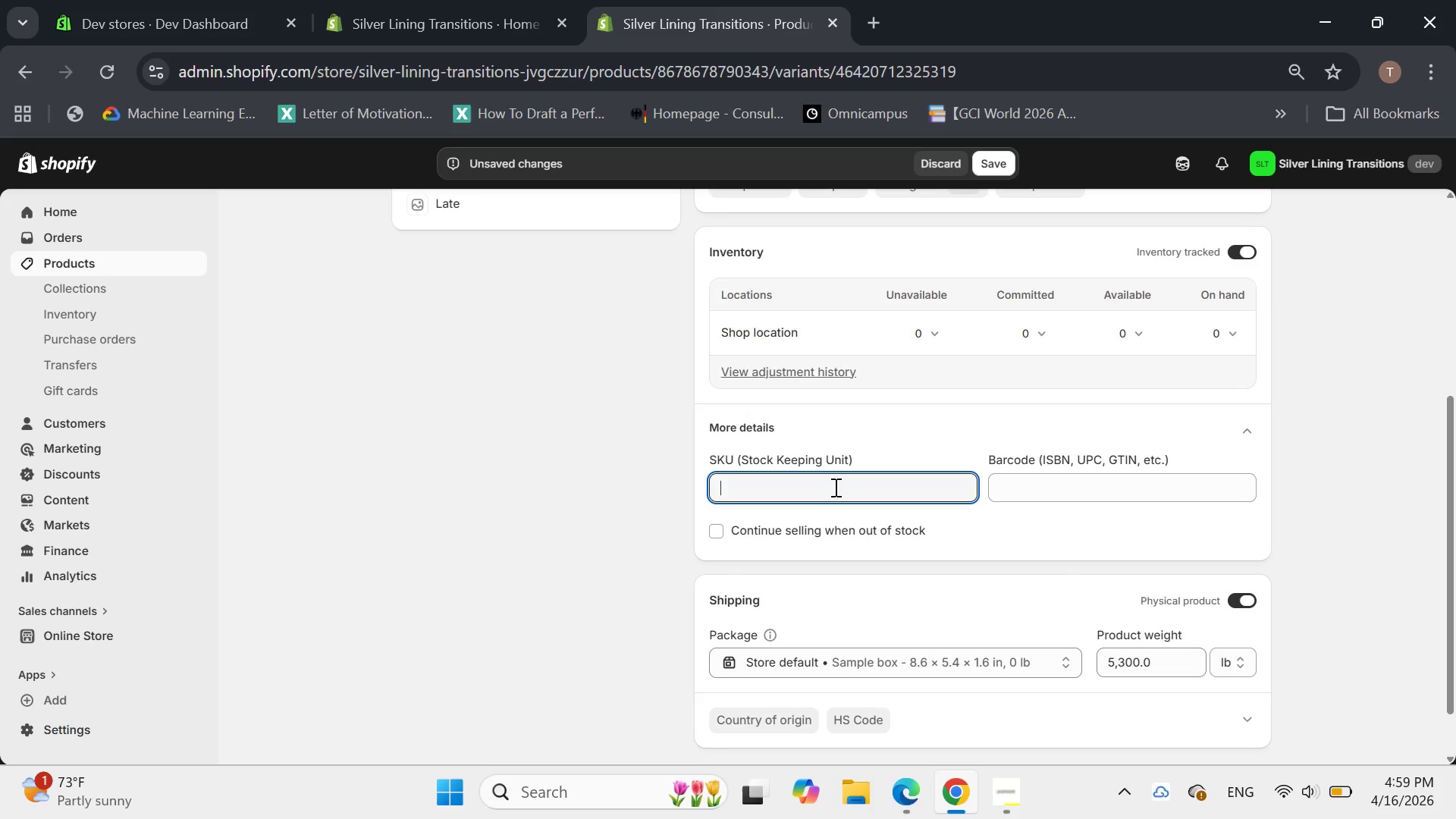 
wait(10.34)
 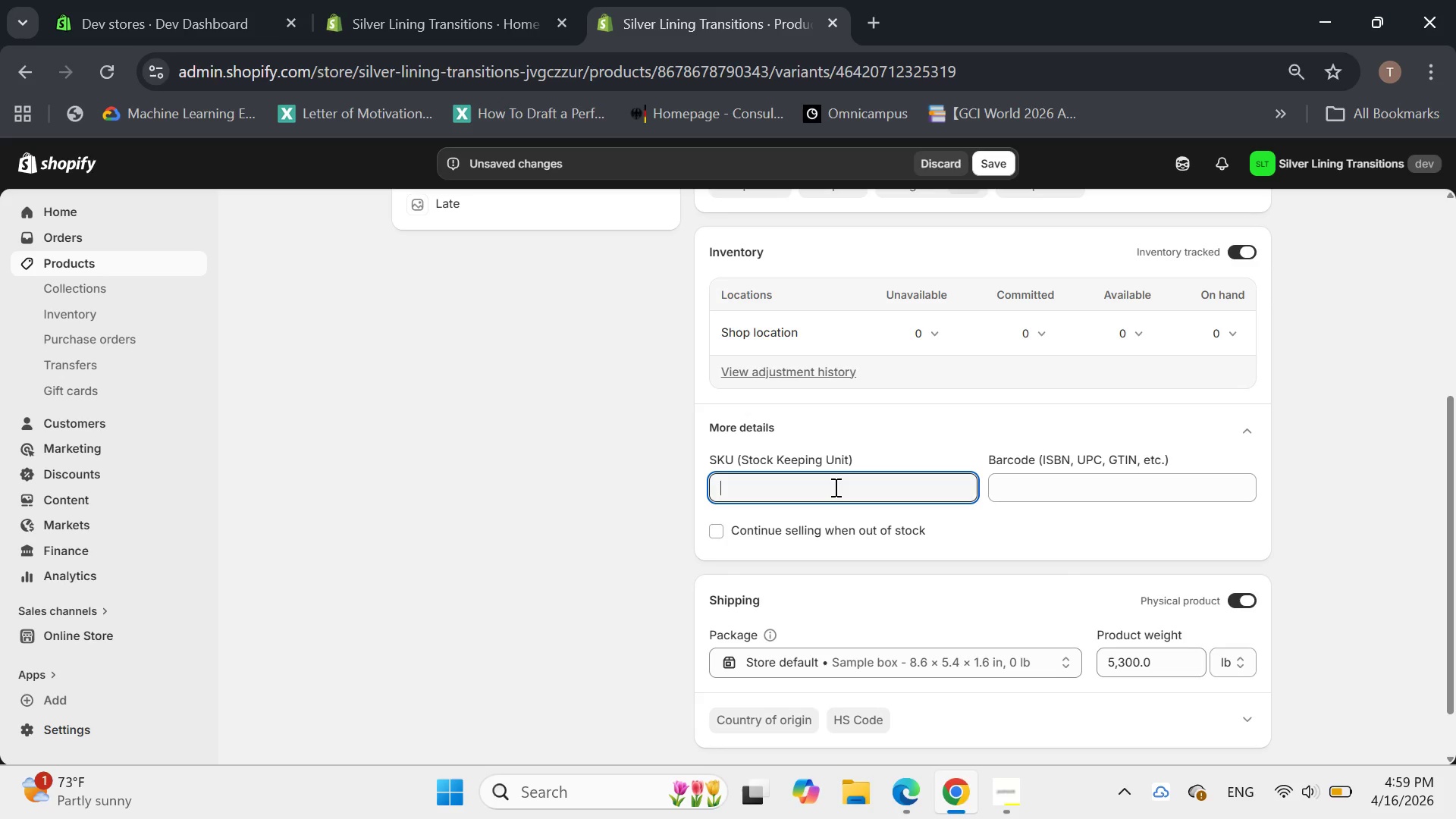 
type(SLT-SUL-M)
 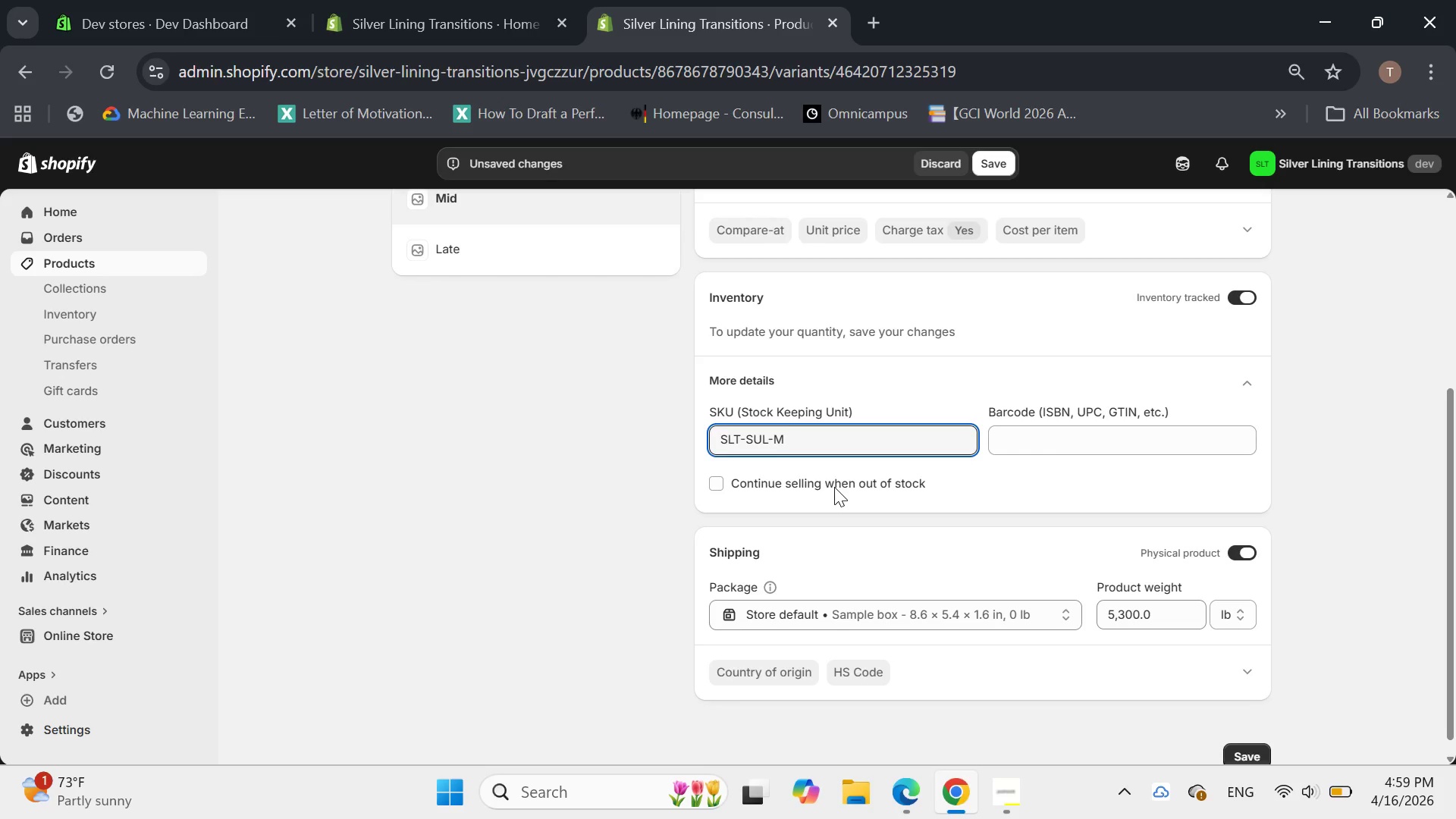 
wait(12.05)
 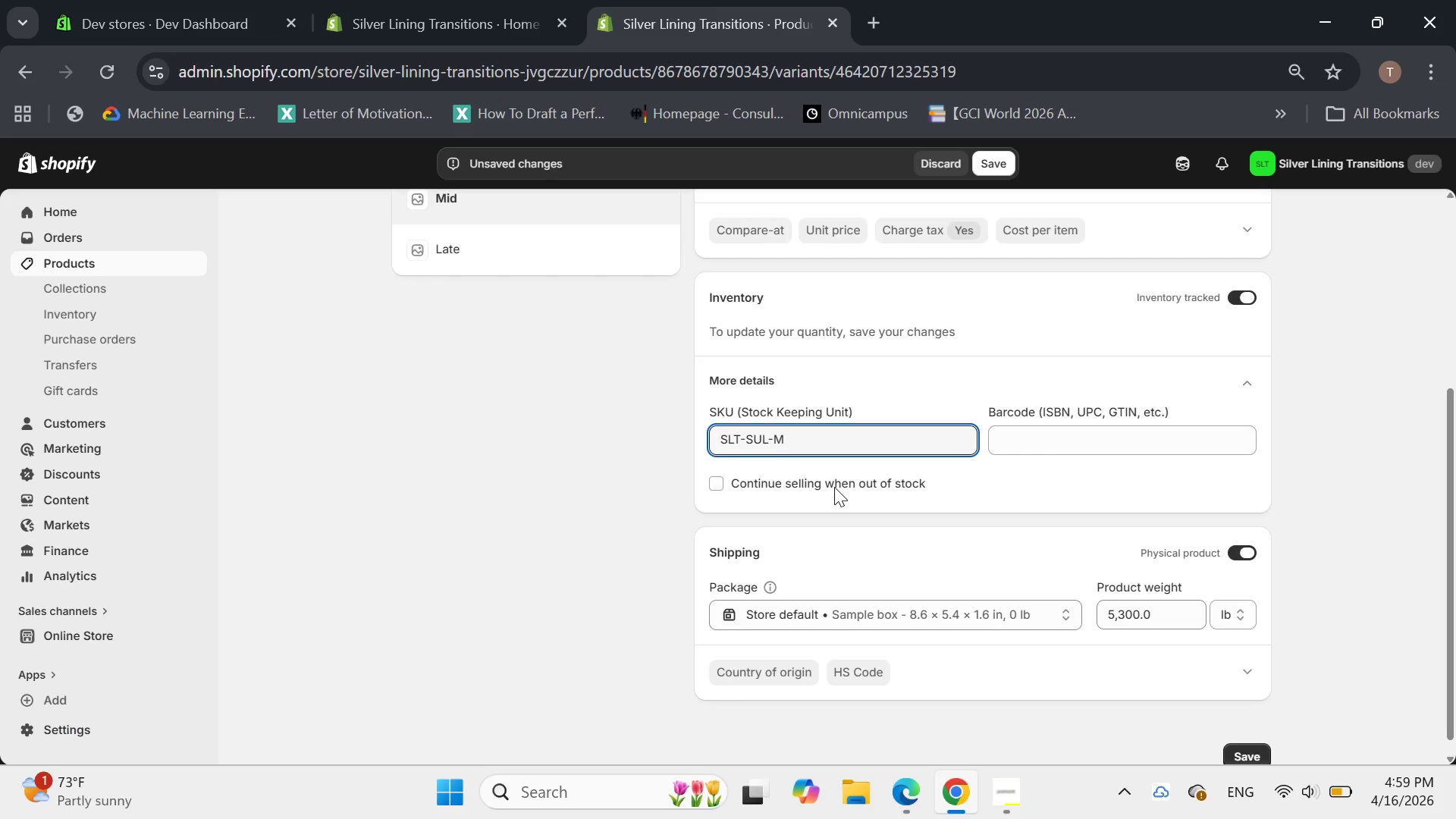 
left_click([1250, 738])
 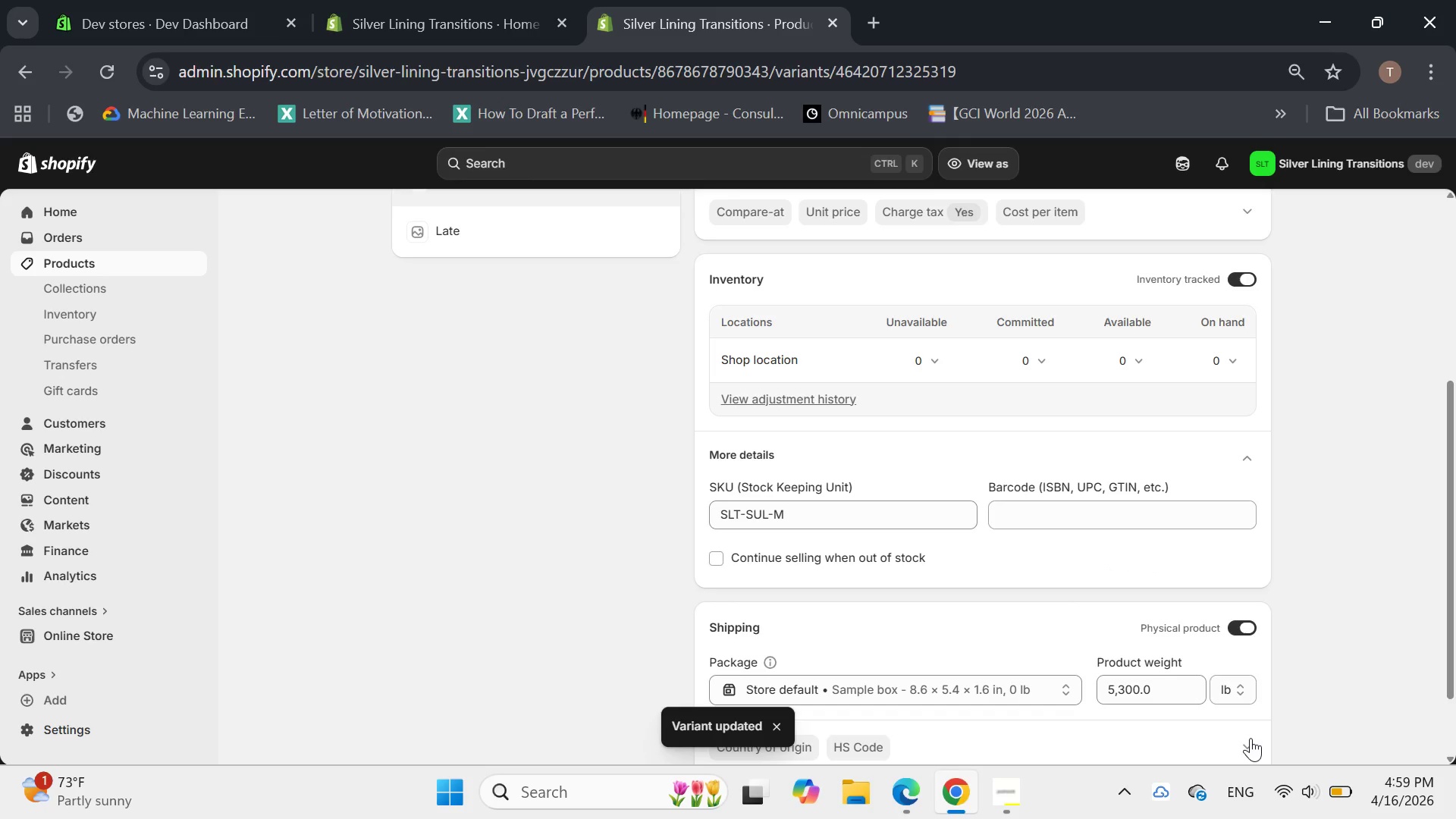 
wait(5.41)
 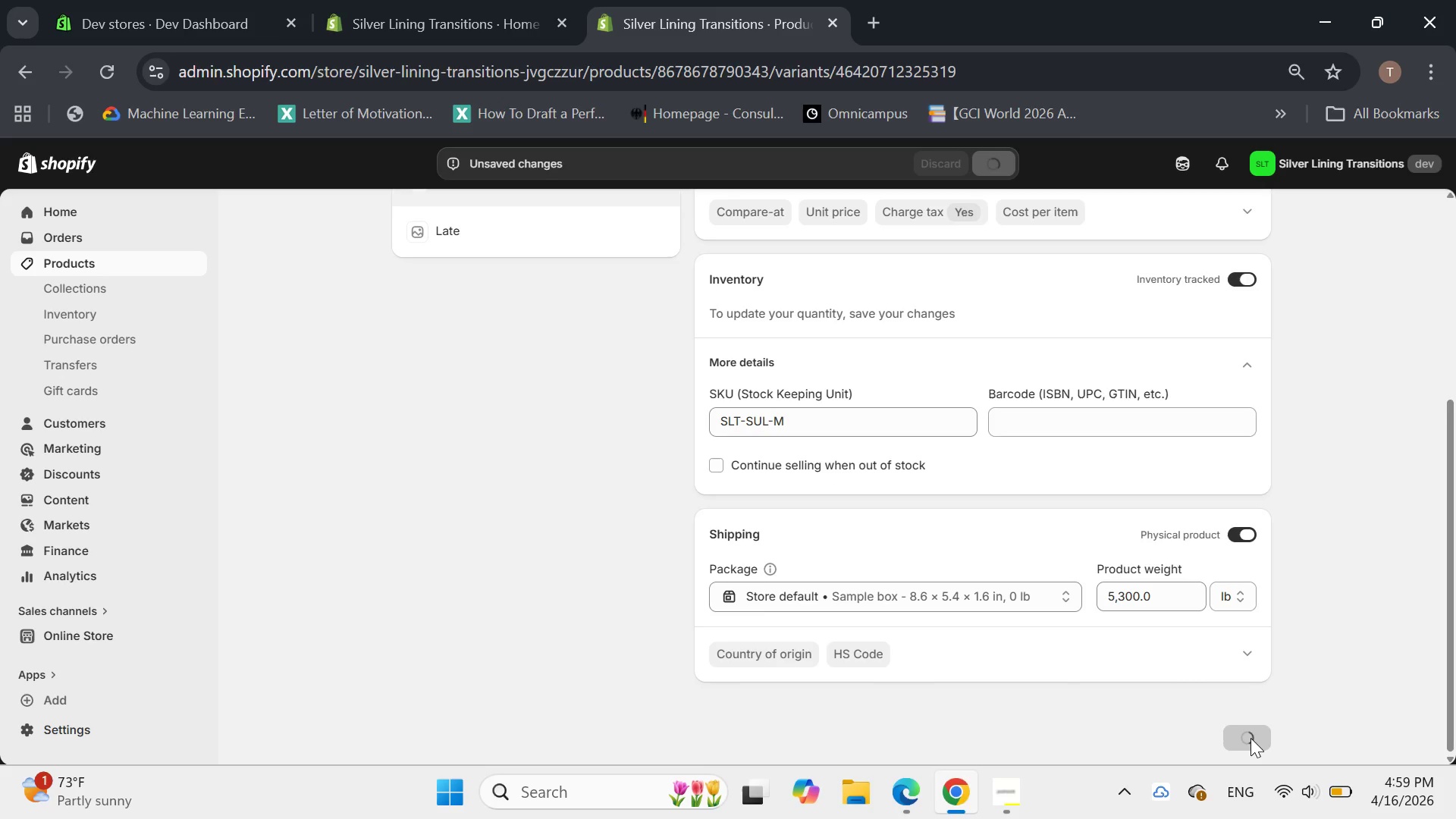 
left_click([472, 224])
 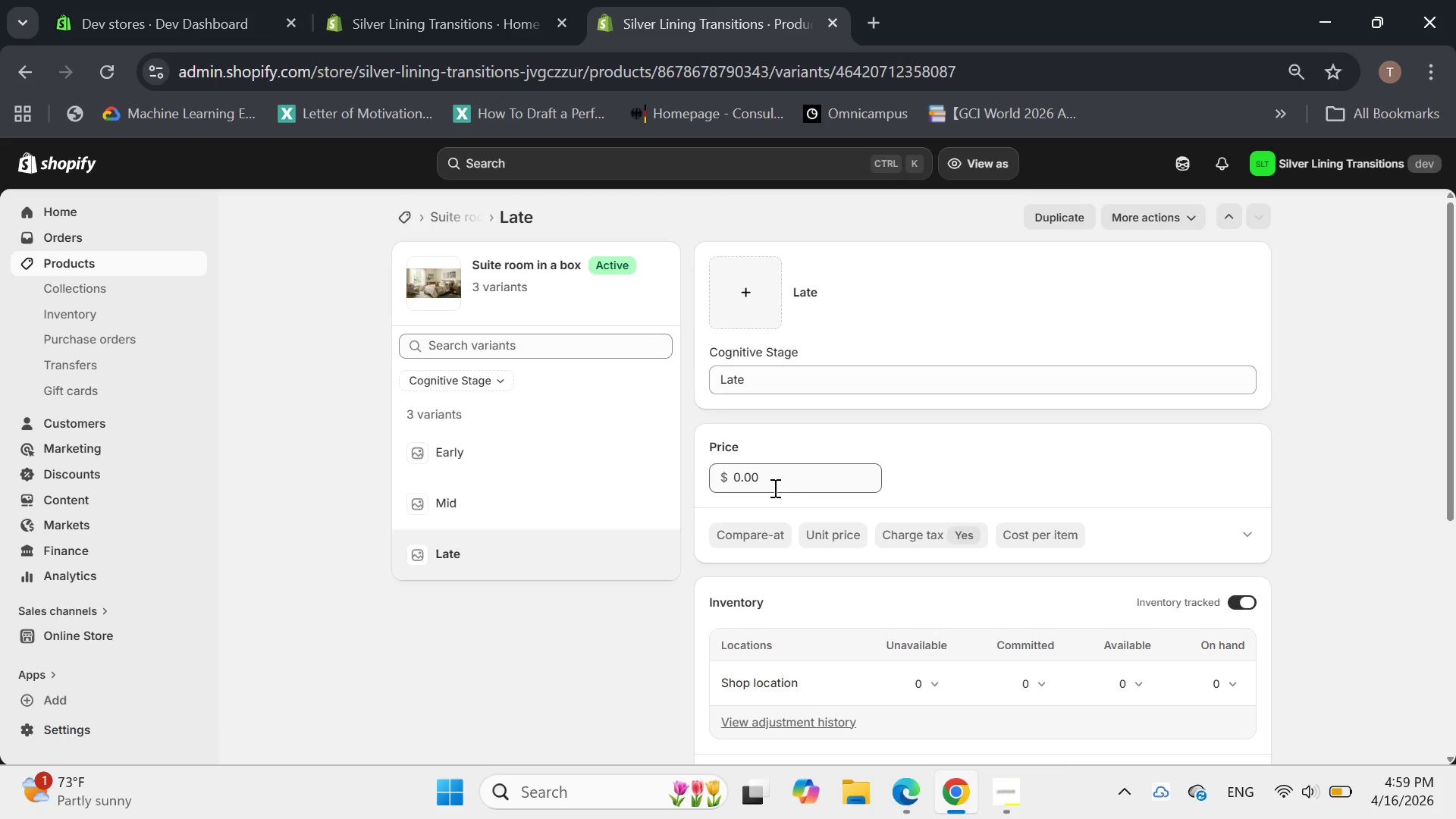 
wait(7.7)
 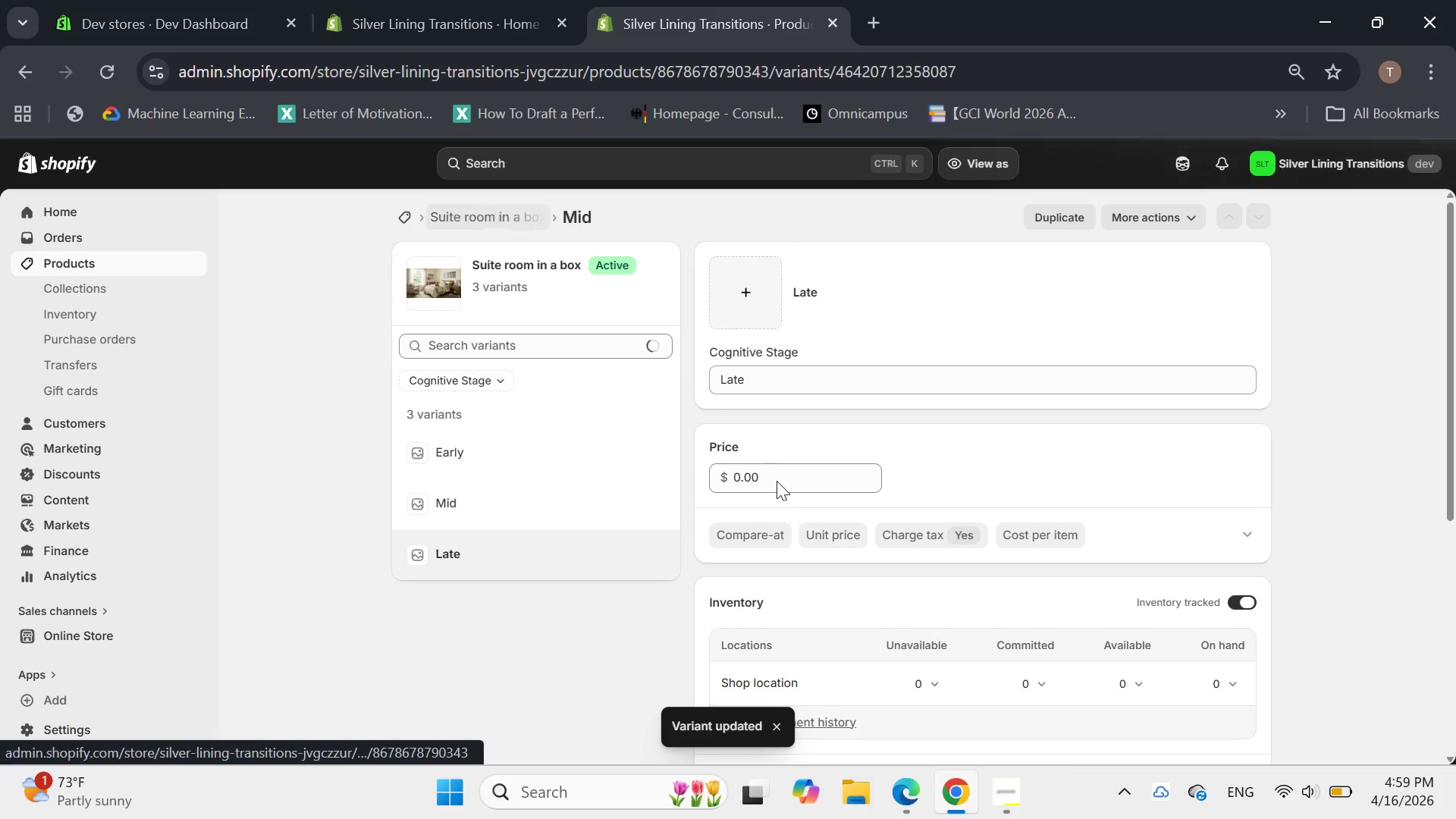 
left_click([810, 475])
 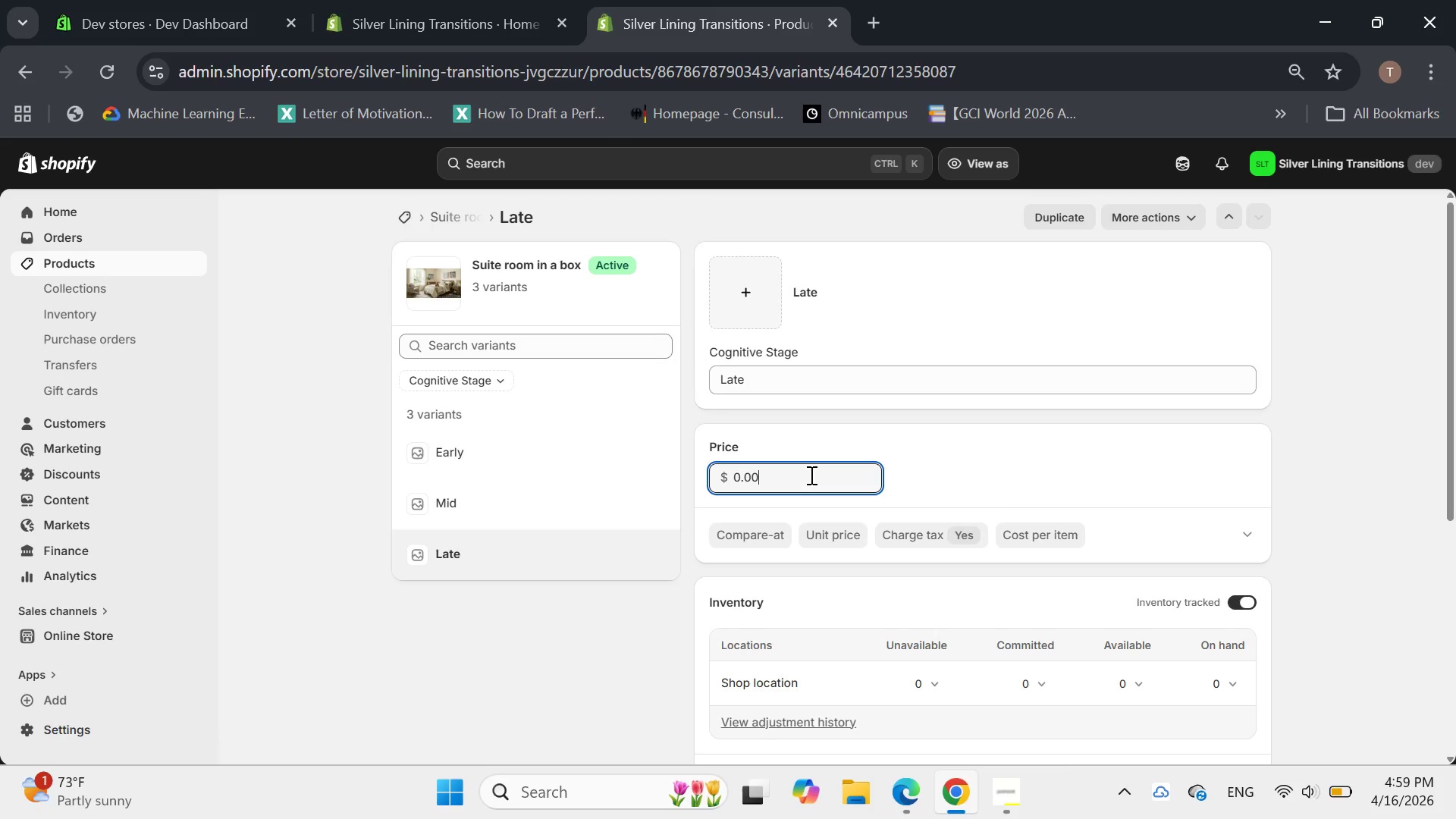 
key(Backspace)
 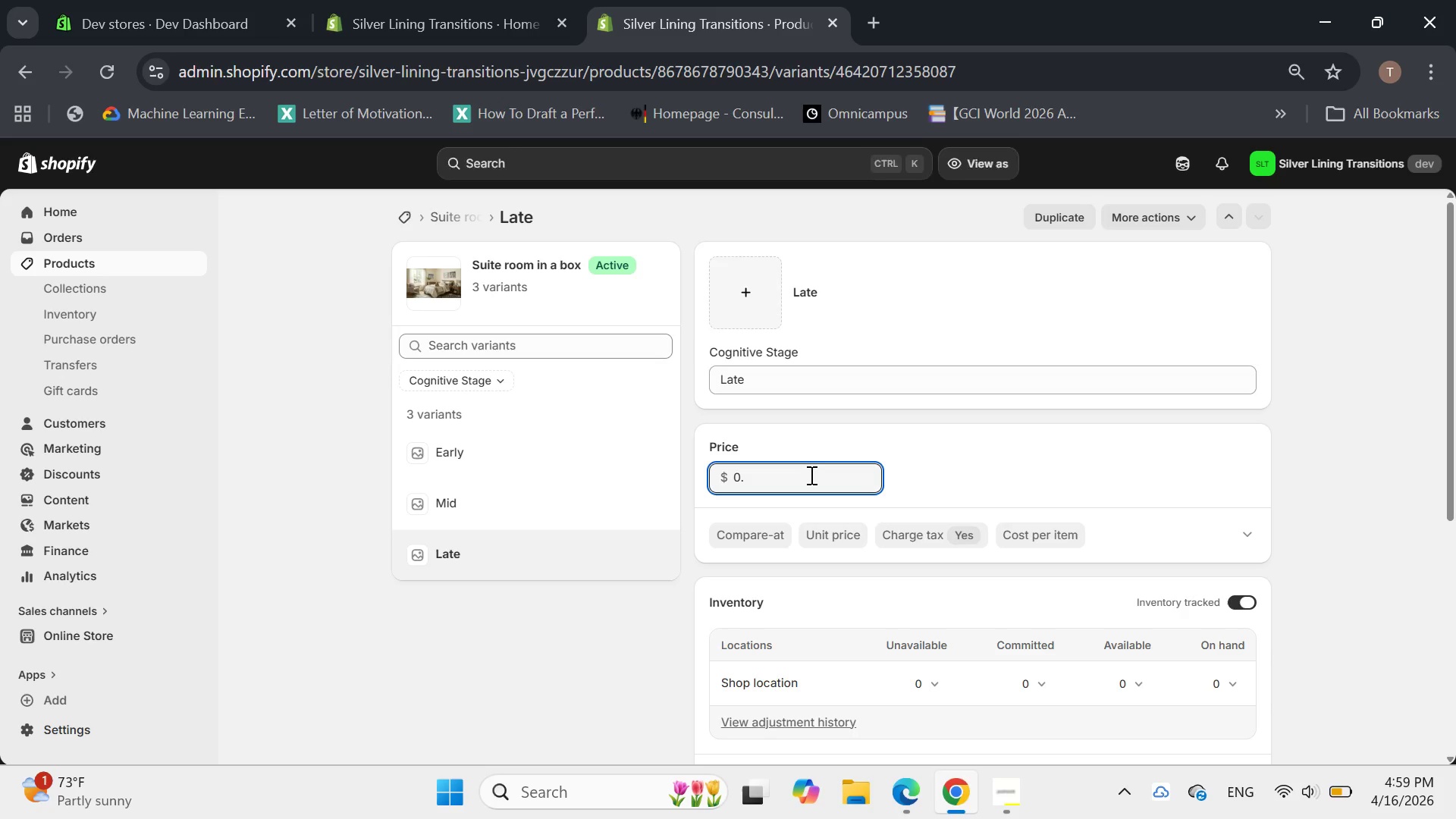 
key(Backspace)
 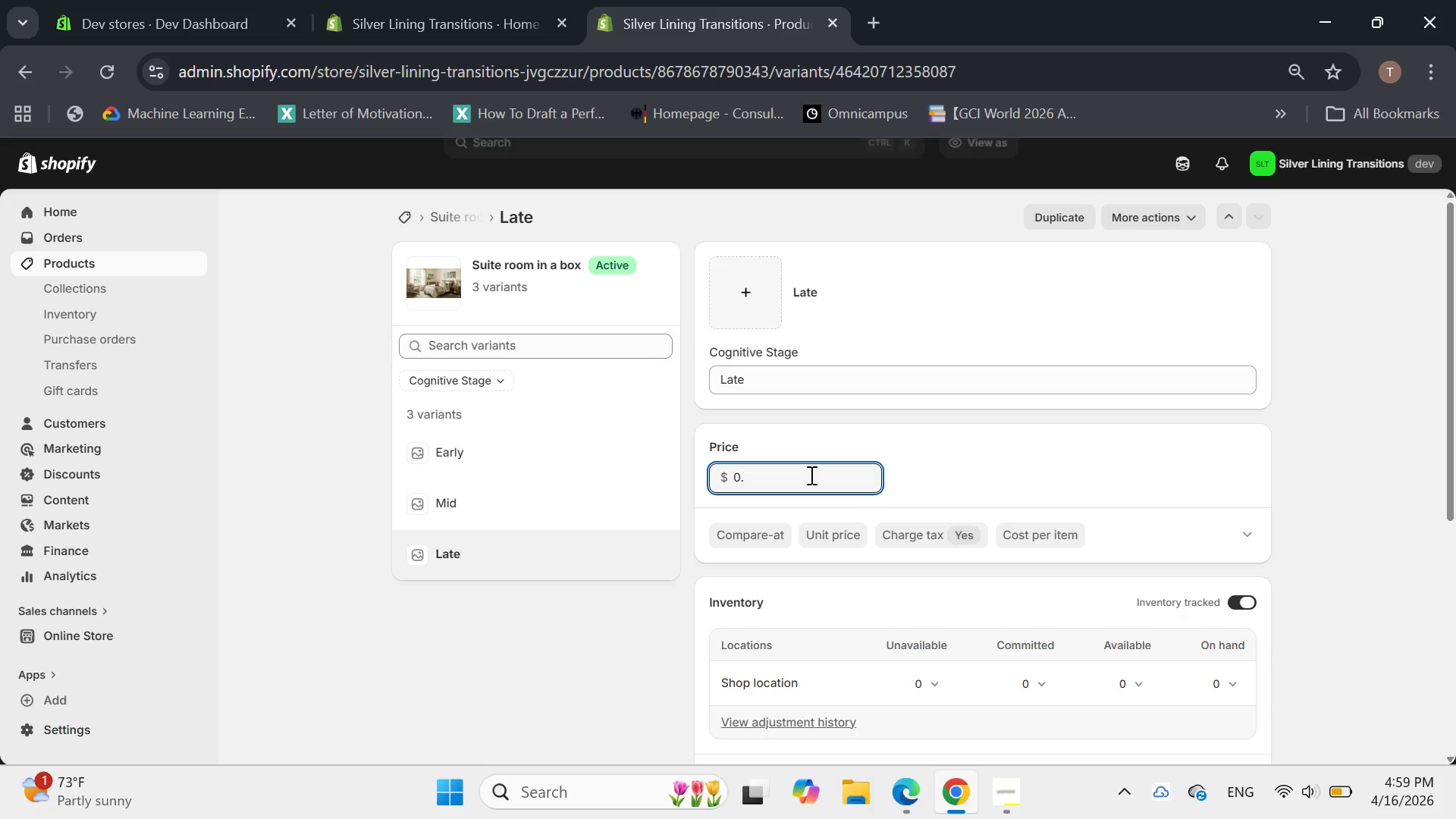 
key(Backspace)
 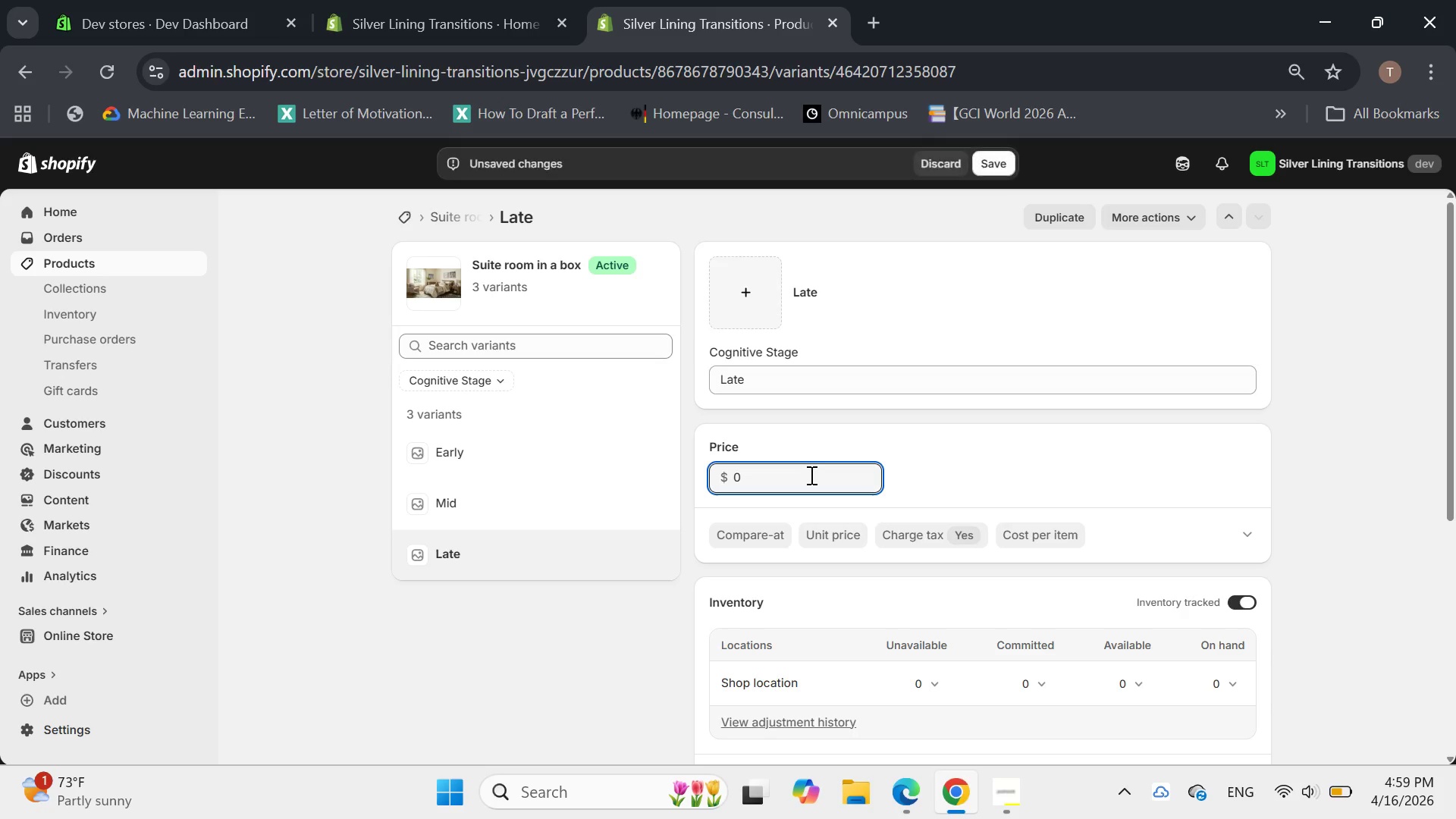 
key(Backspace)
 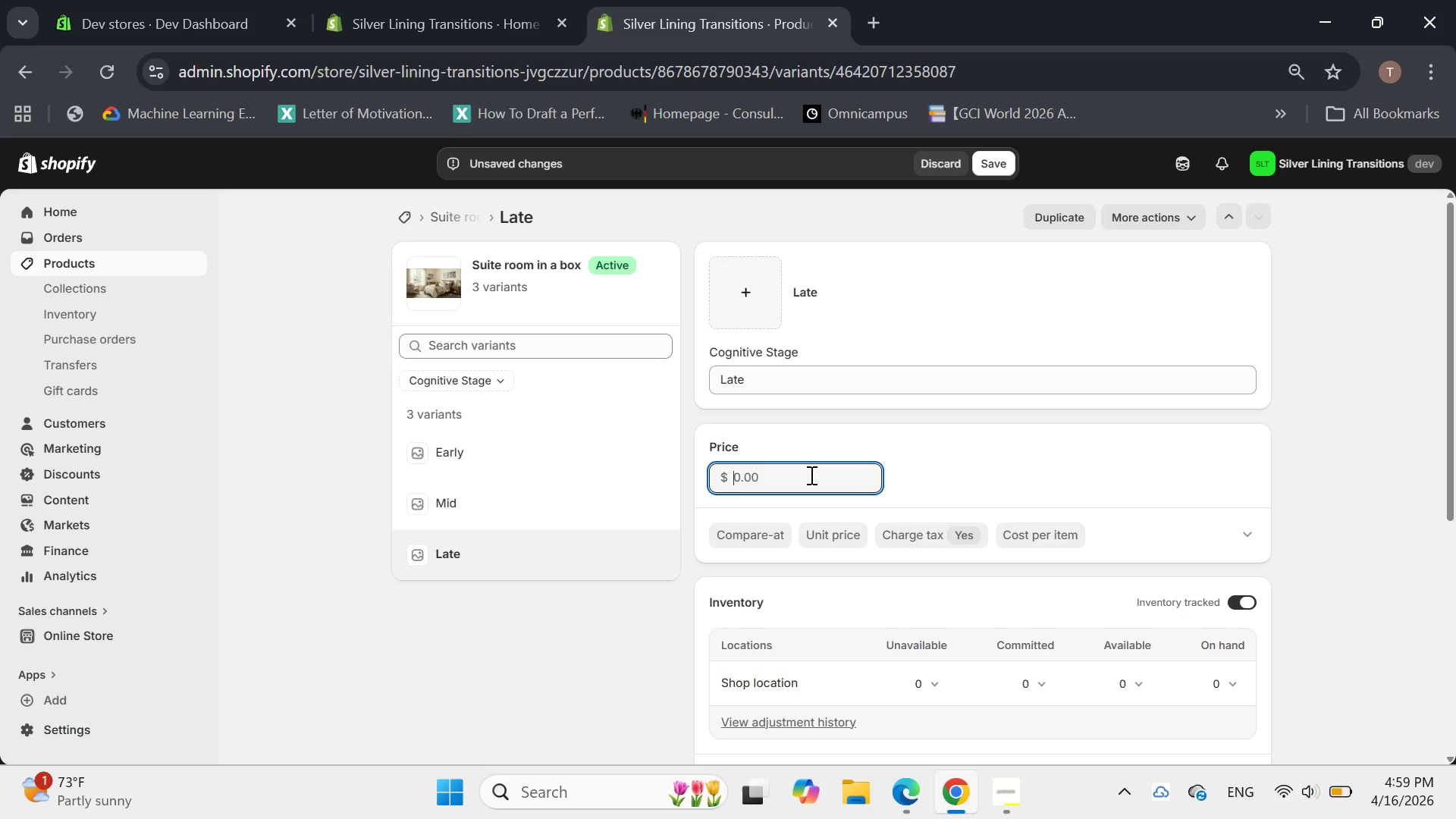 
wait(5.84)
 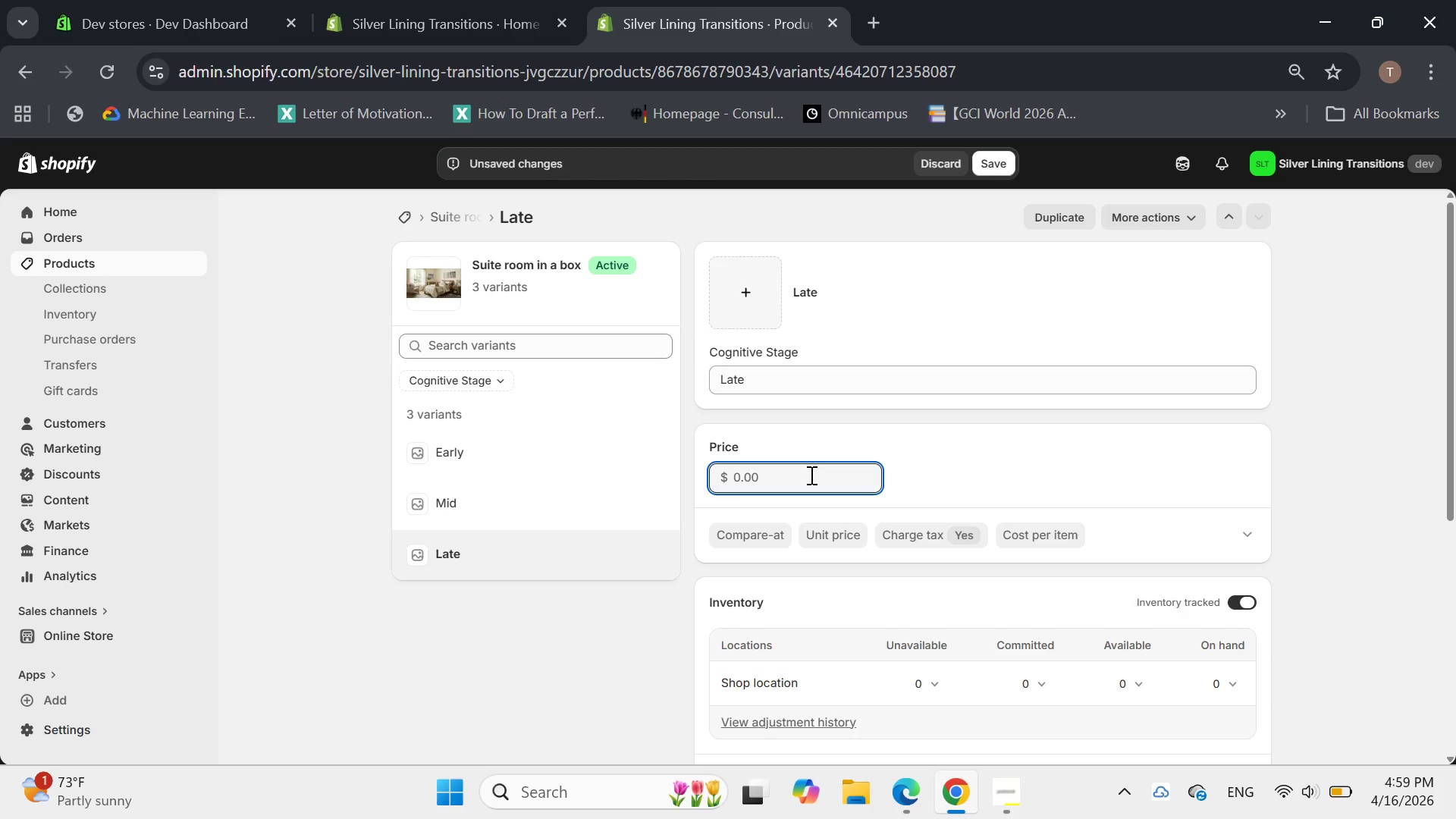 
type(359)
 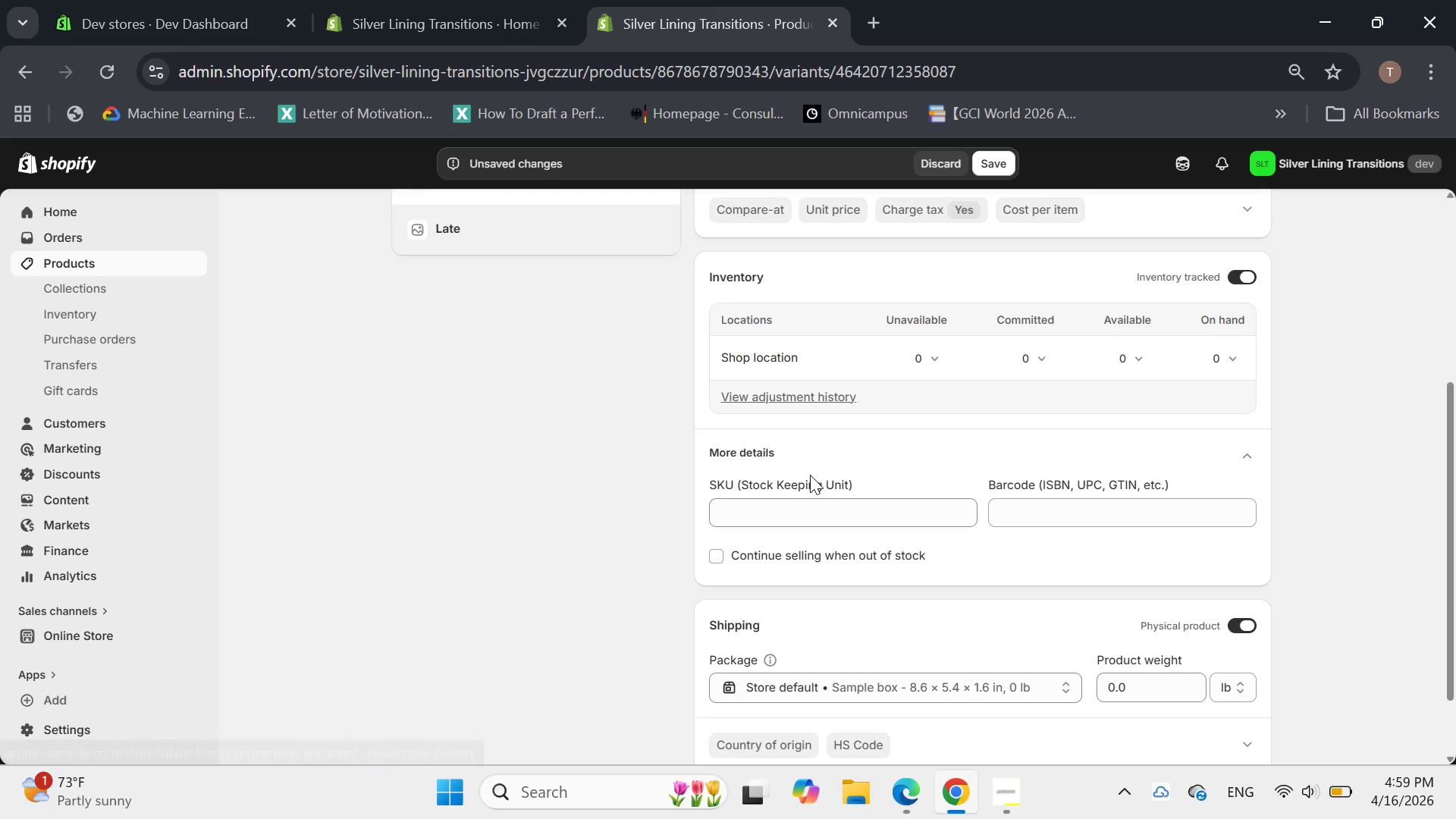 
left_click([798, 506])
 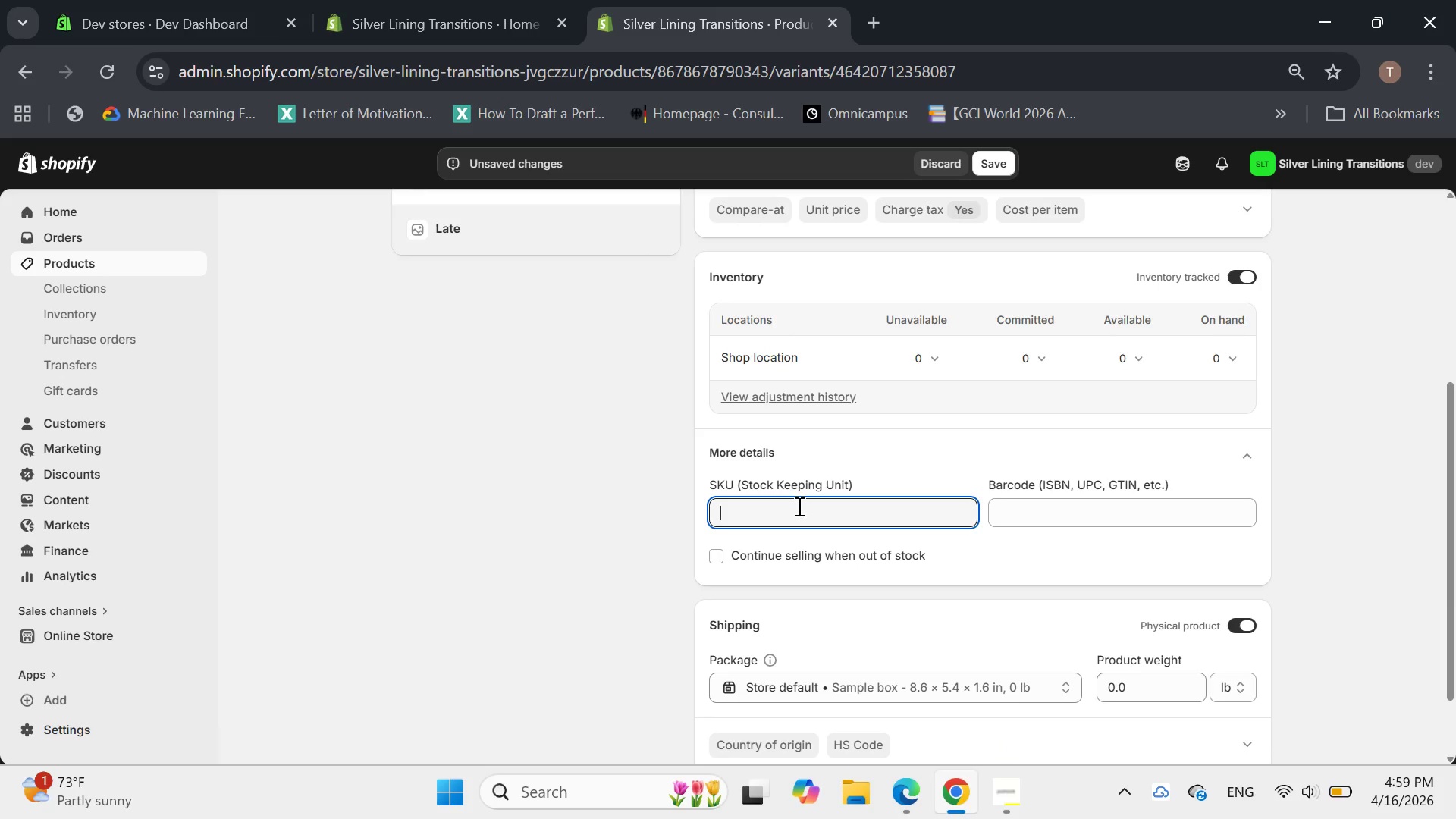 
type(SL)
 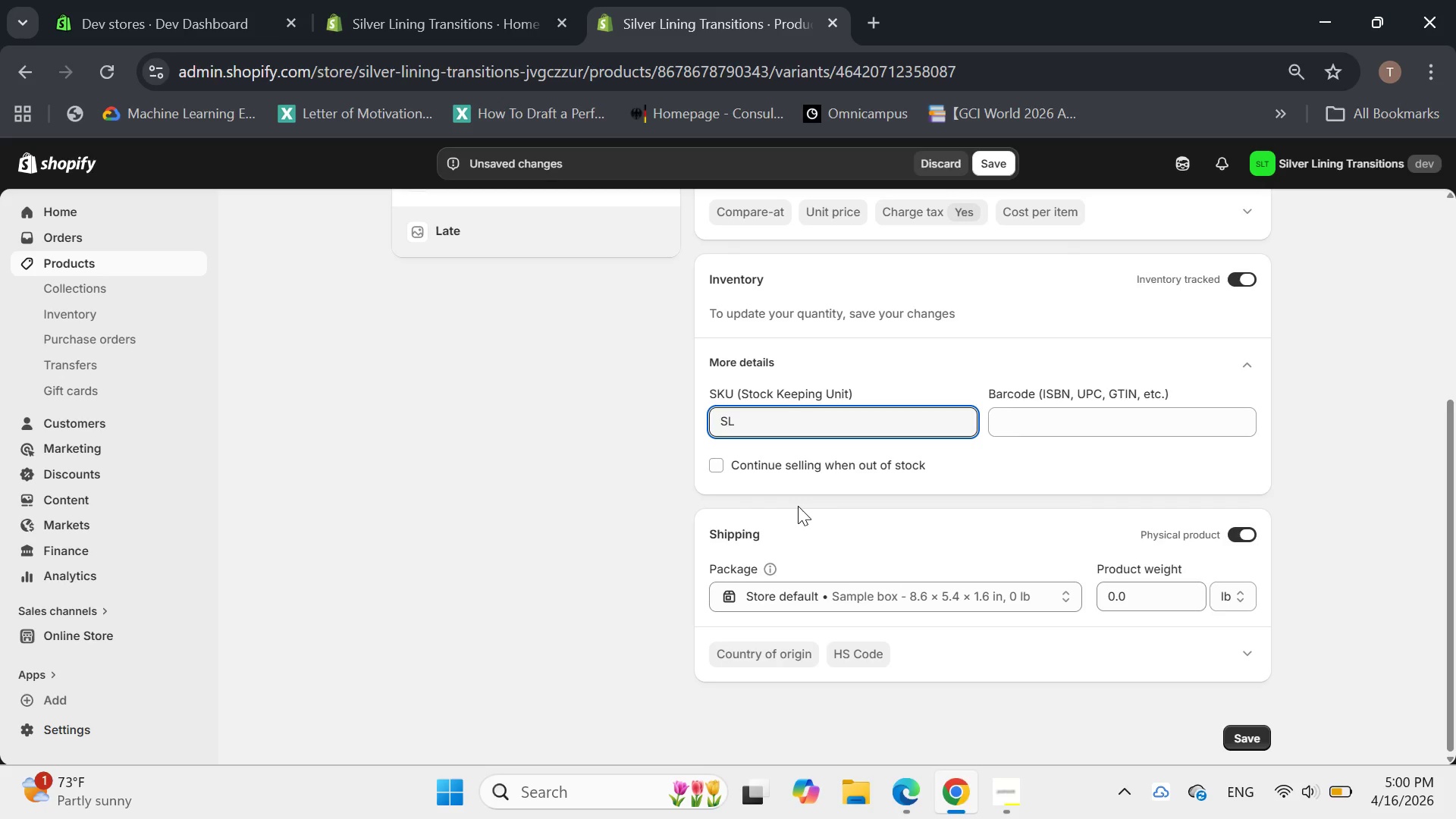 
wait(9.94)
 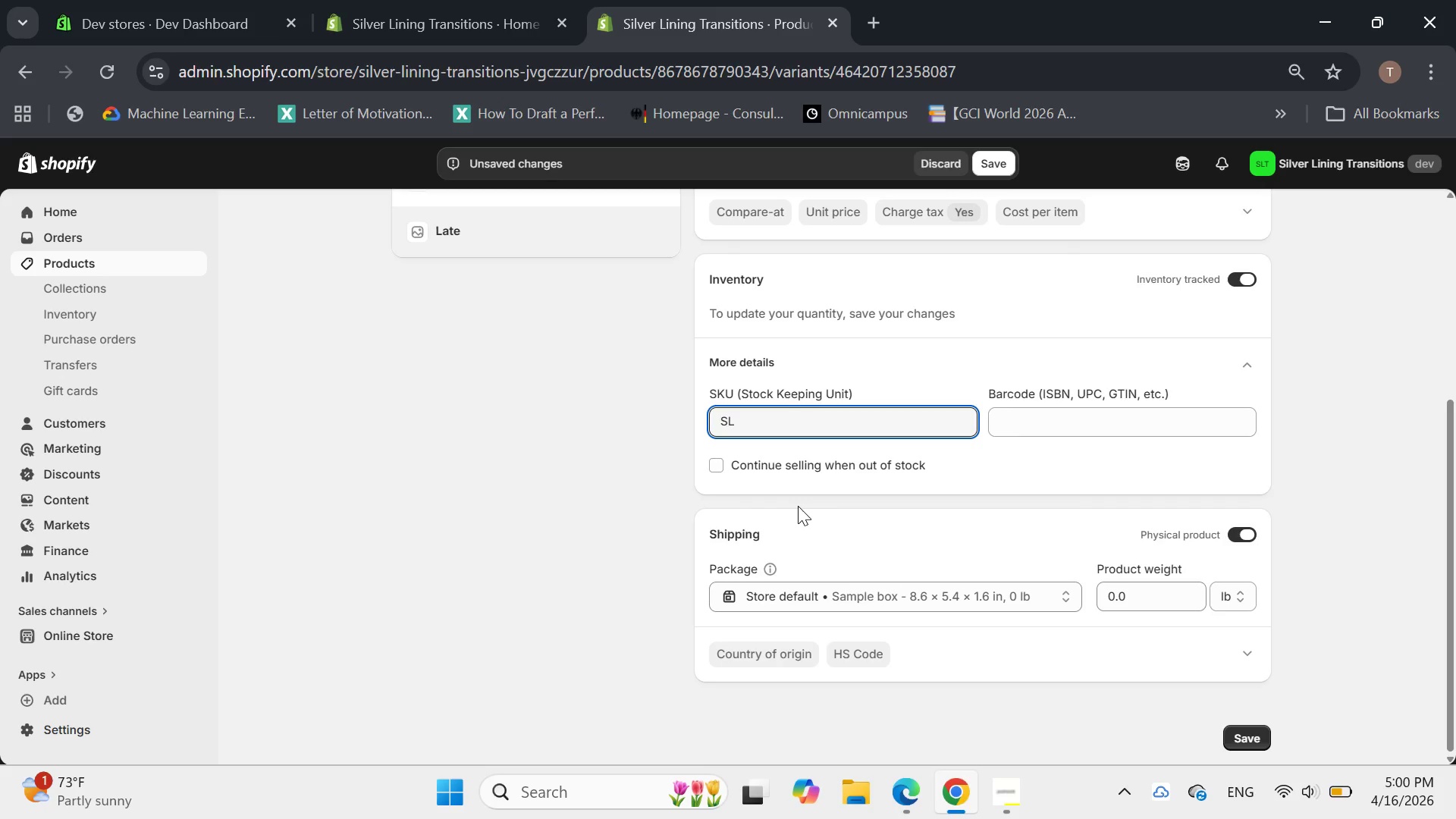 
type(T-SUL-L)
 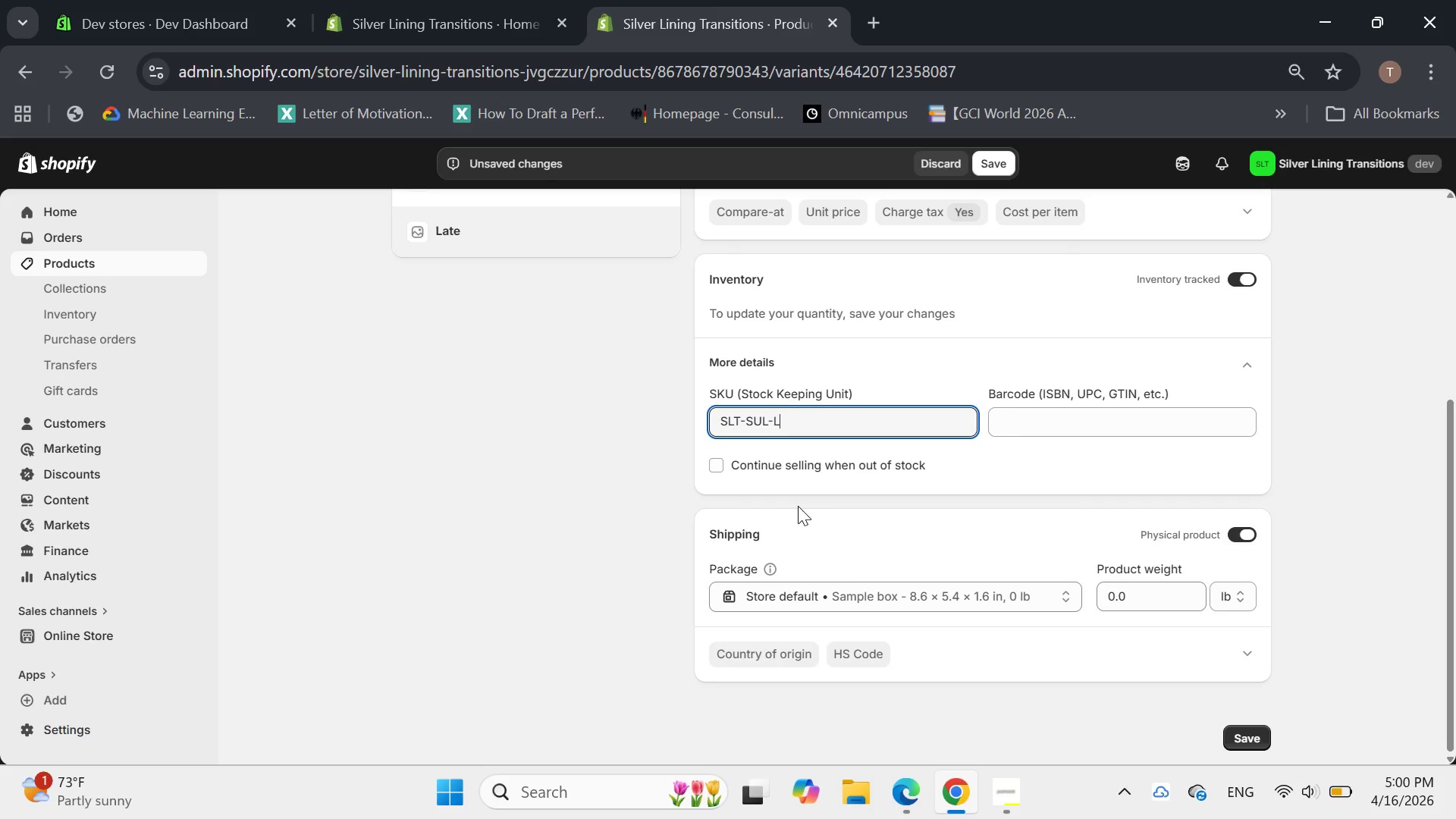 
wait(6.14)
 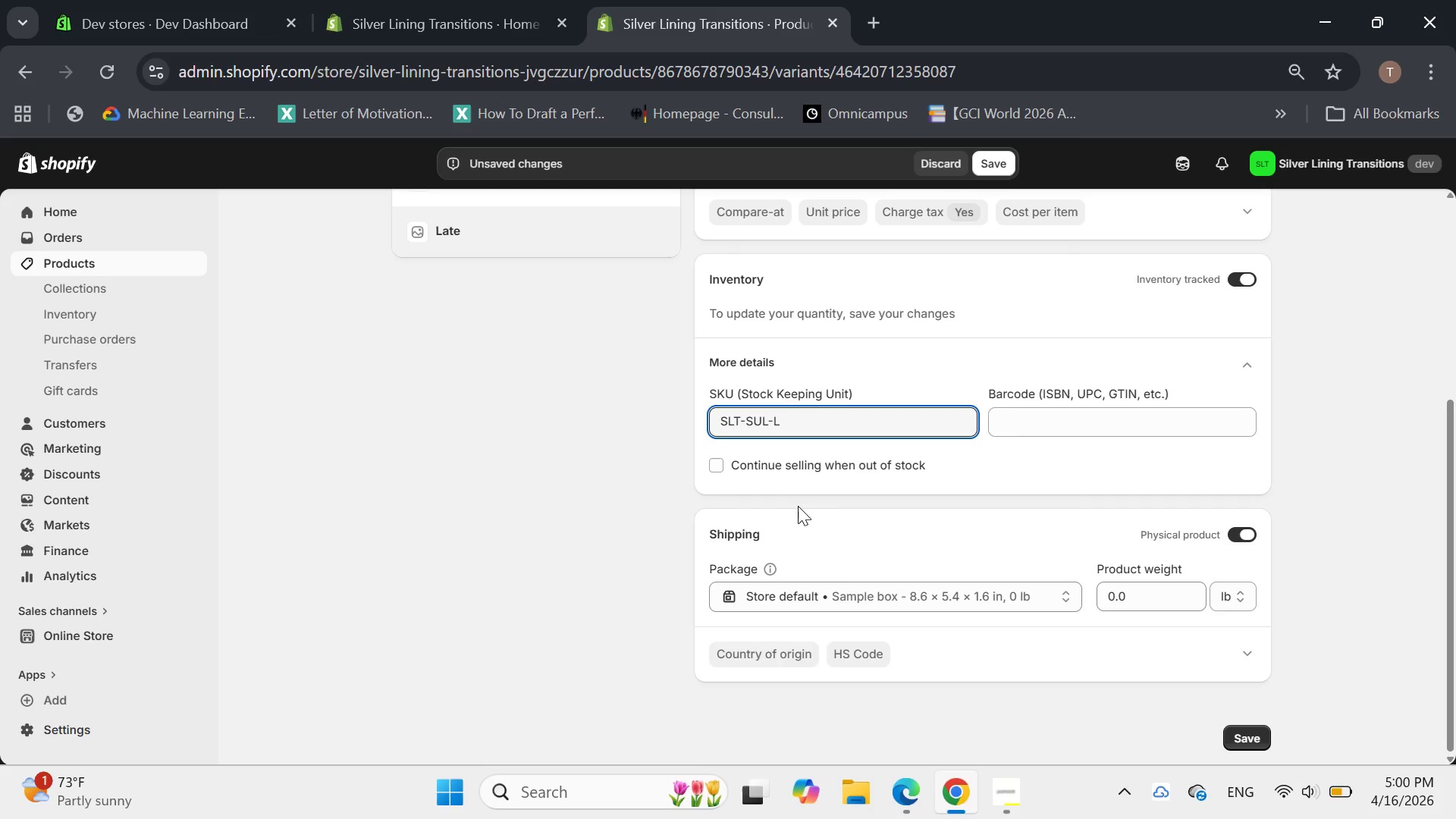 
left_click([1148, 604])
 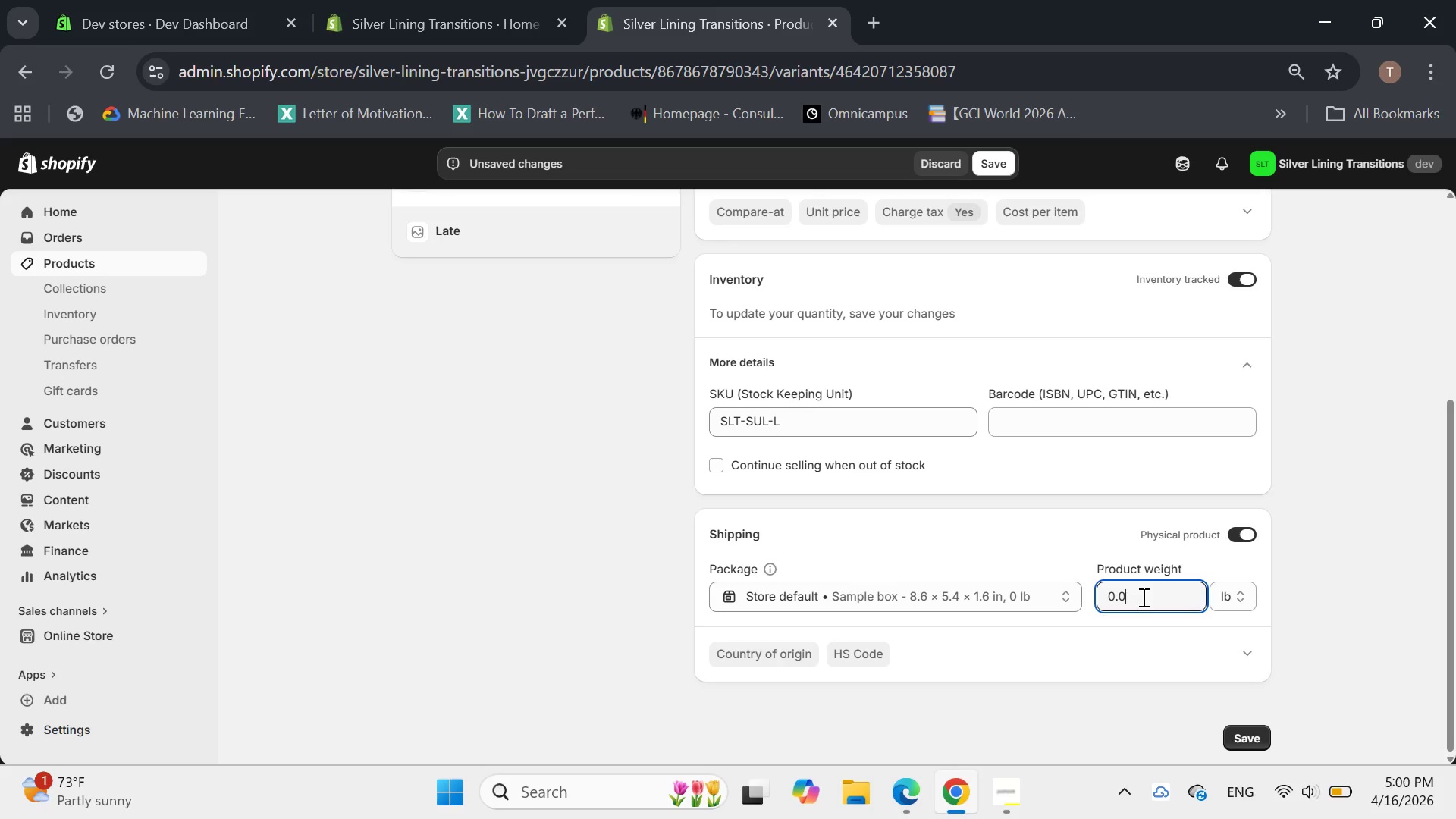 
wait(9.42)
 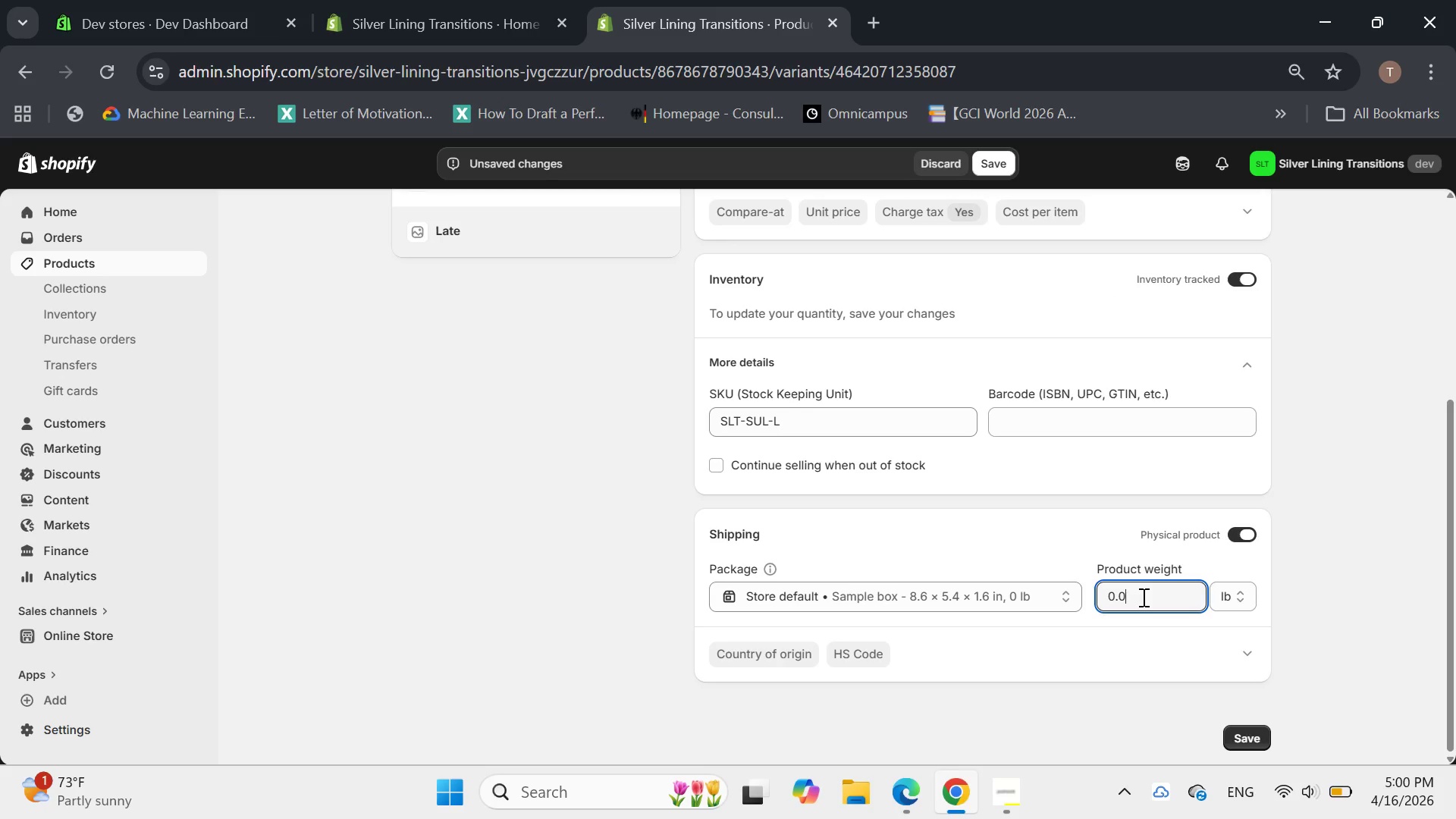 
key(Backspace)
key(Backspace)
key(Backspace)
type(5400)
 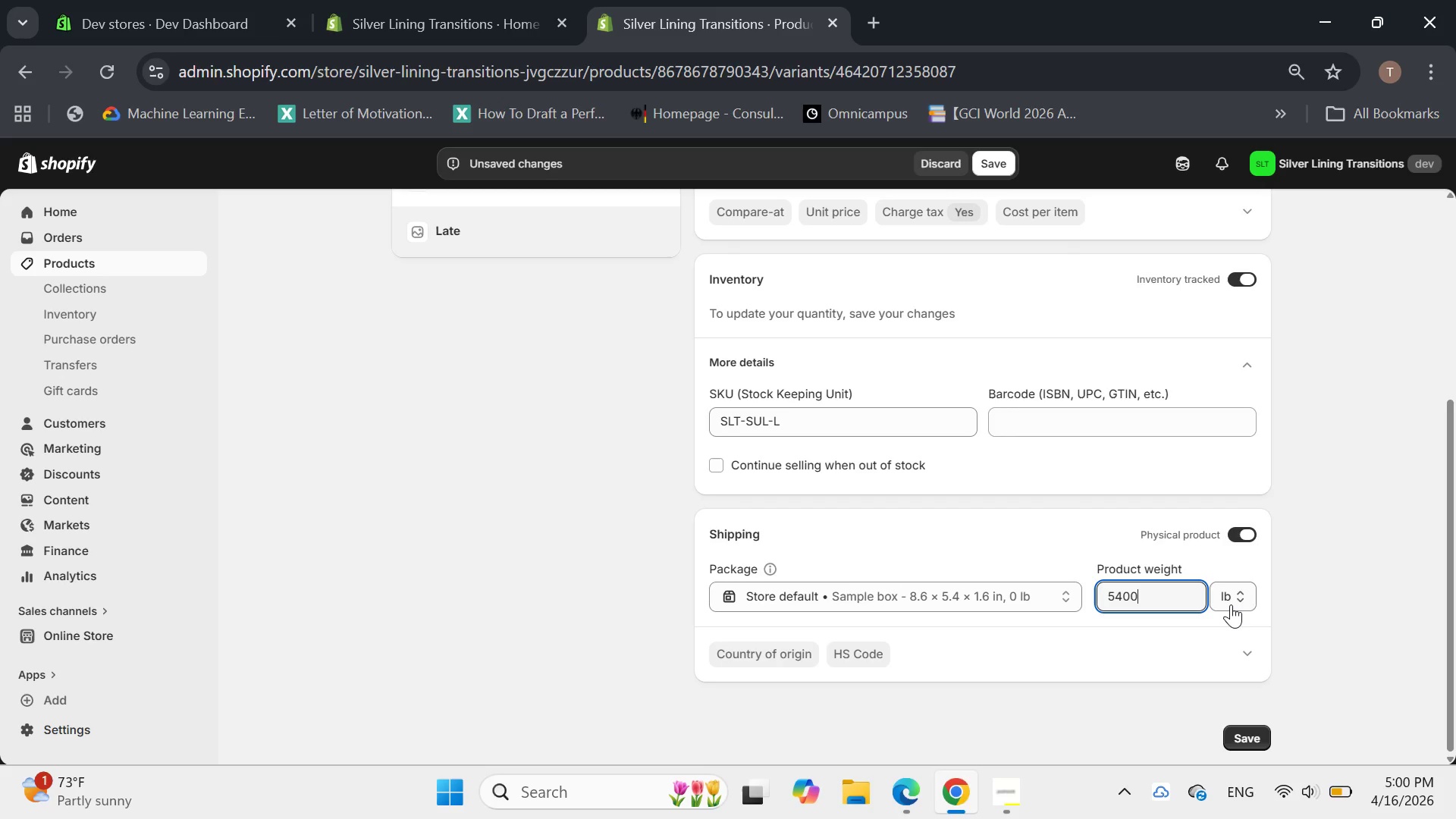 
left_click([1231, 604])
 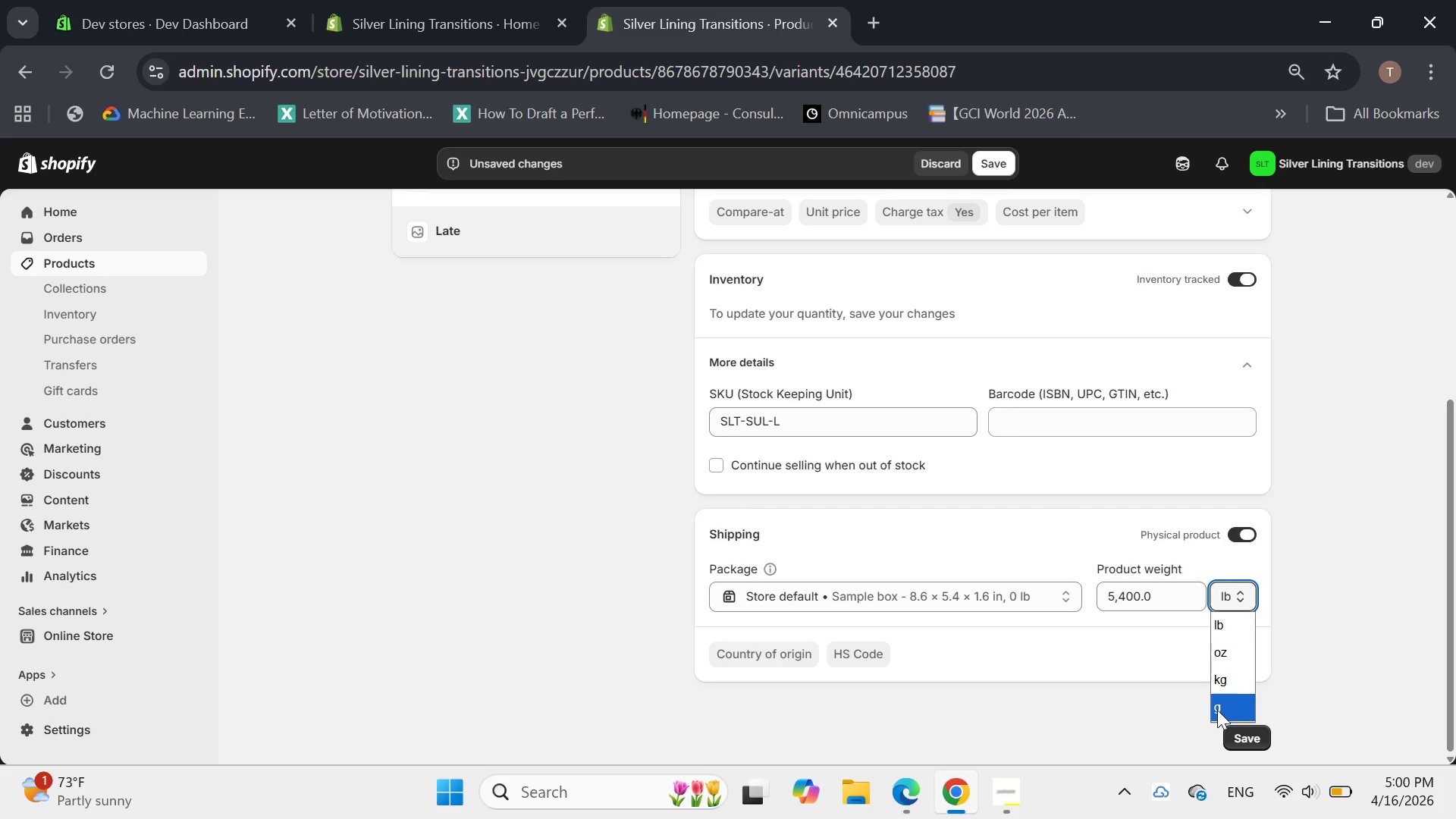 
left_click([1217, 710])
 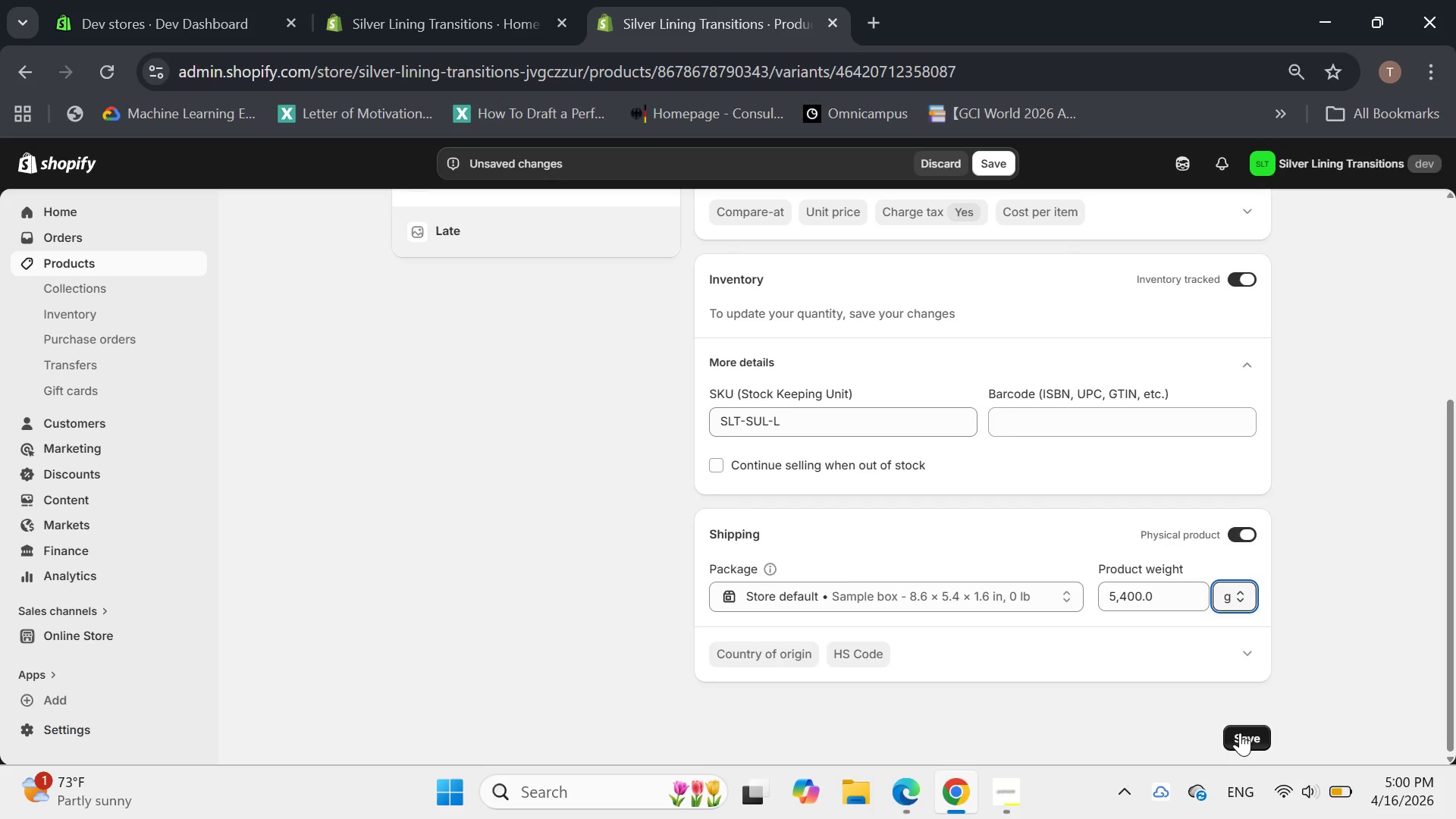 
left_click([1240, 733])
 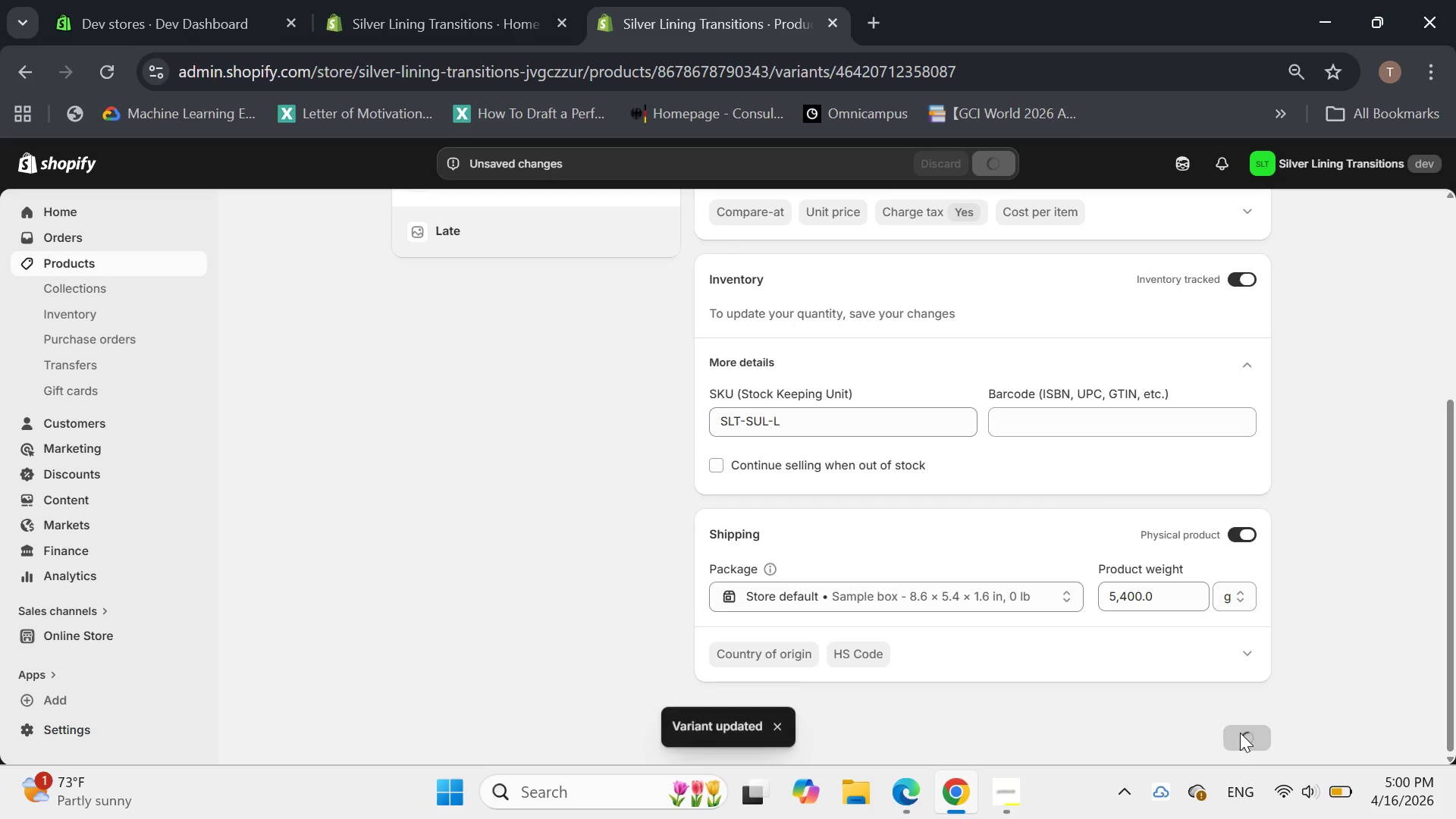 
mouse_move([531, 281])
 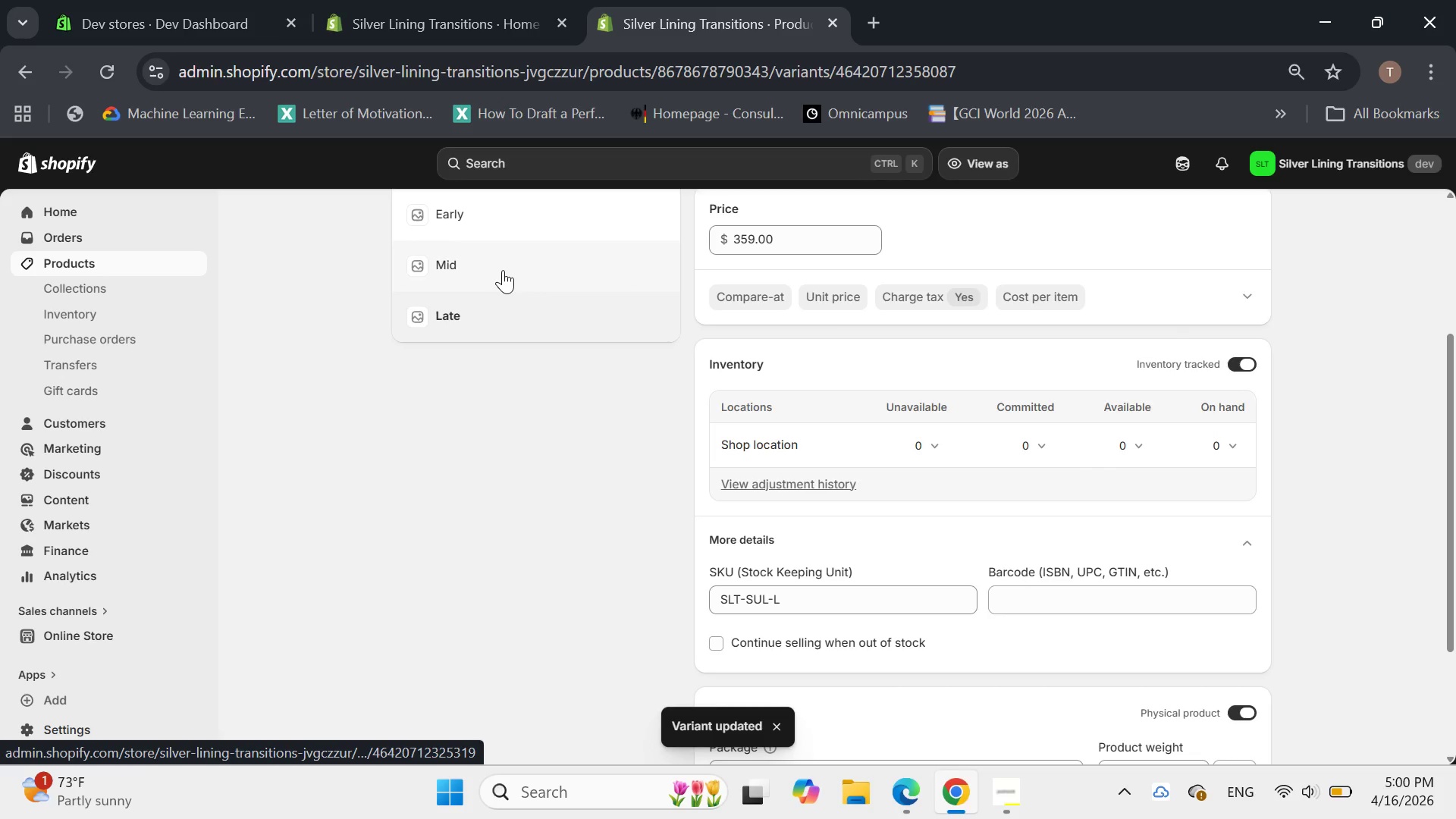 
left_click([503, 270])
 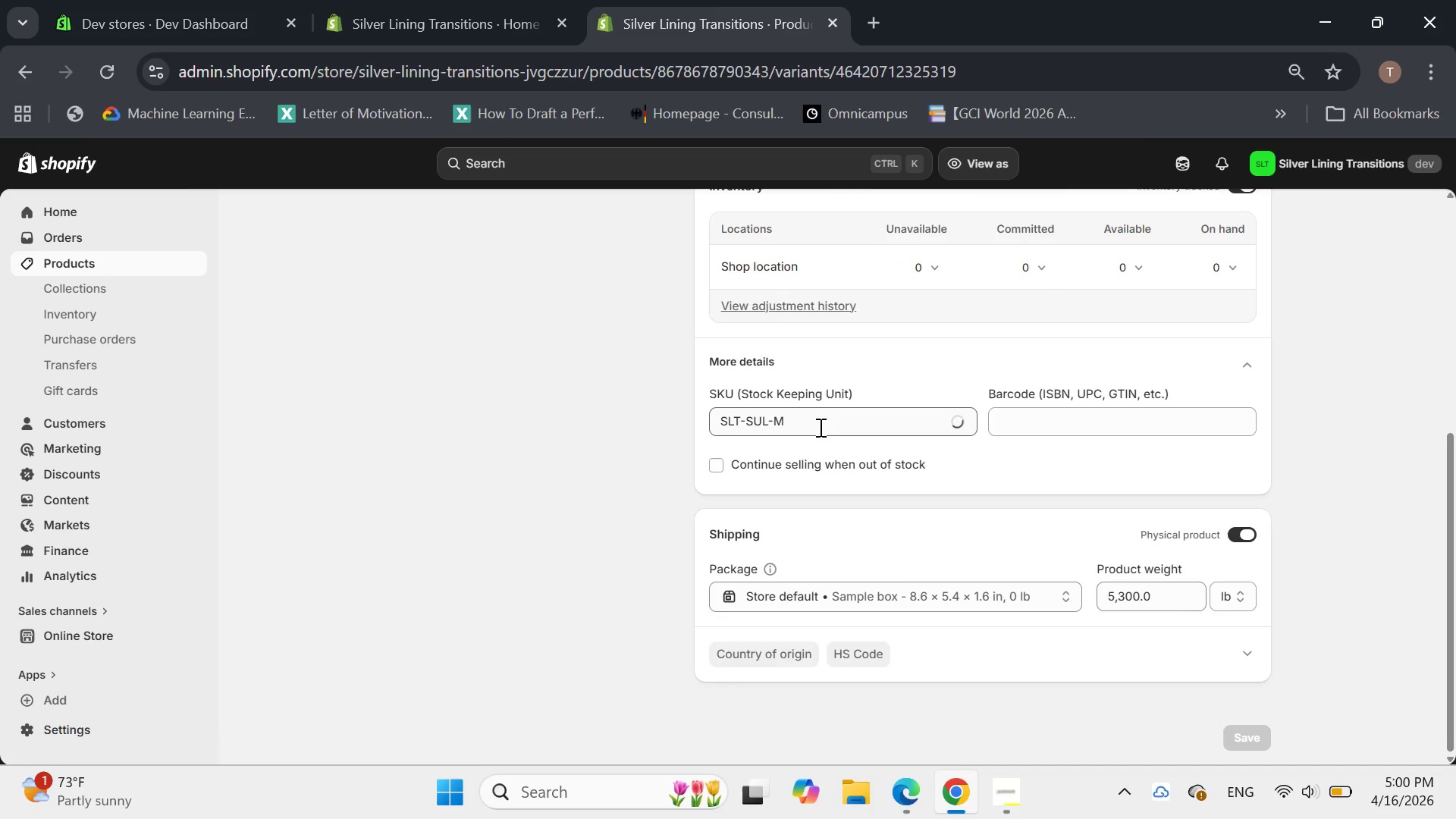 
wait(6.19)
 